 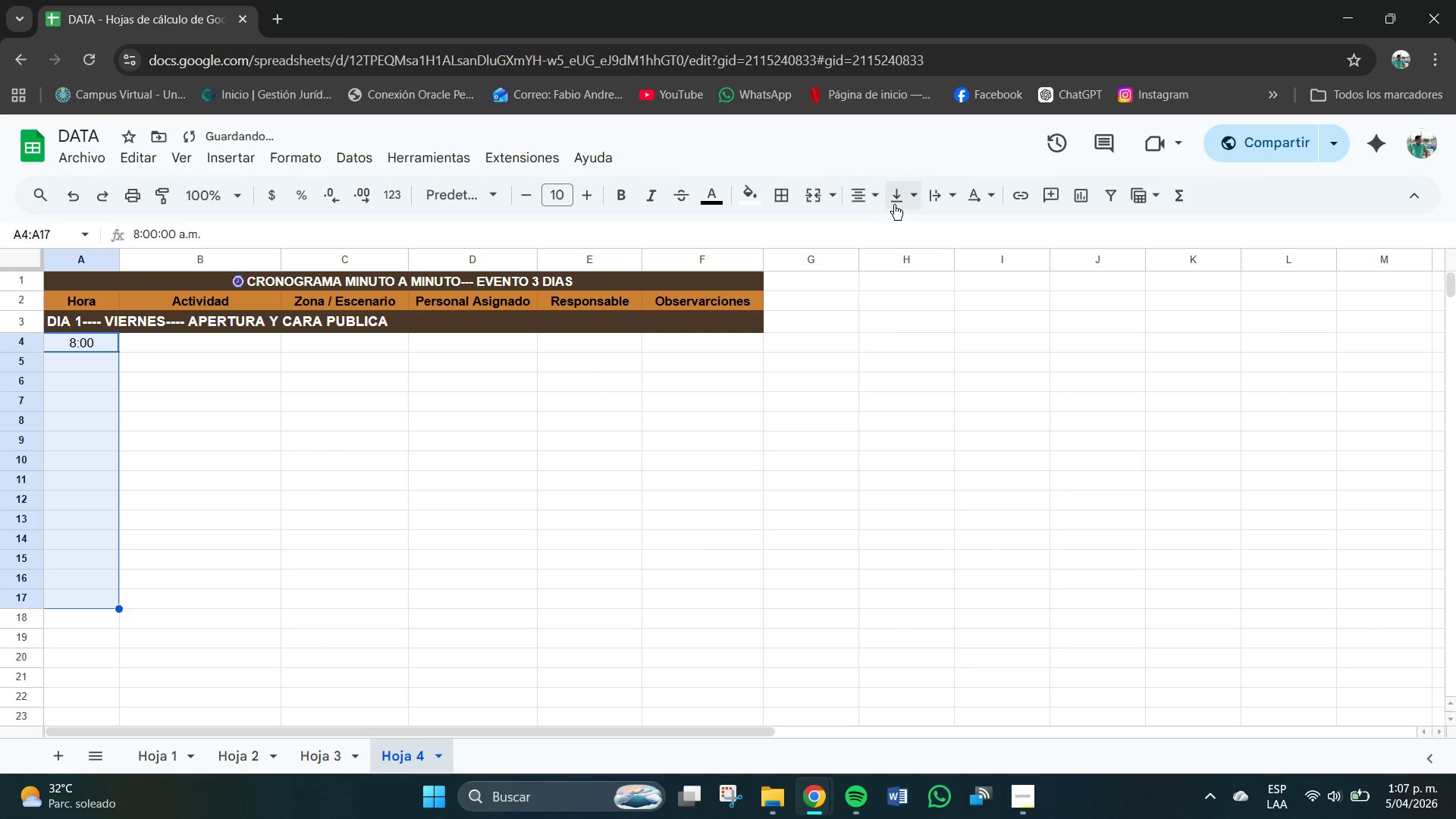 
double_click([932, 197])
 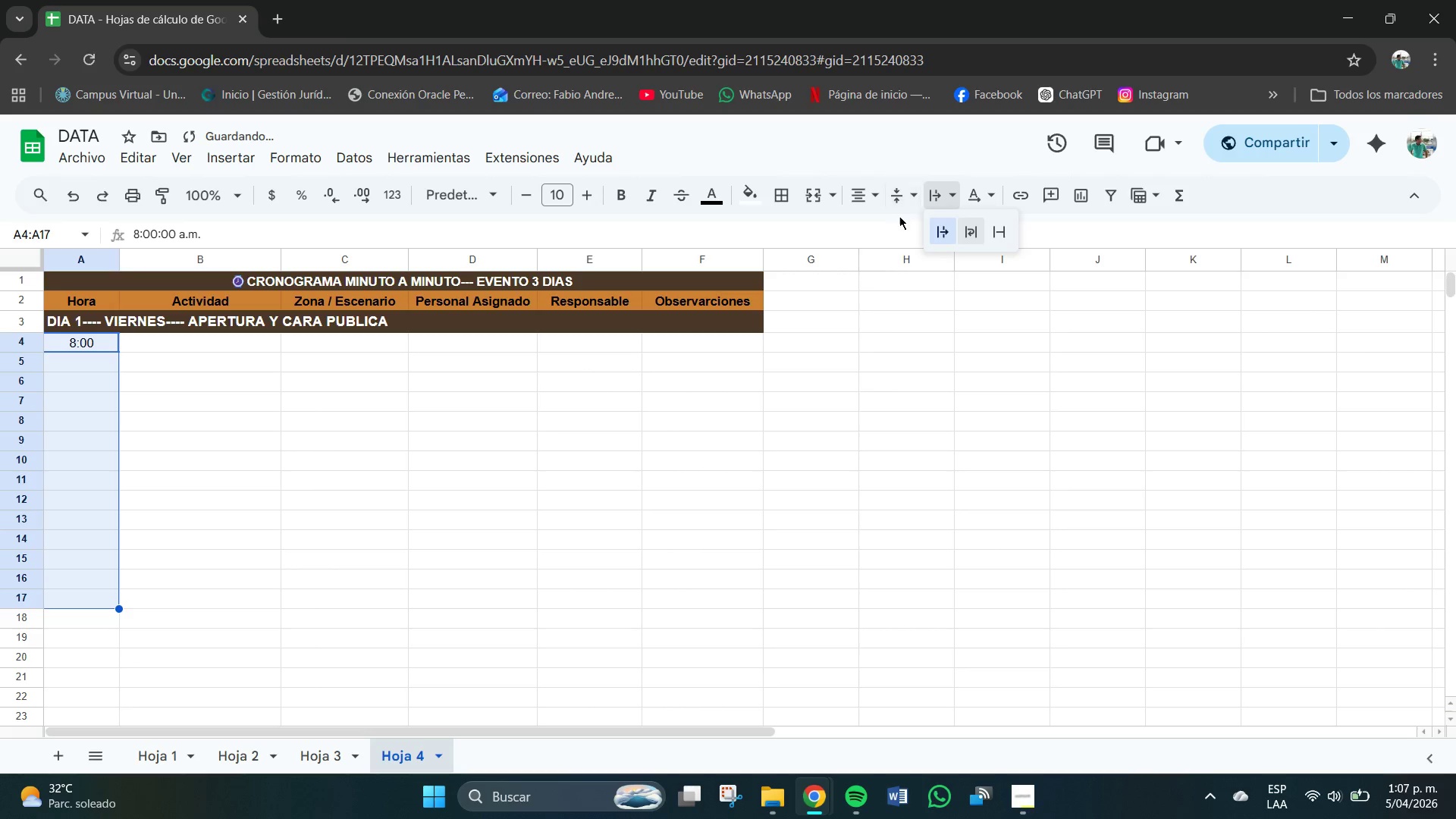 
left_click([897, 218])
 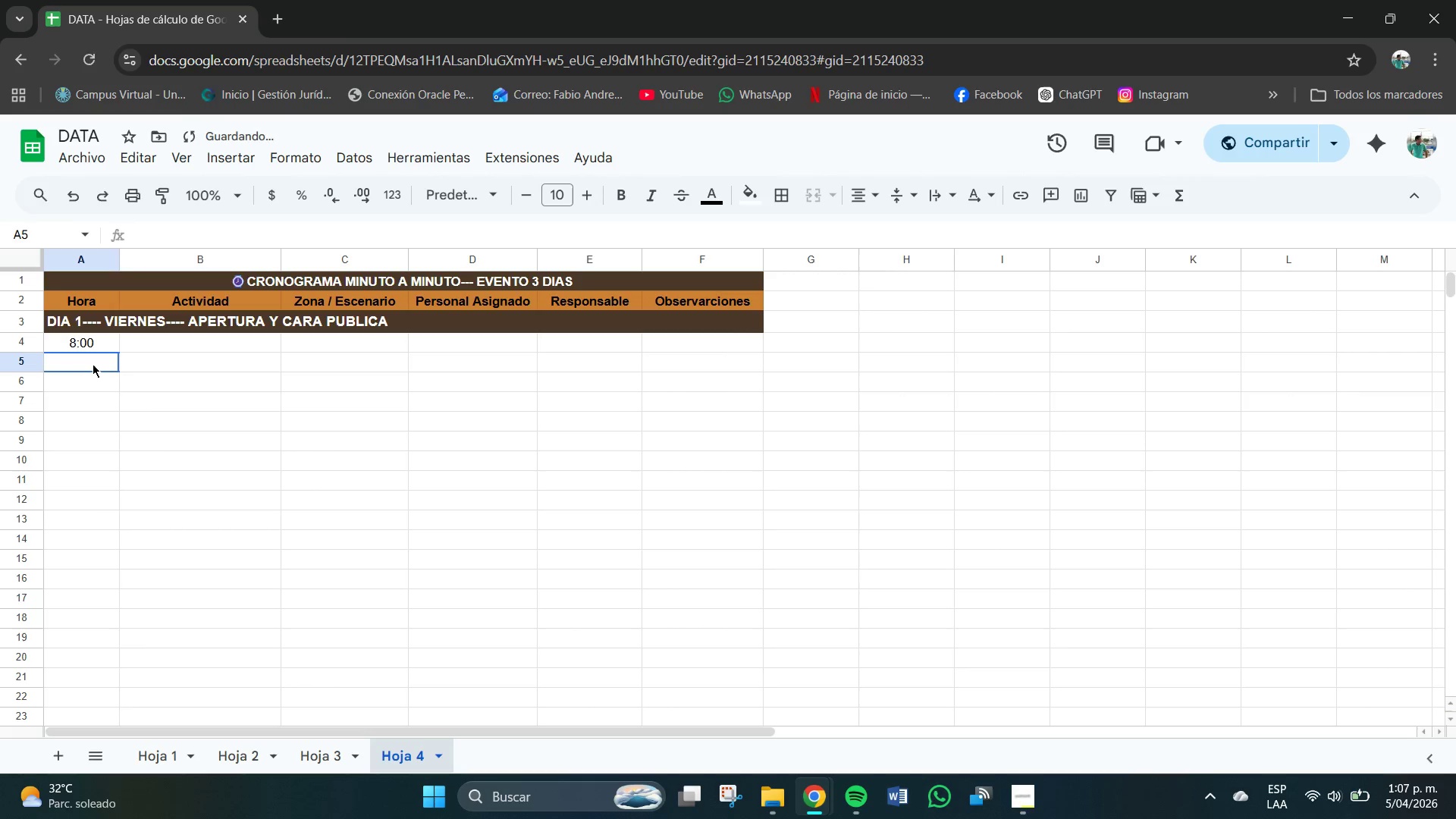 
double_click([89, 363])
 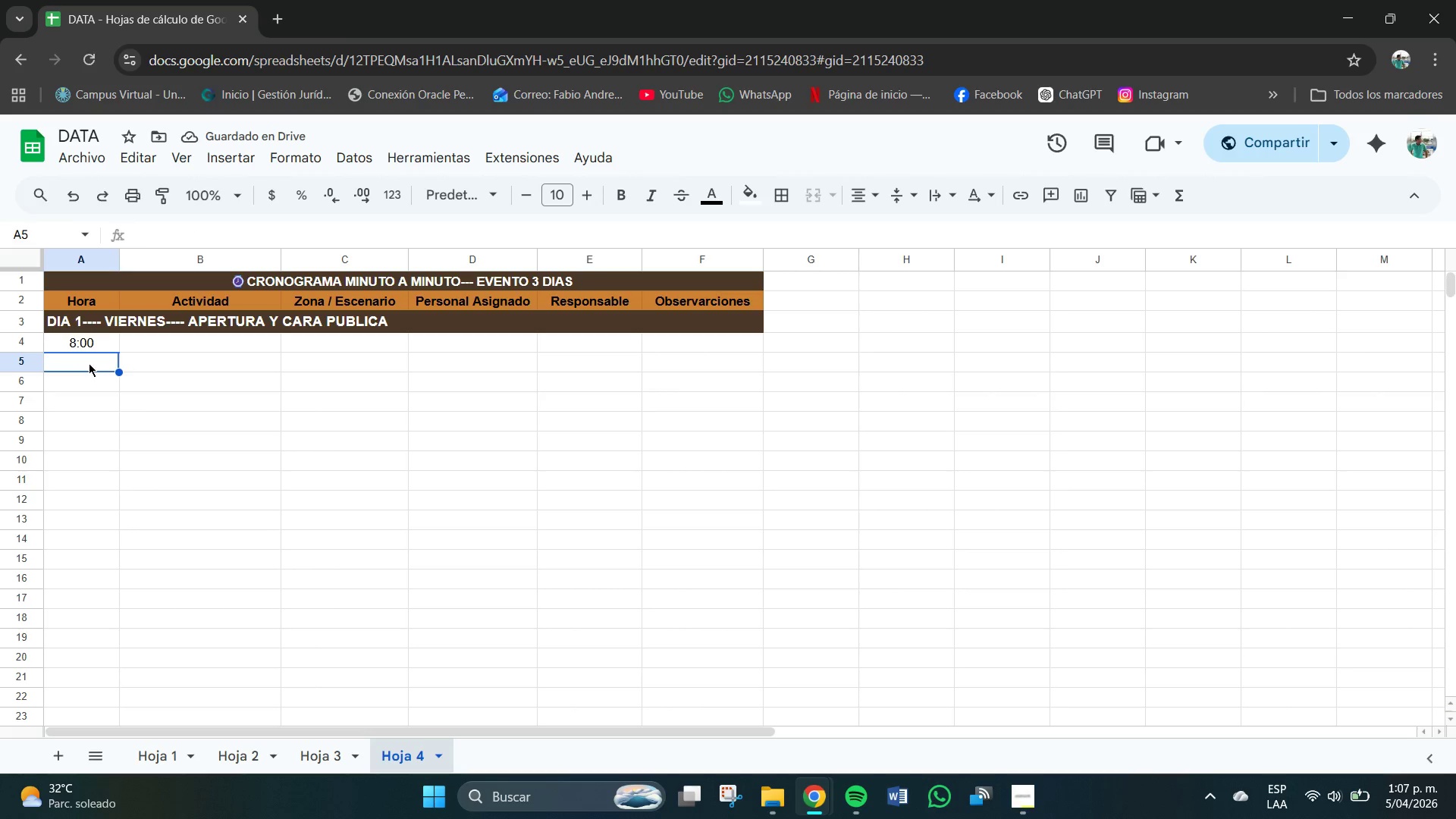 
triple_click([89, 363])
 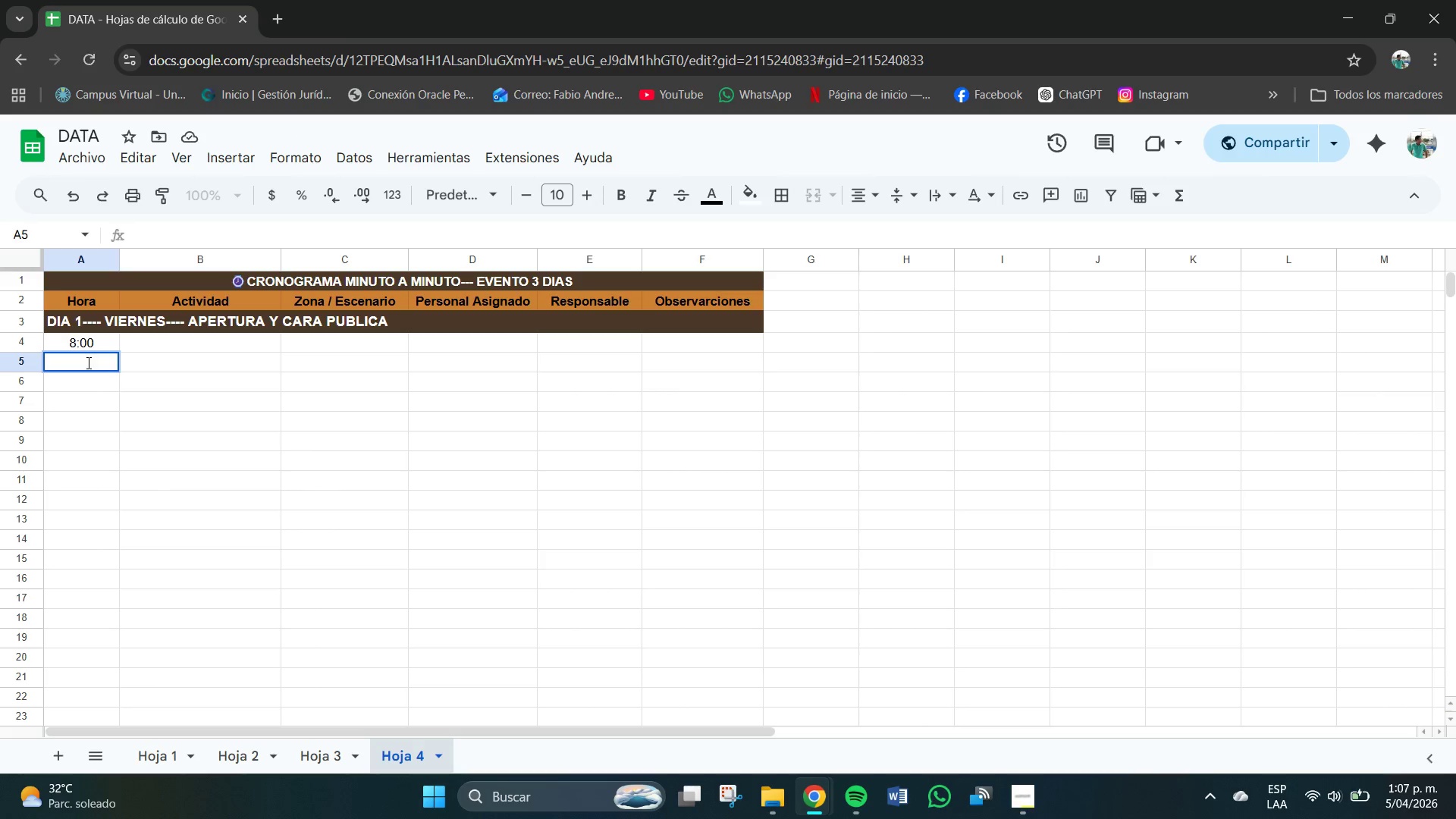 
key(Numpad8)
 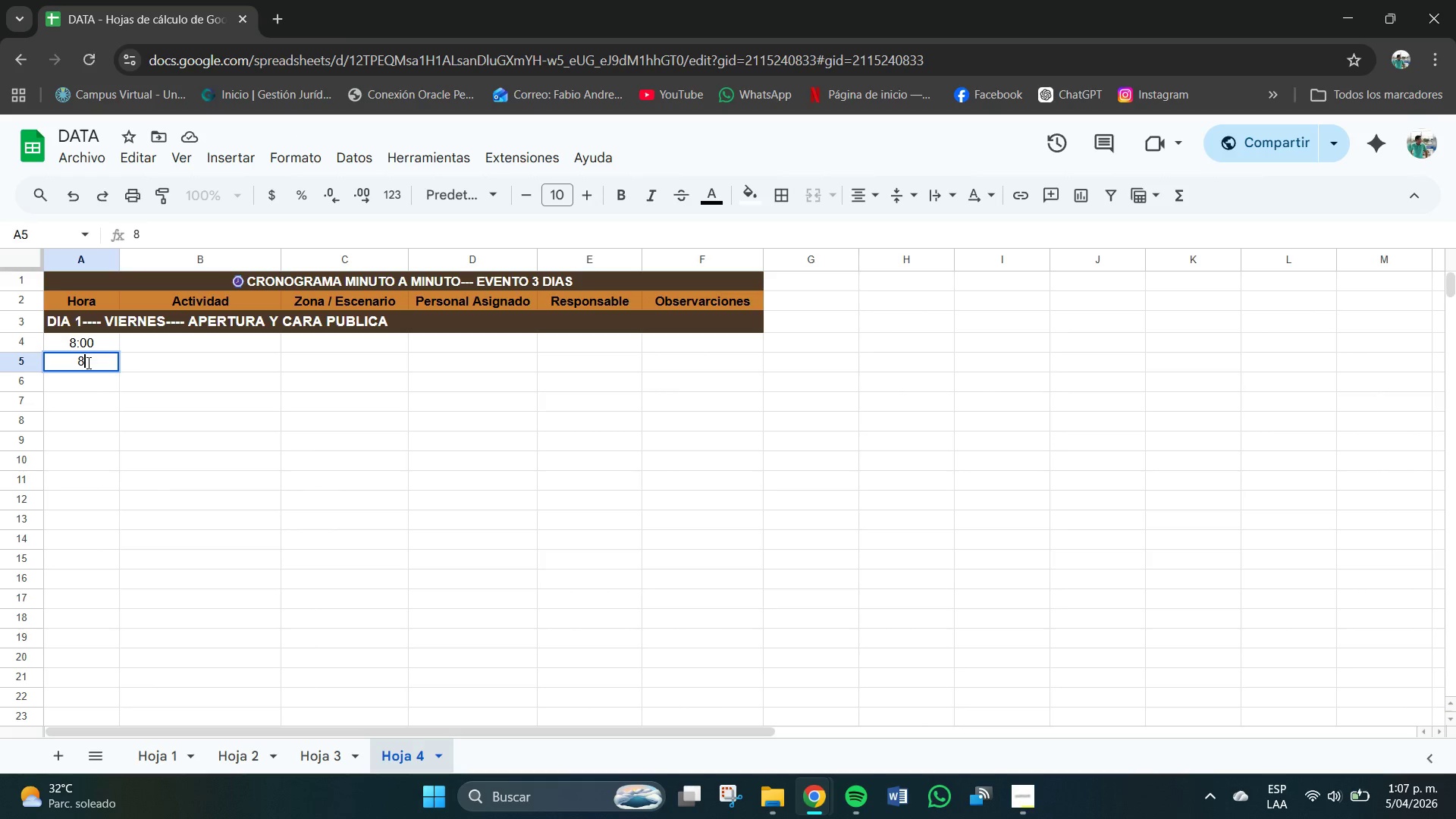 
key(Shift+Period)
 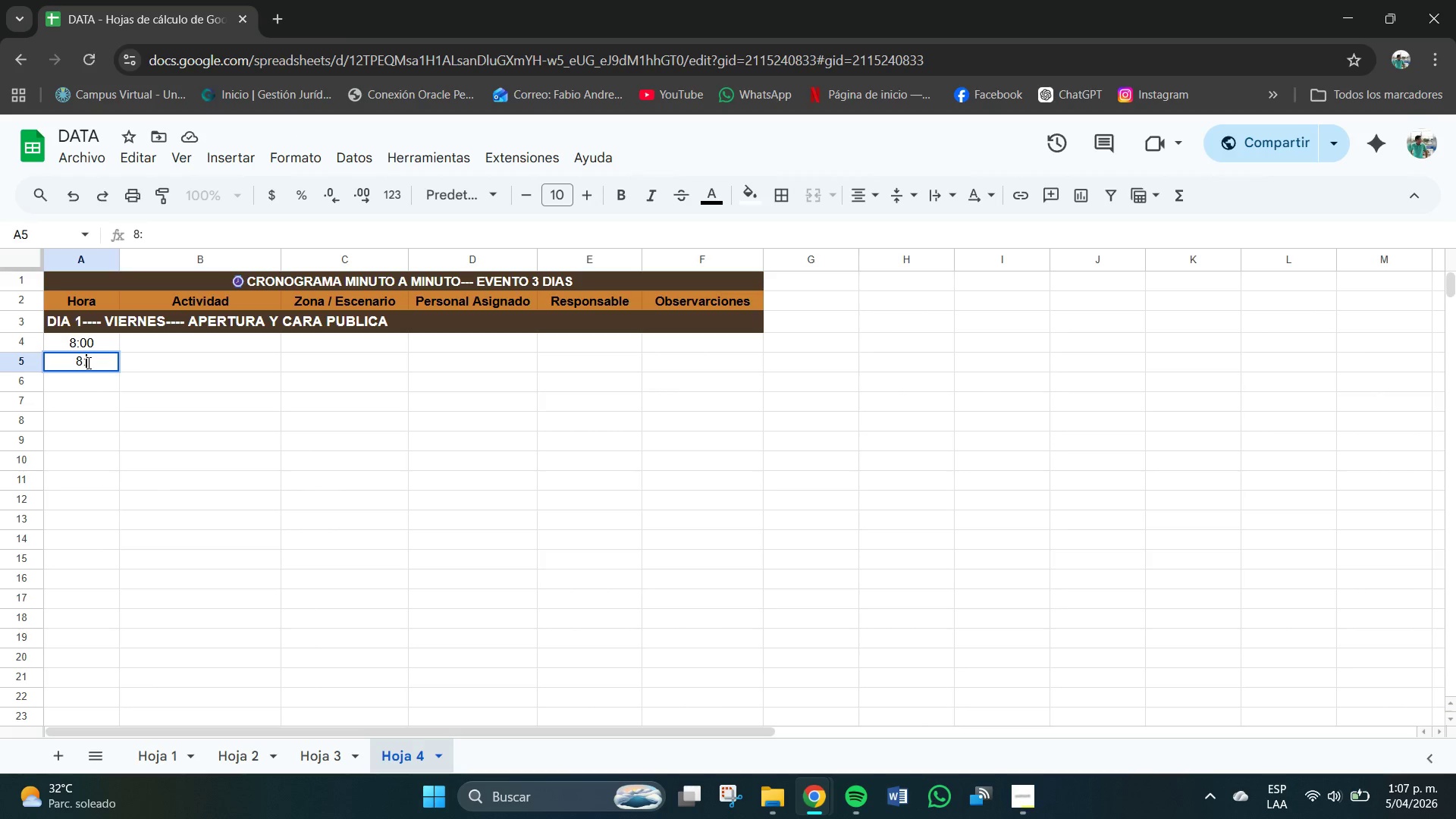 
key(Numpad3)
 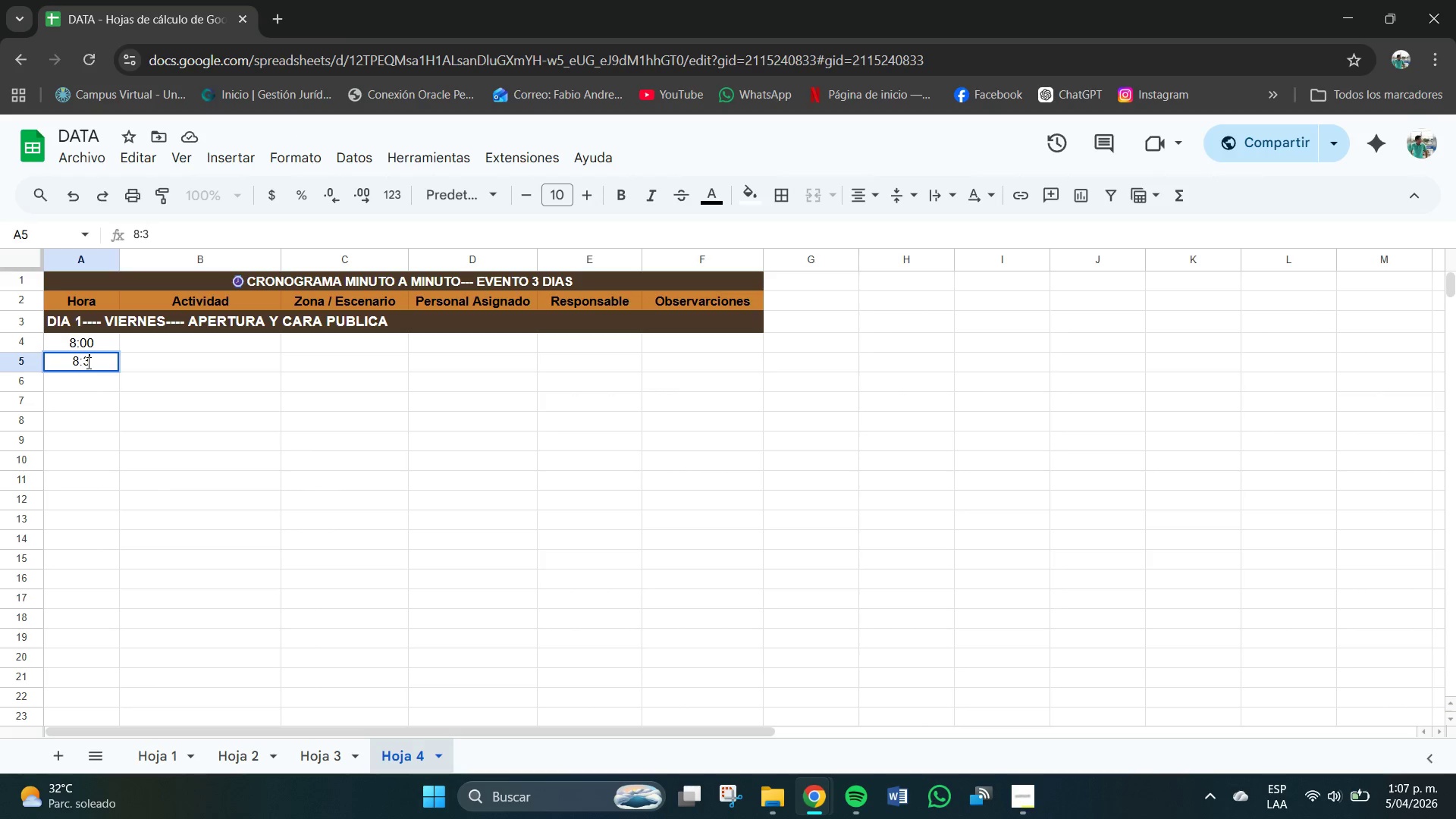 
key(Numpad0)
 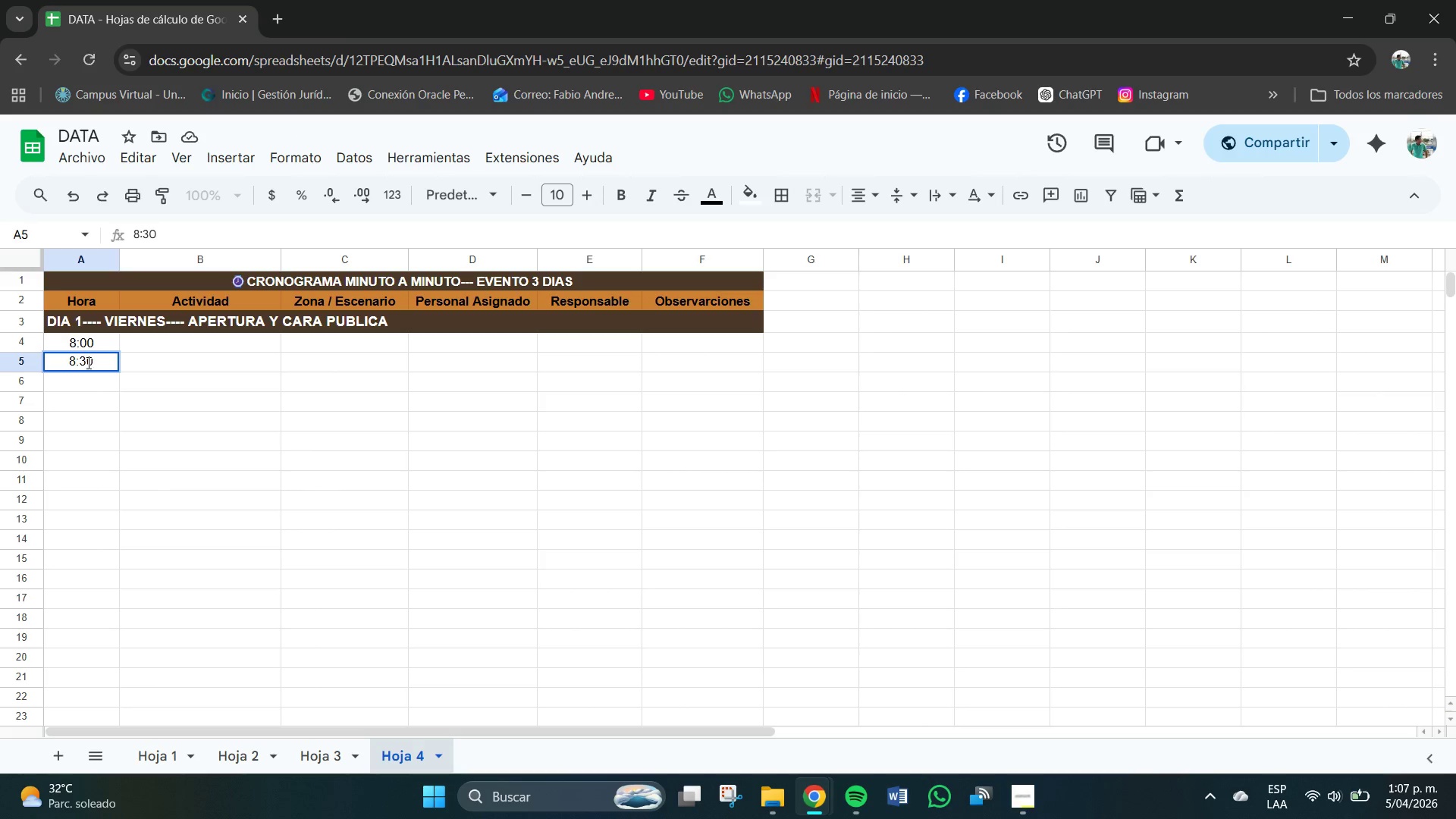 
key(Enter)
 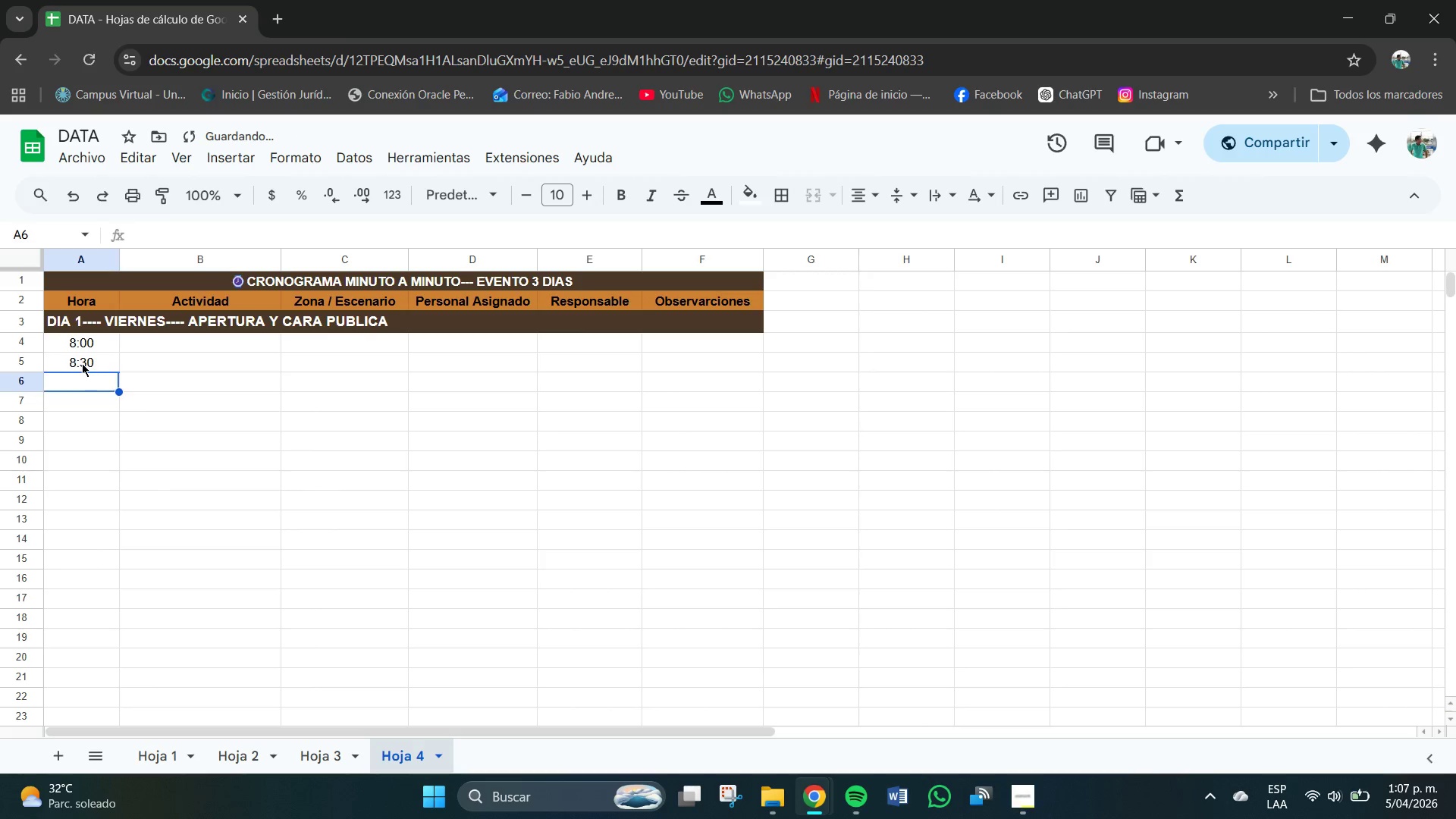 
double_click([70, 362])
 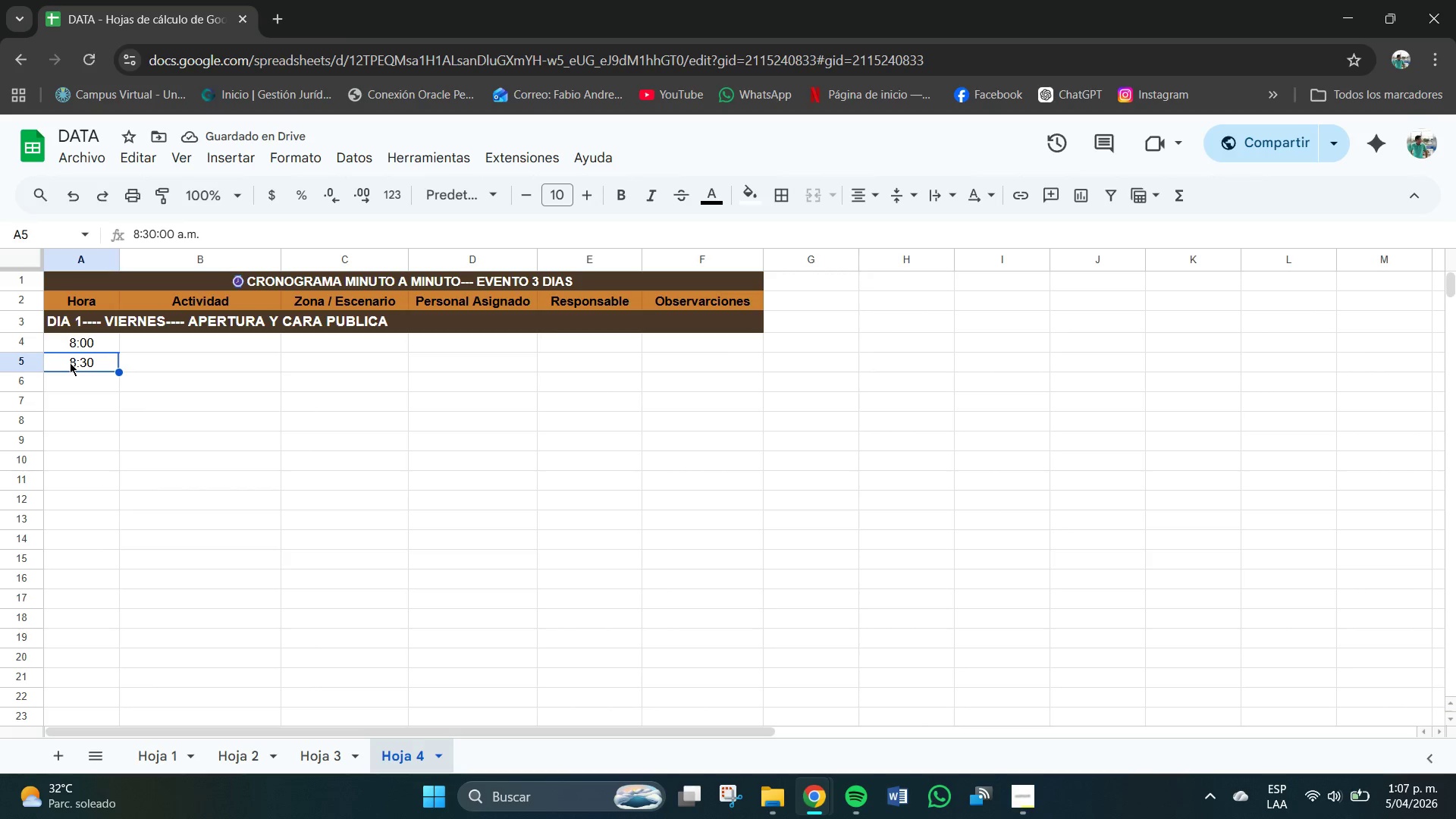 
triple_click([70, 362])
 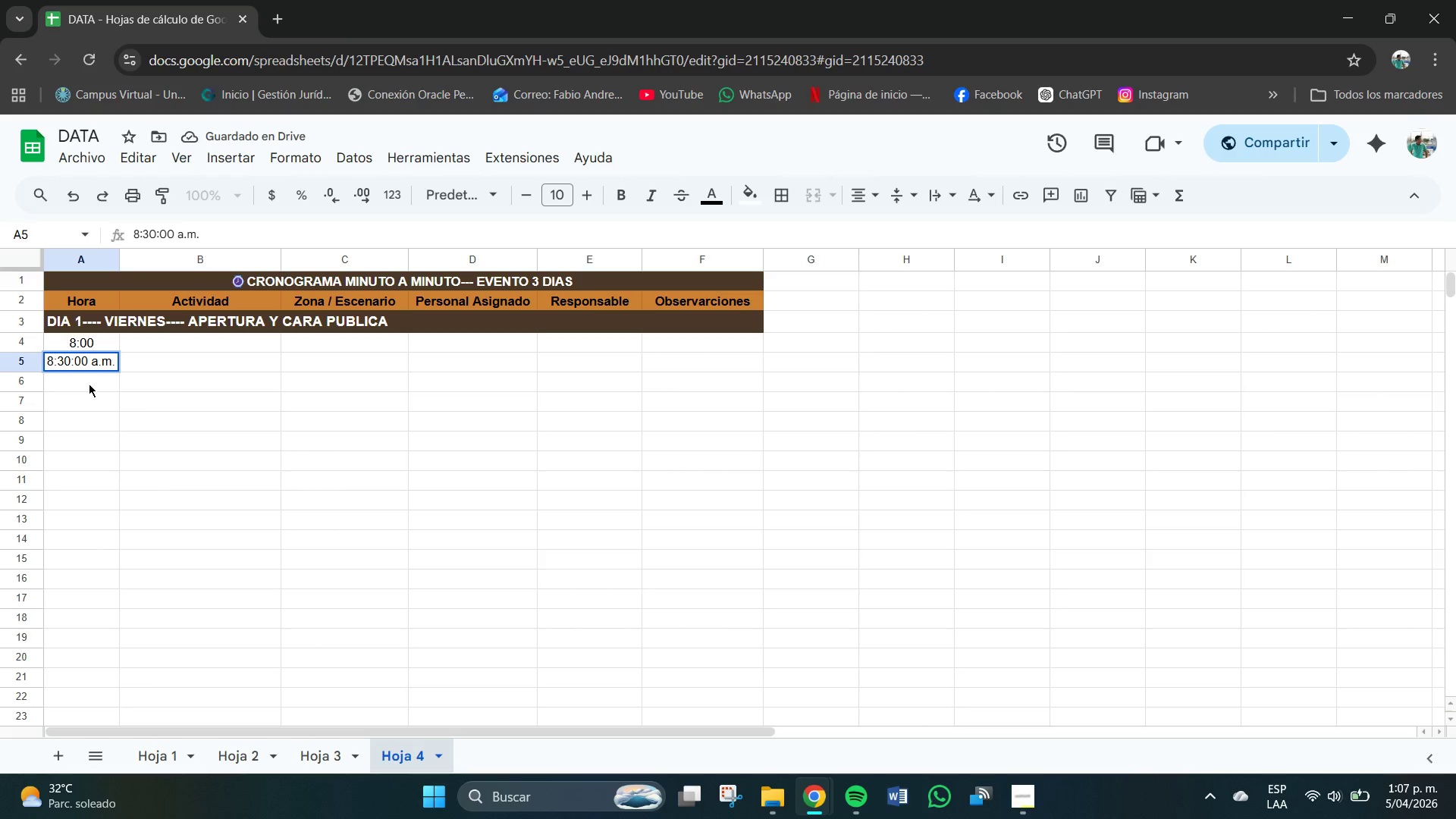 
left_click([89, 383])
 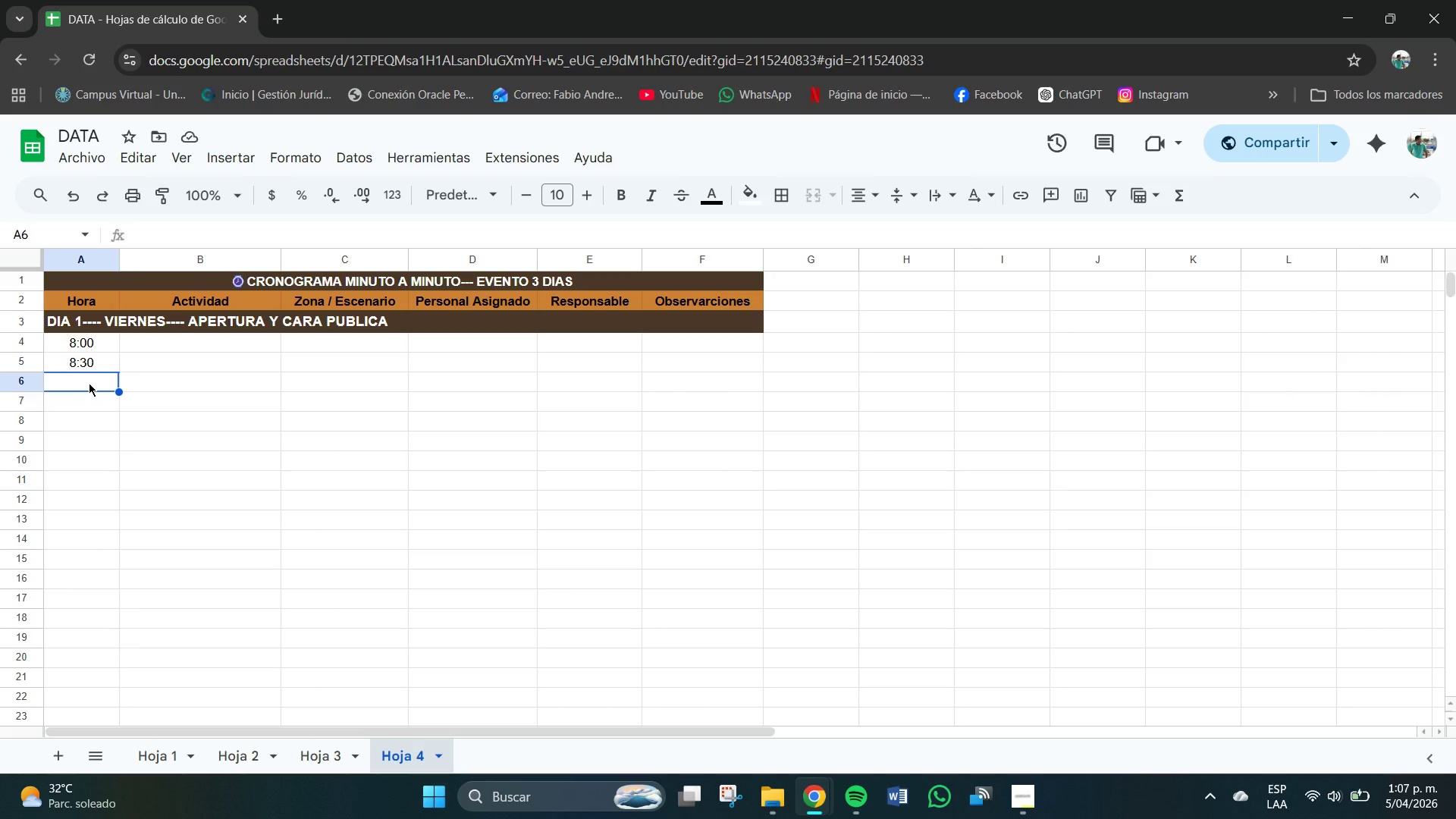 
left_click([89, 383])
 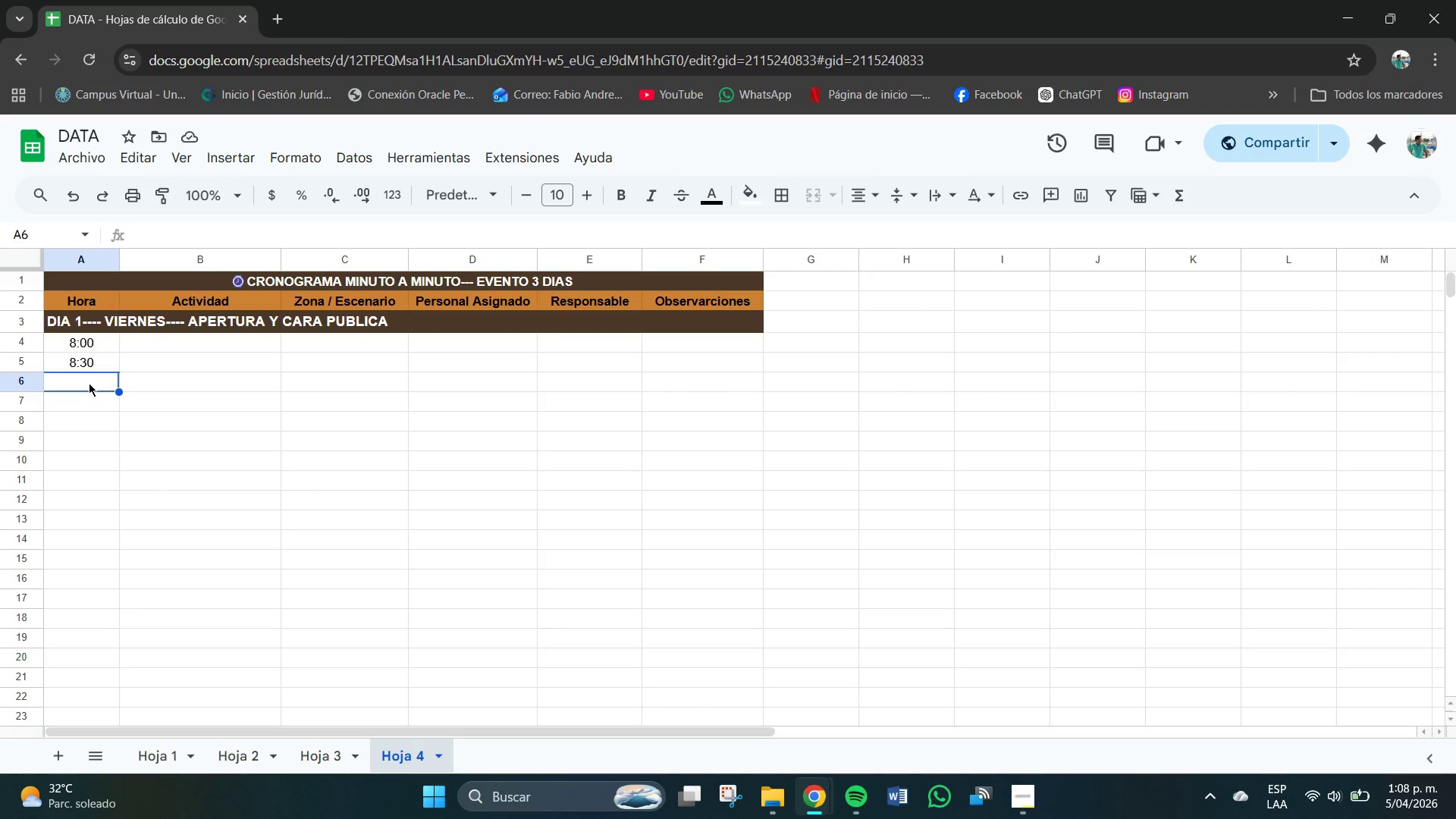 
key(Numpad9)
 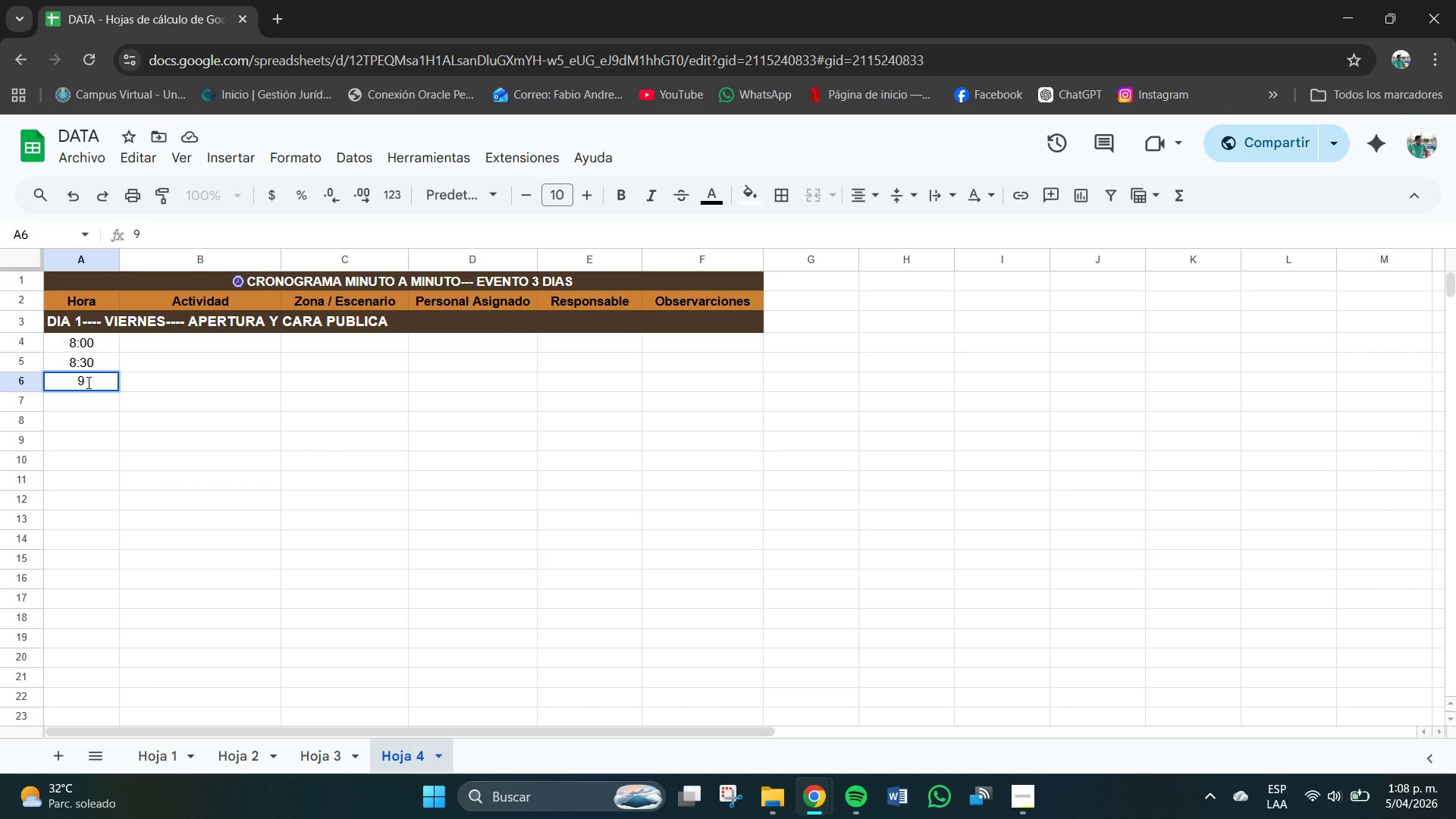 
hold_key(key=ShiftRight, duration=0.66)
 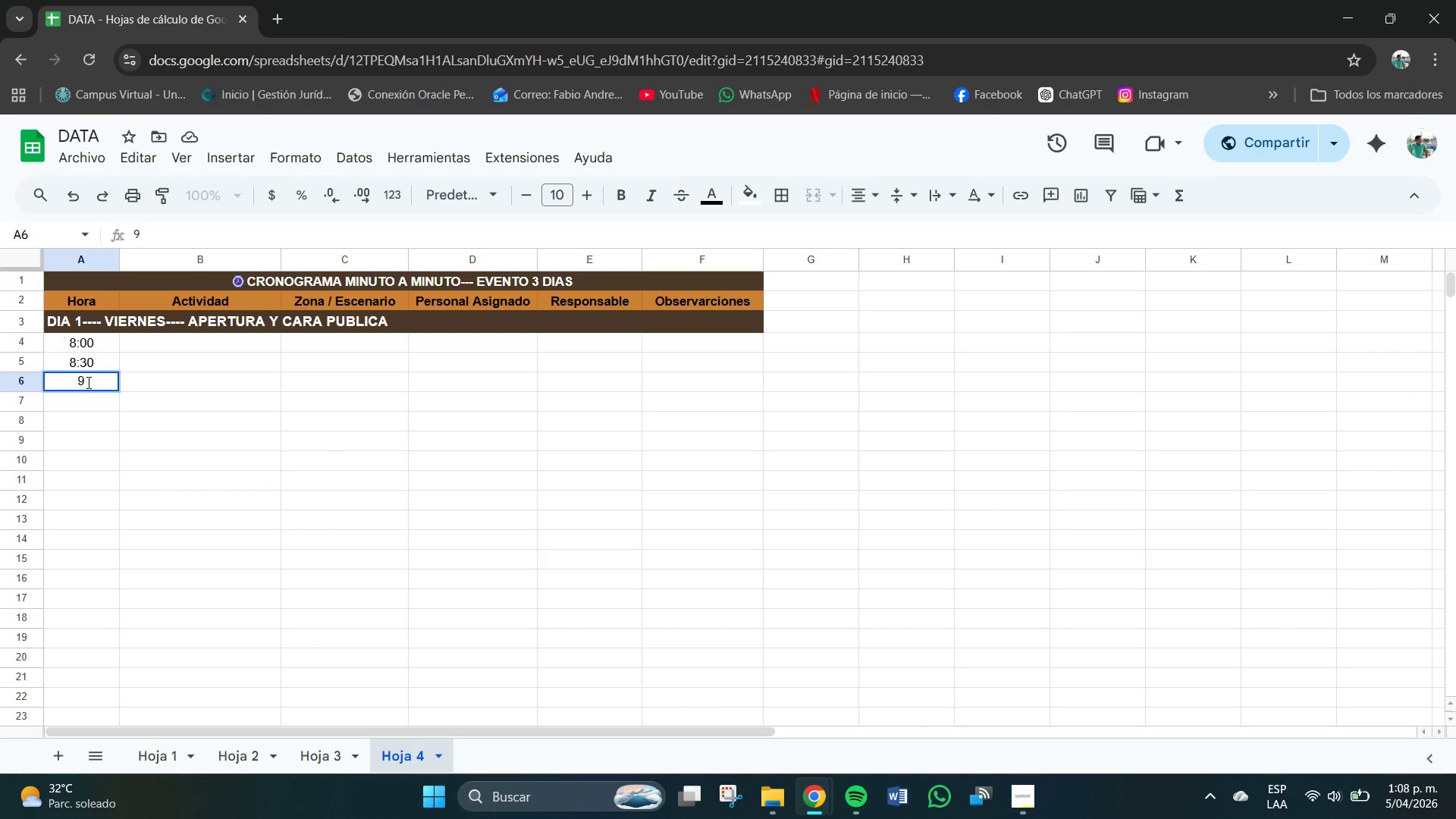 
key(Backspace)
 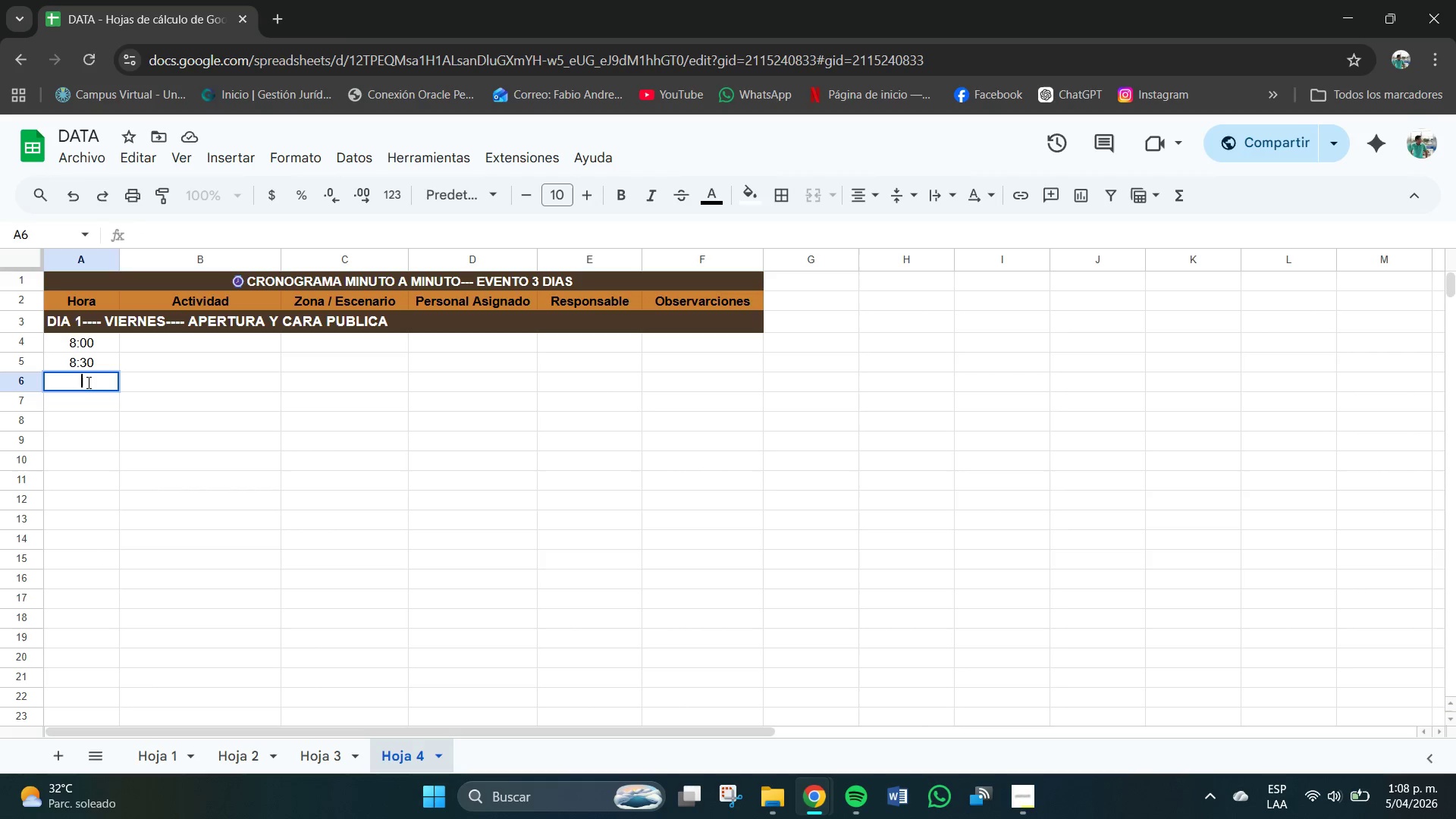 
key(Numpad0)
 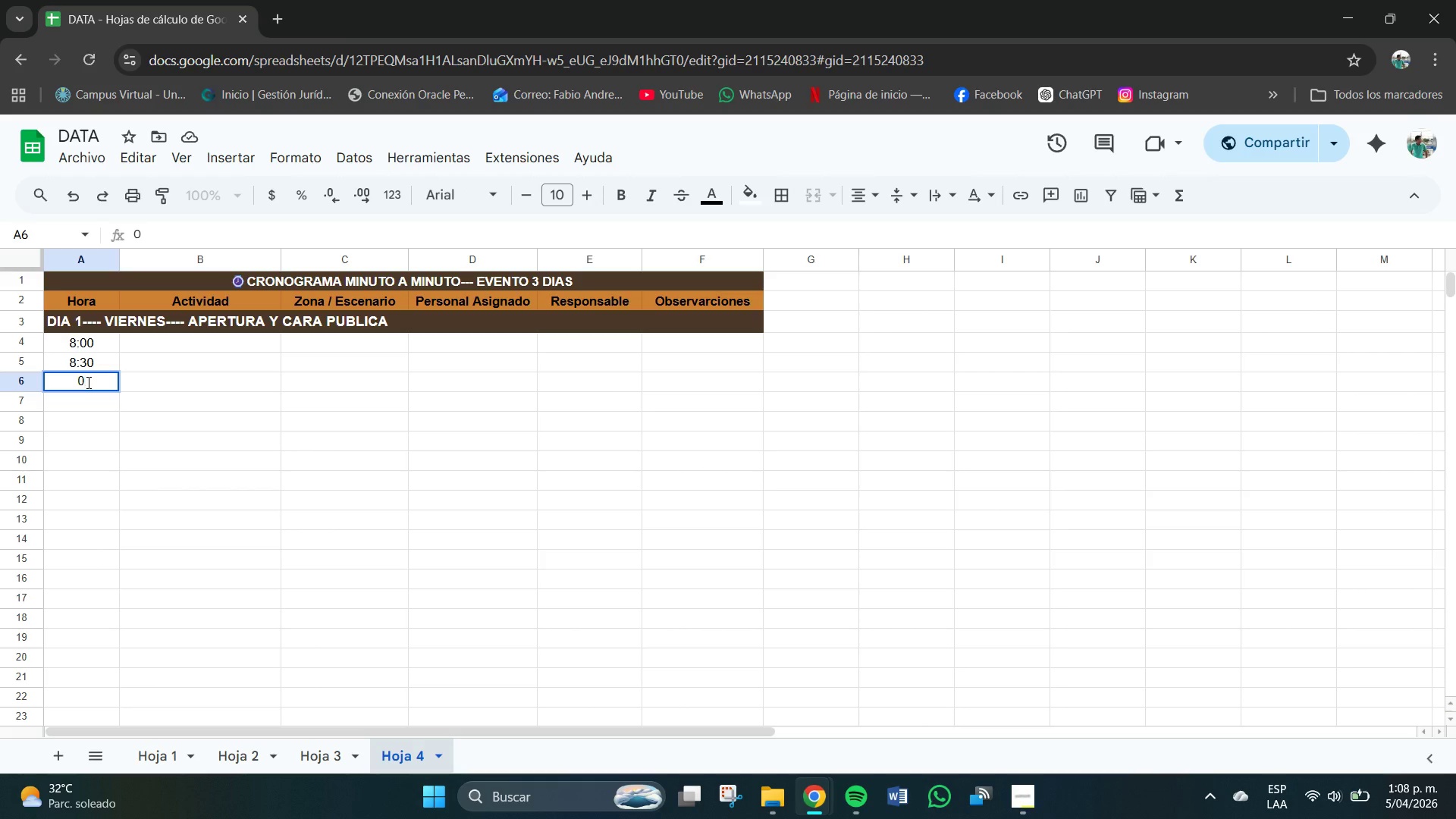 
key(Numpad9)
 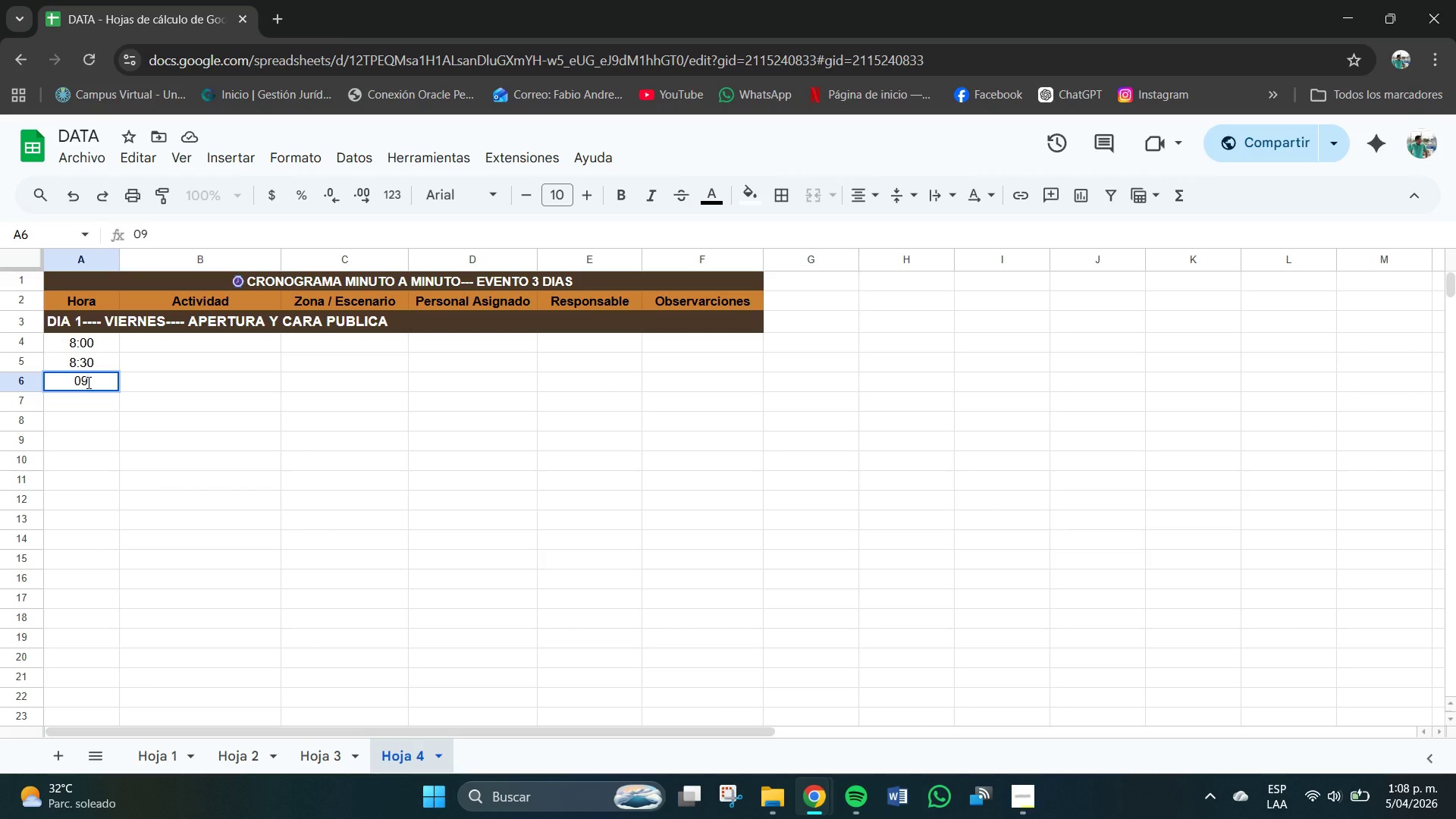 
key(Shift+Period)
 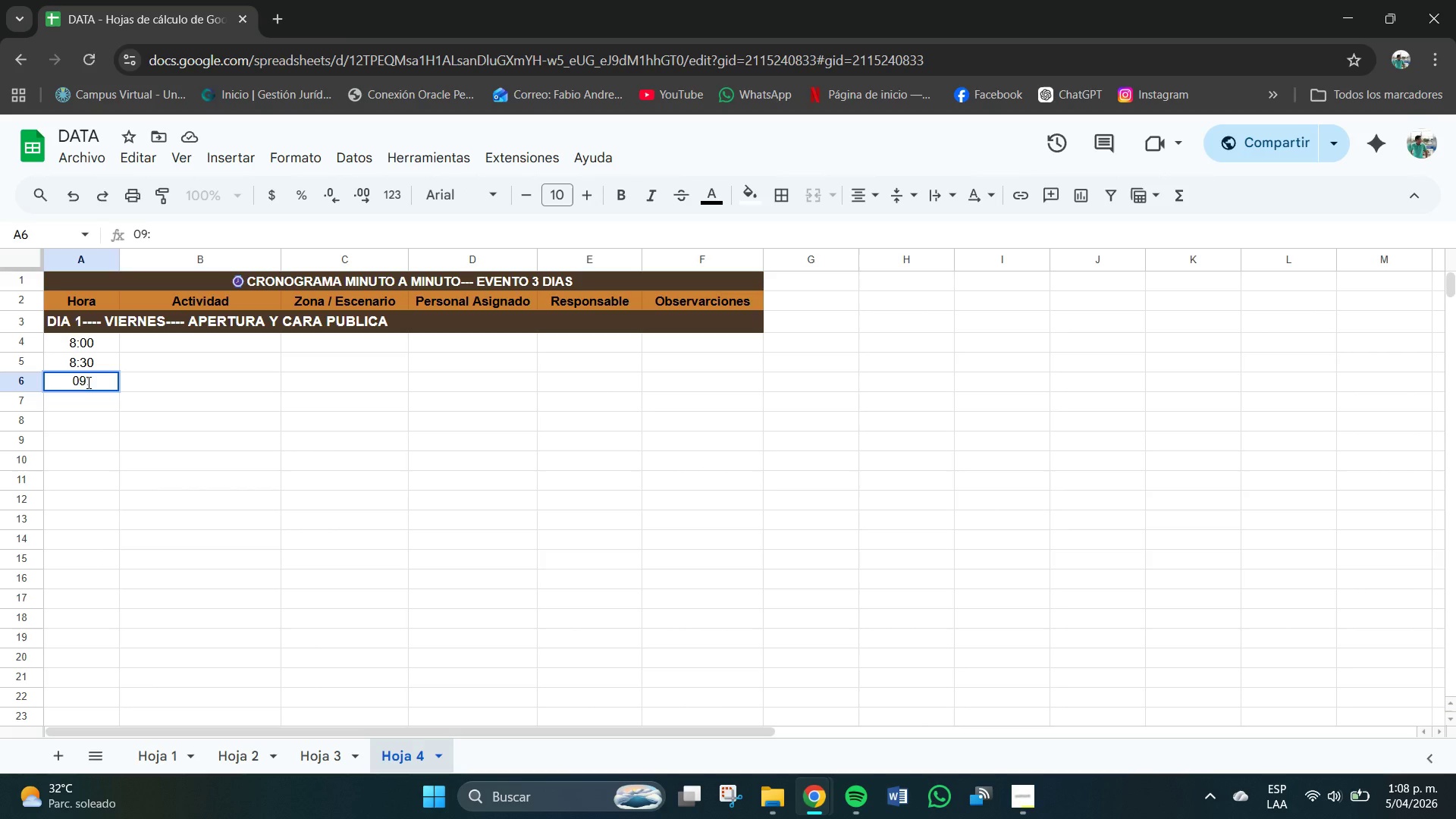 
key(Numpad0)
 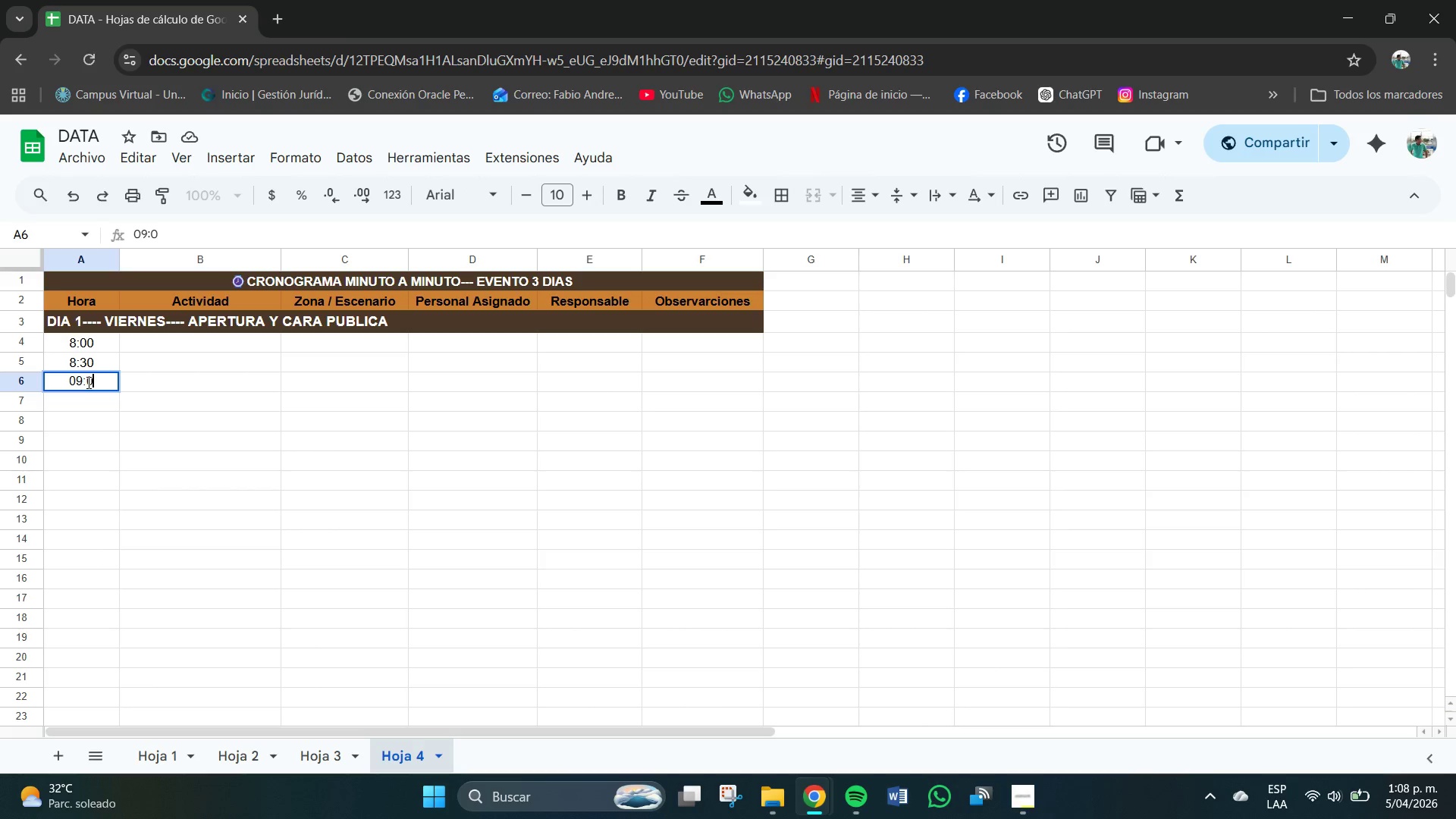 
key(Numpad0)
 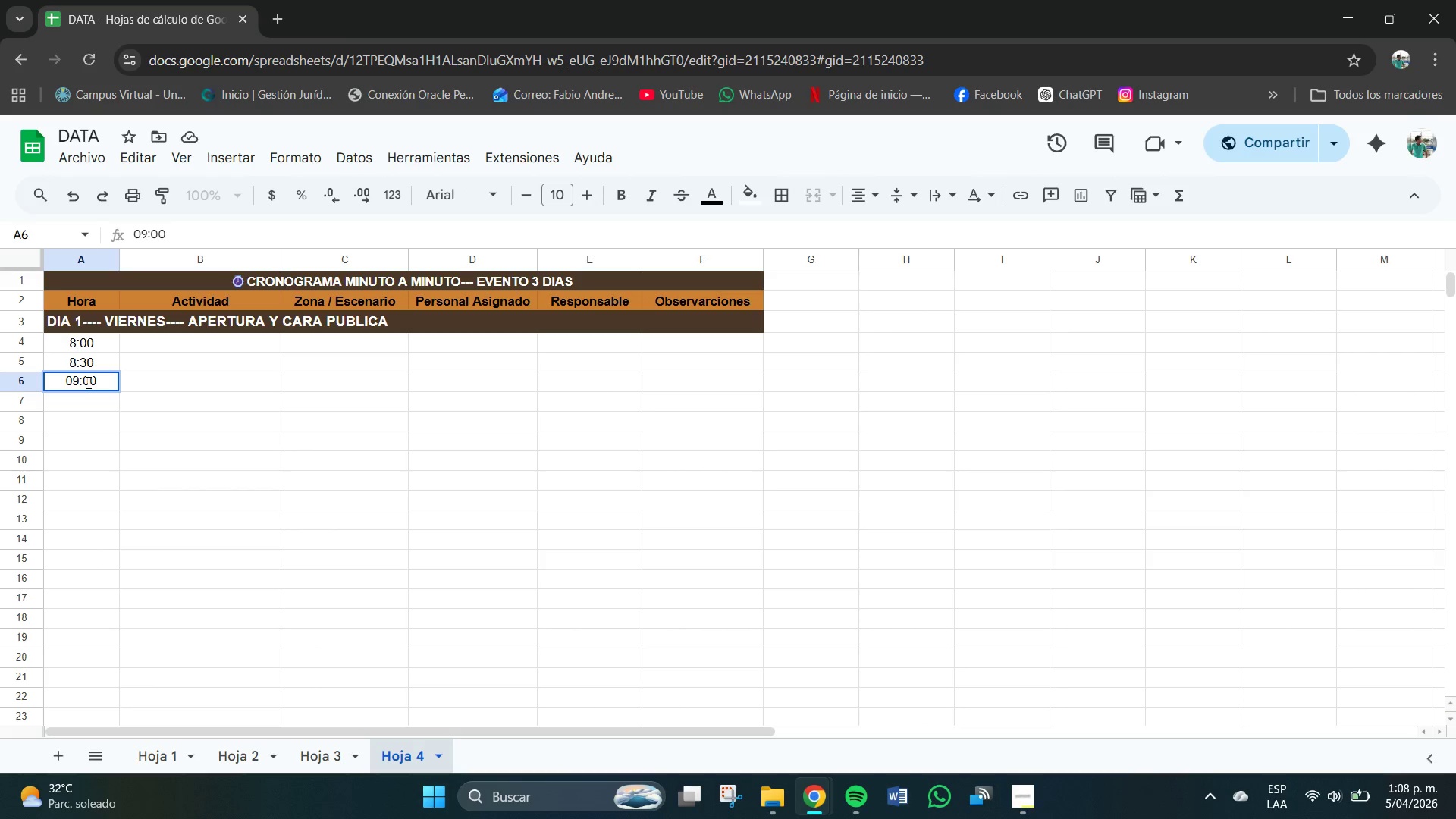 
key(Enter)
 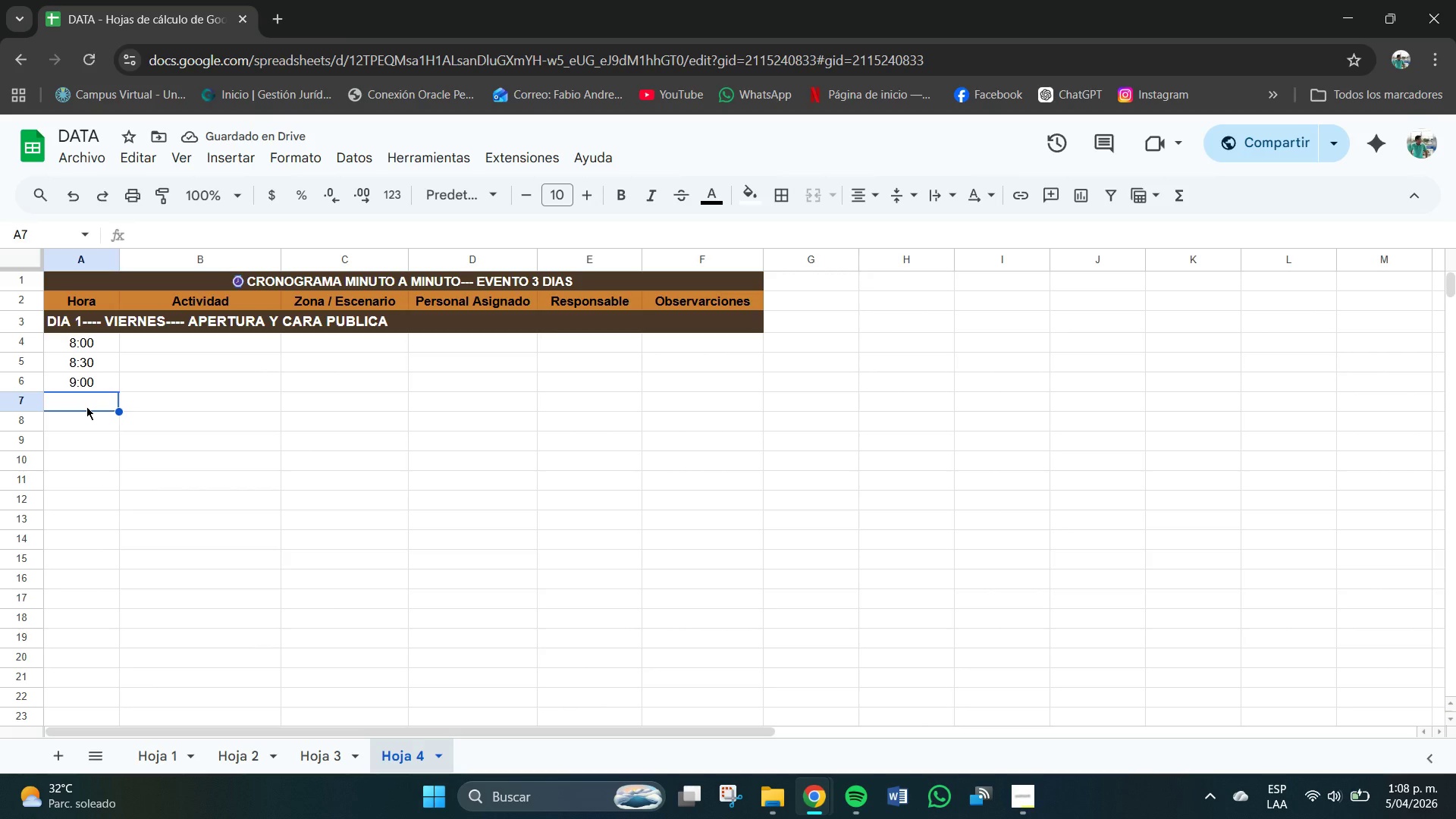 
wait(6.14)
 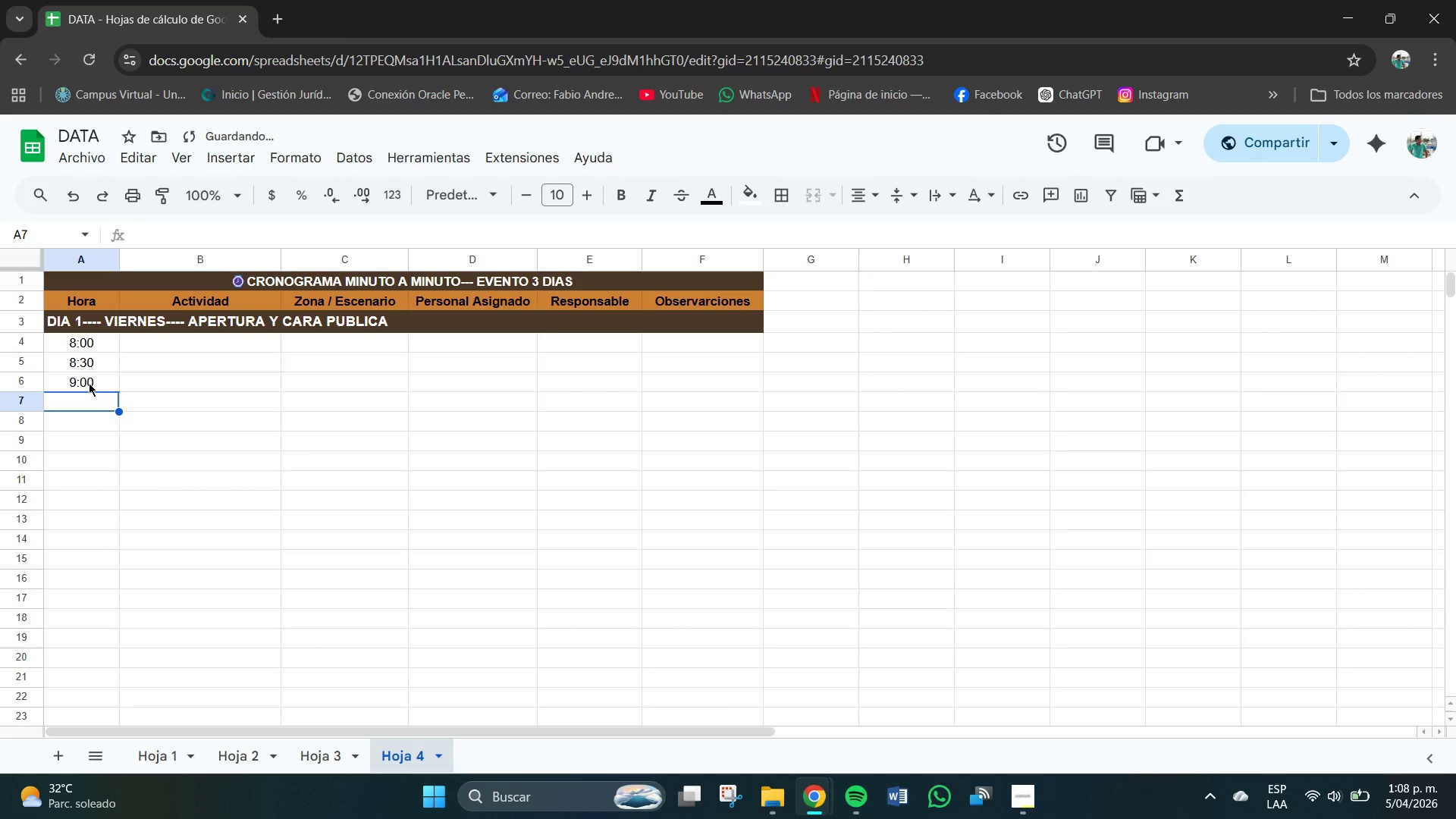 
key(Numpad9)
 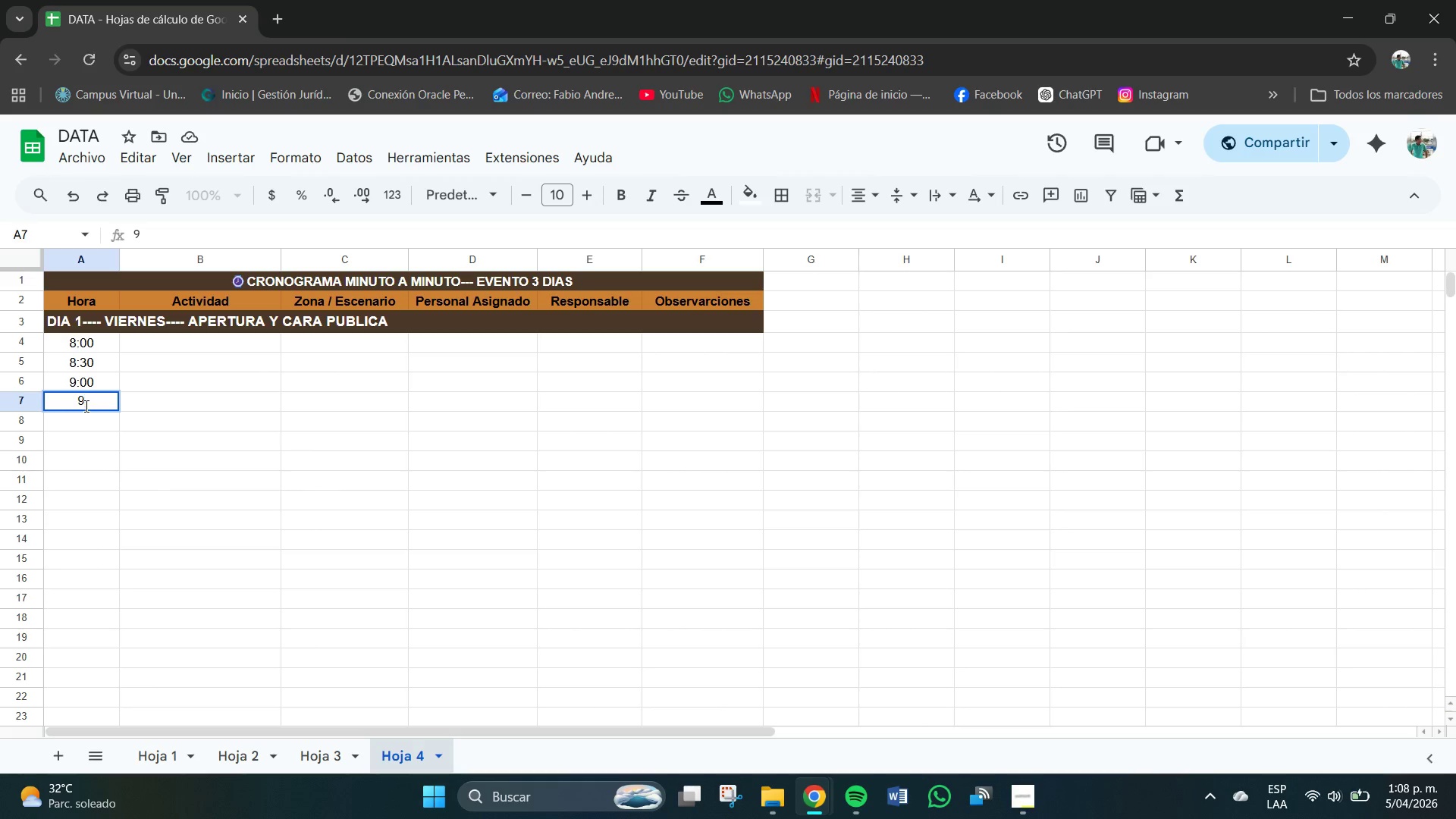 
key(Shift+Period)
 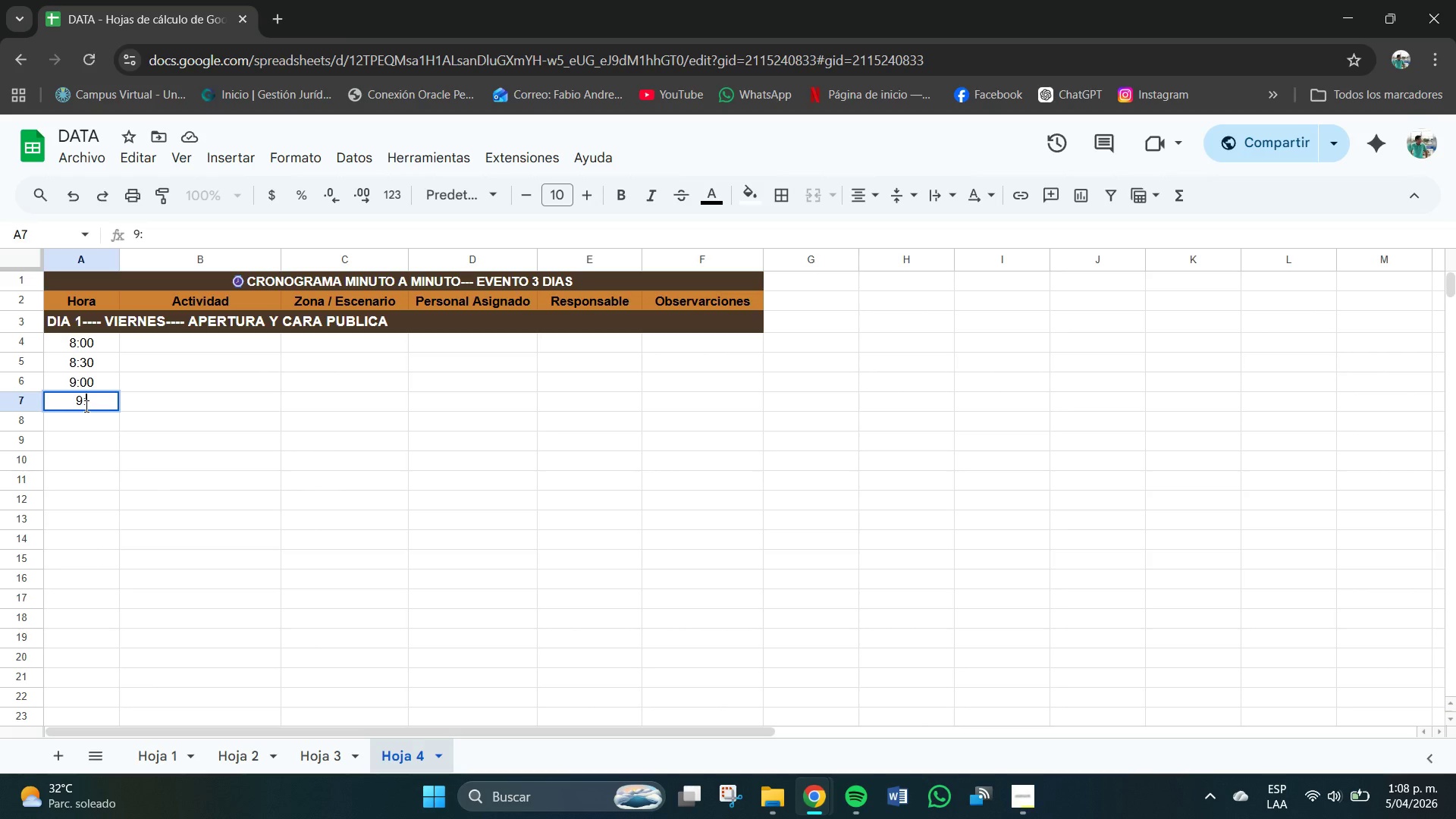 
key(Numpad3)
 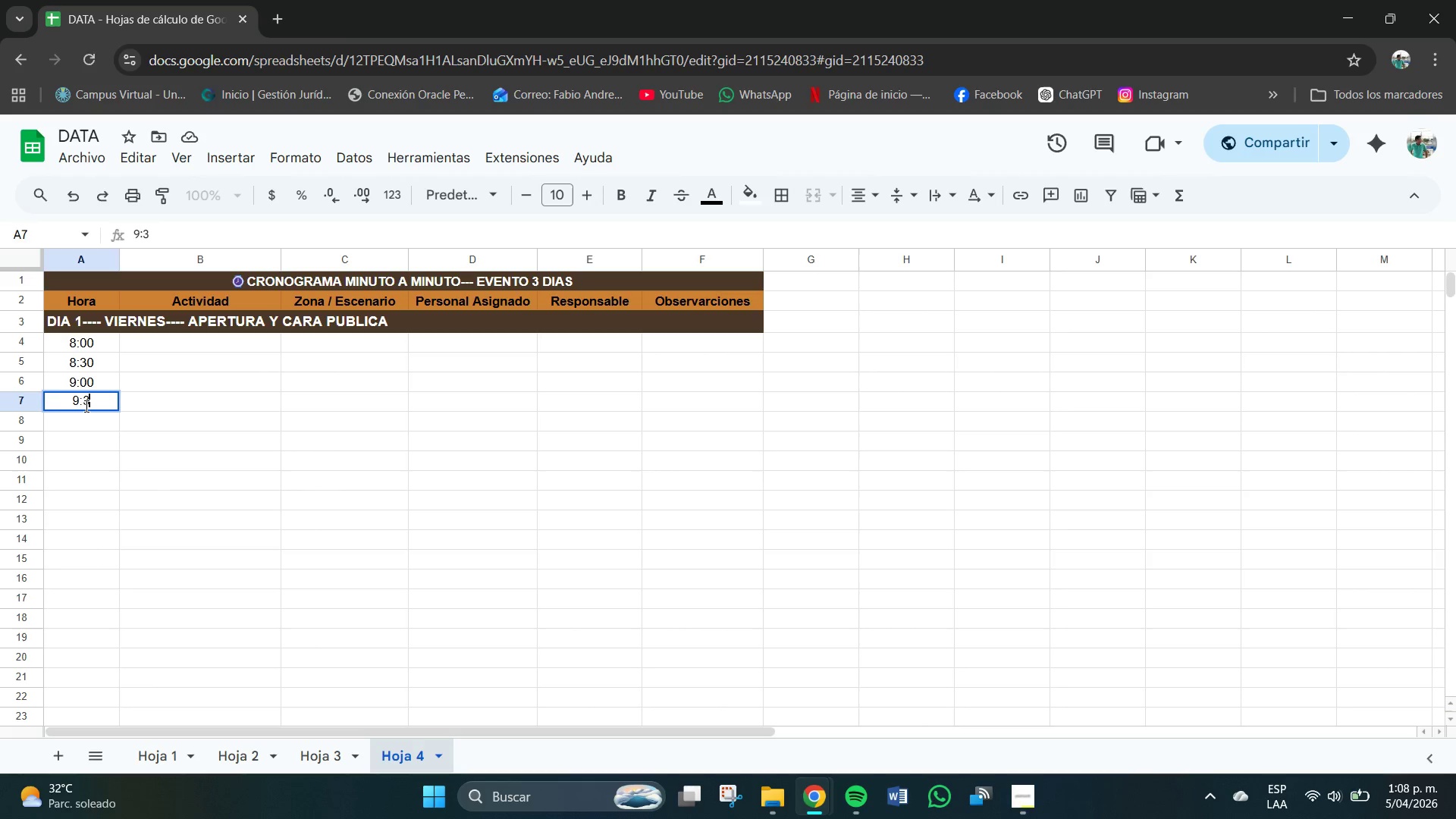 
key(Numpad0)
 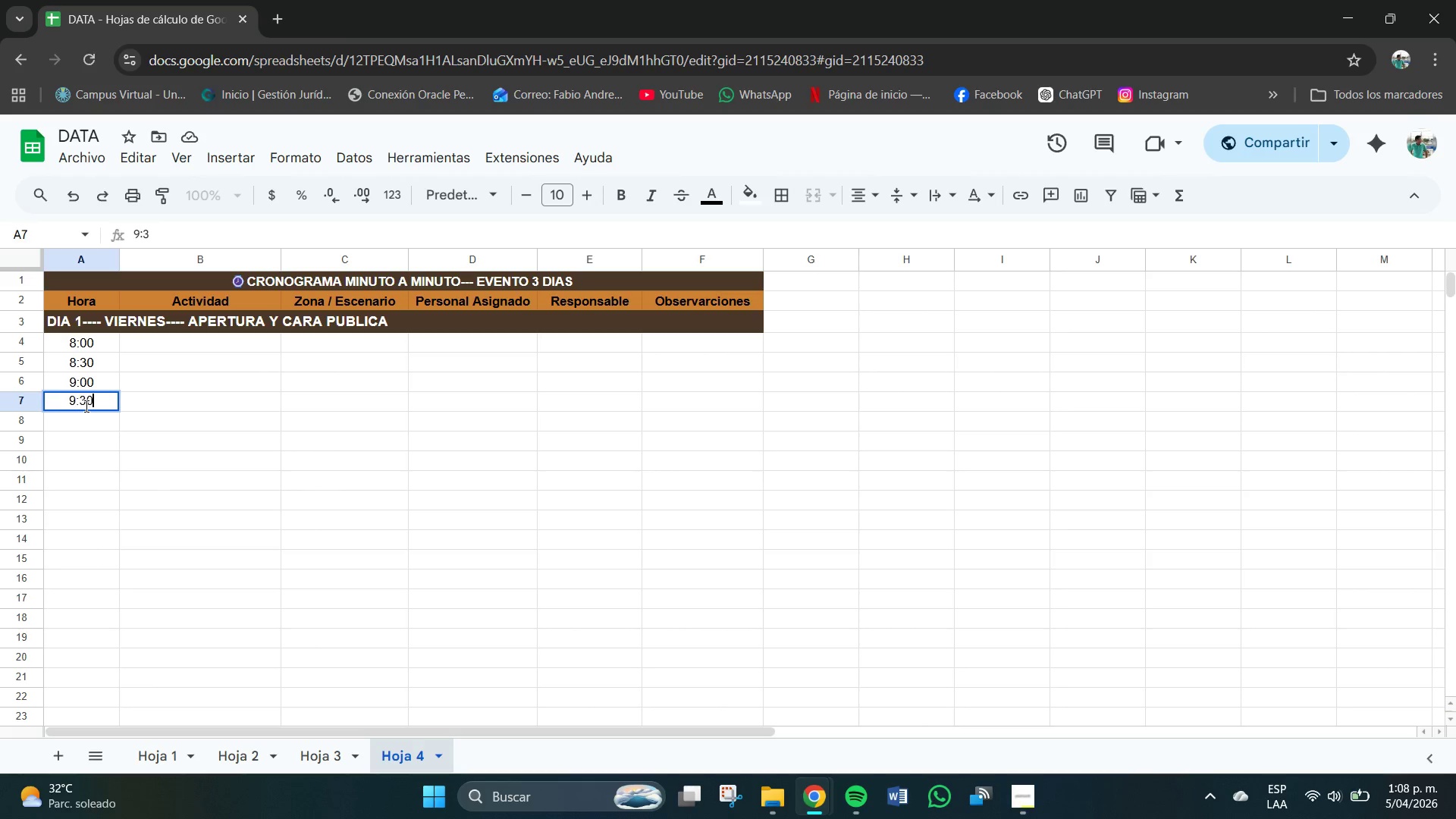 
key(Numpad0)
 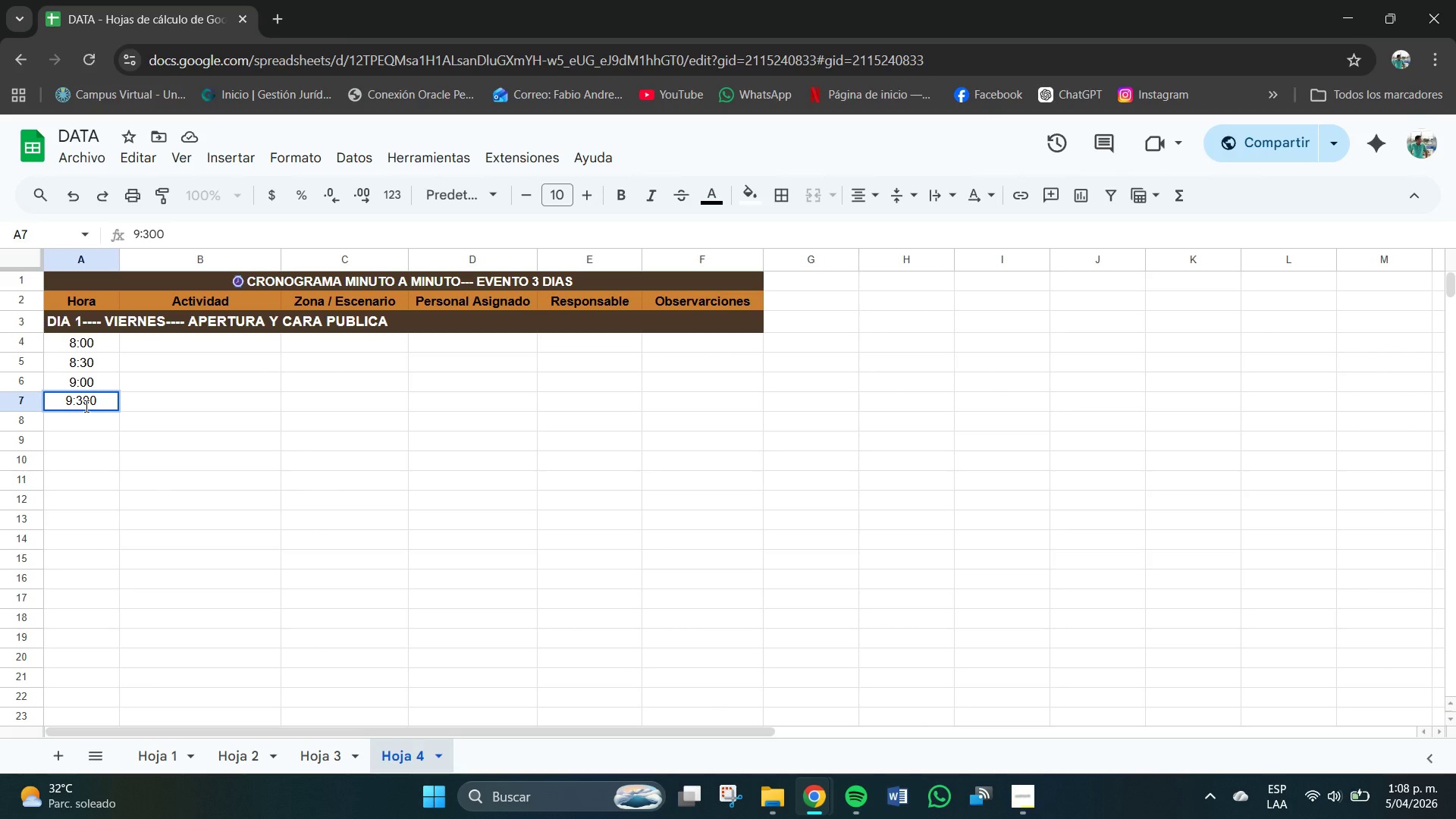 
key(Backspace)
 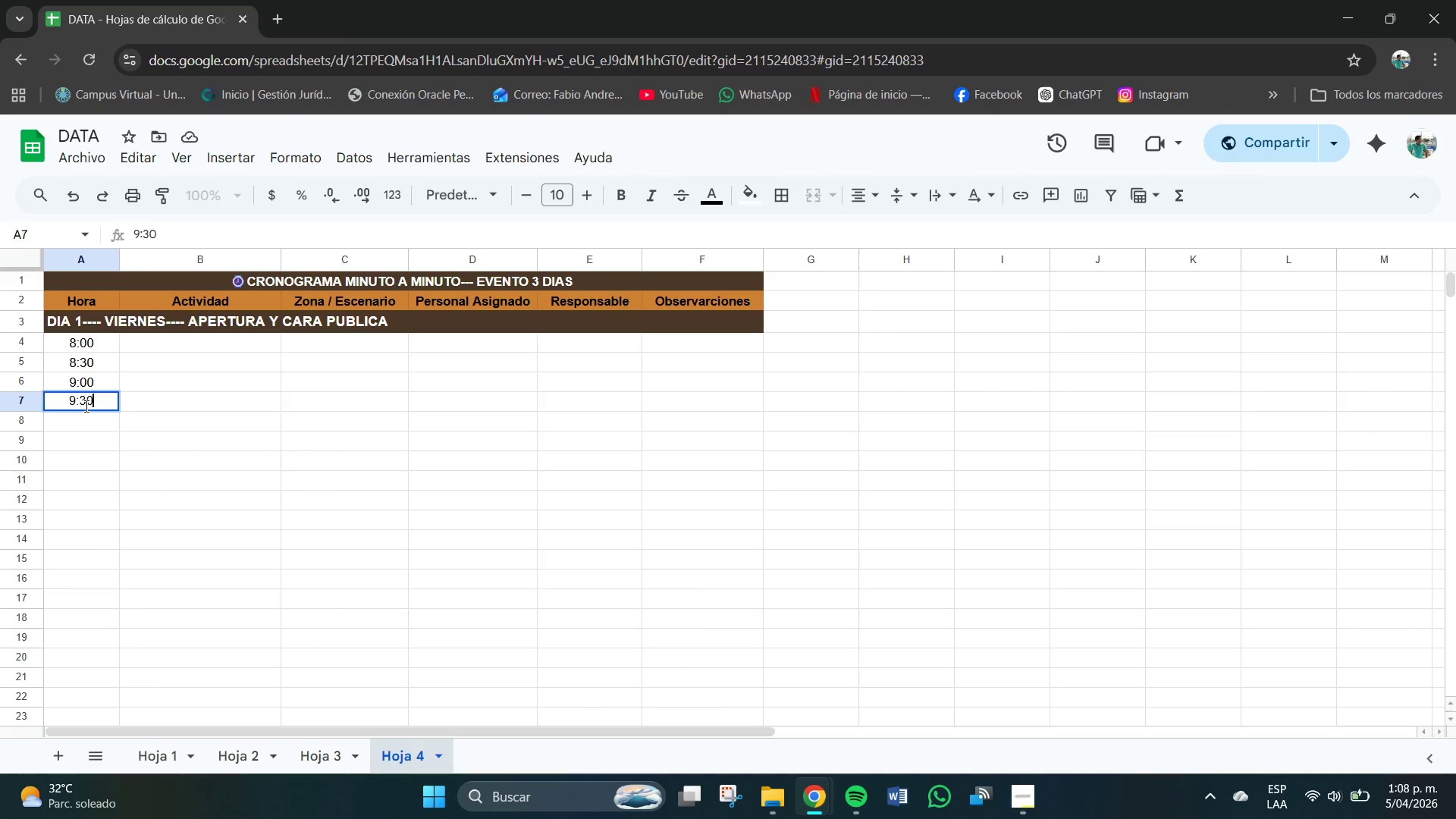 
key(Enter)
 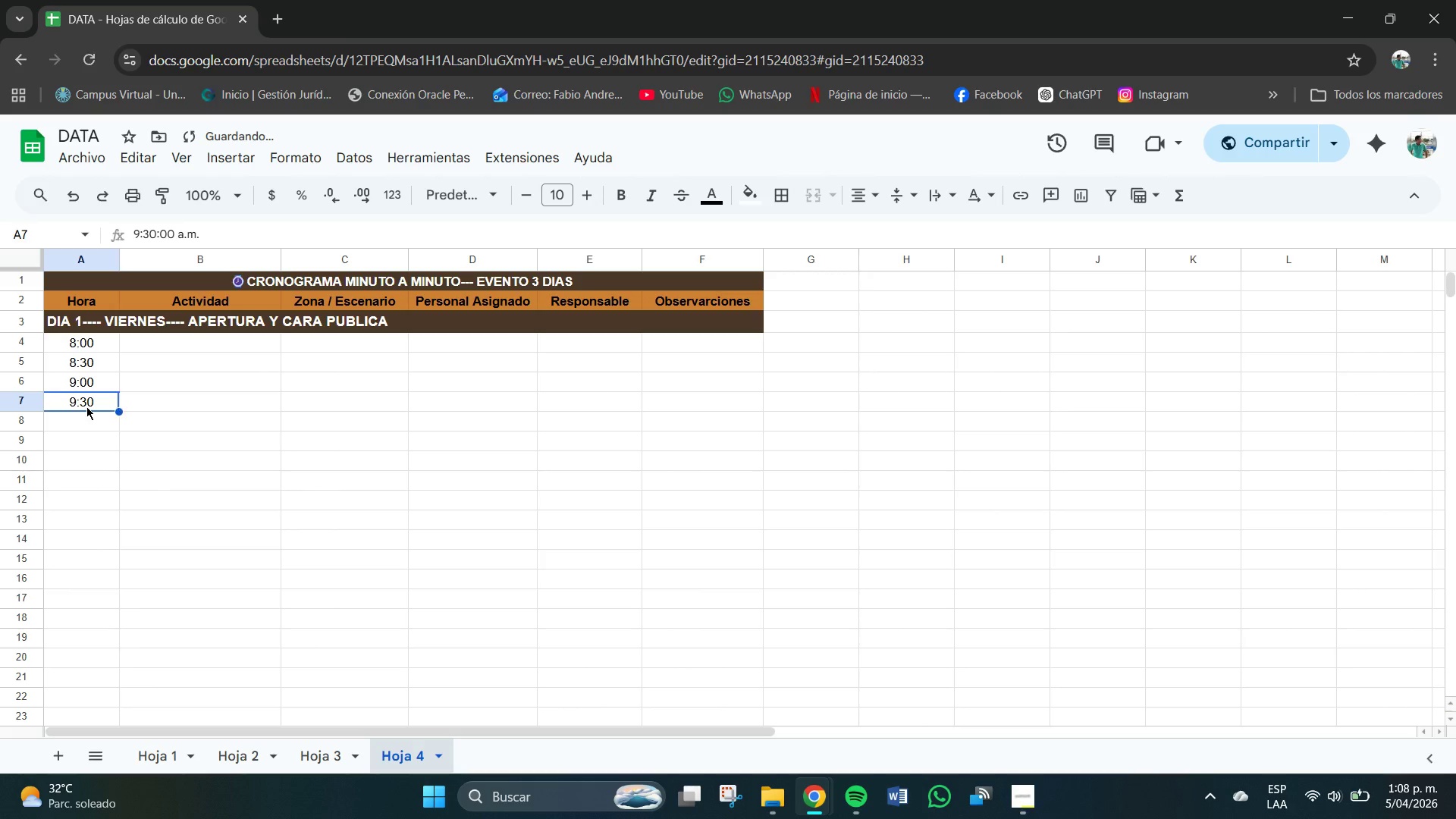 
double_click([86, 406])
 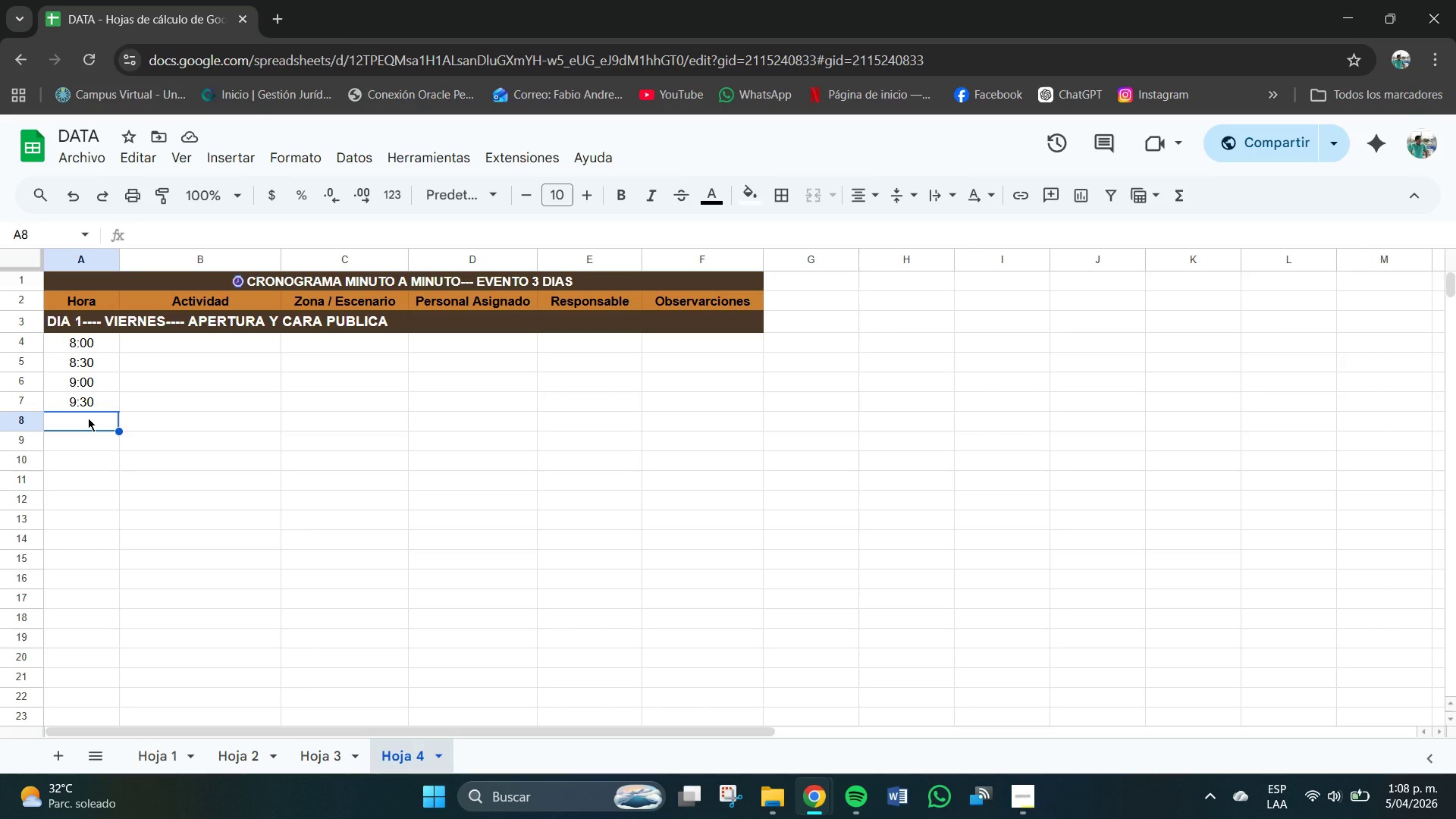 
wait(6.89)
 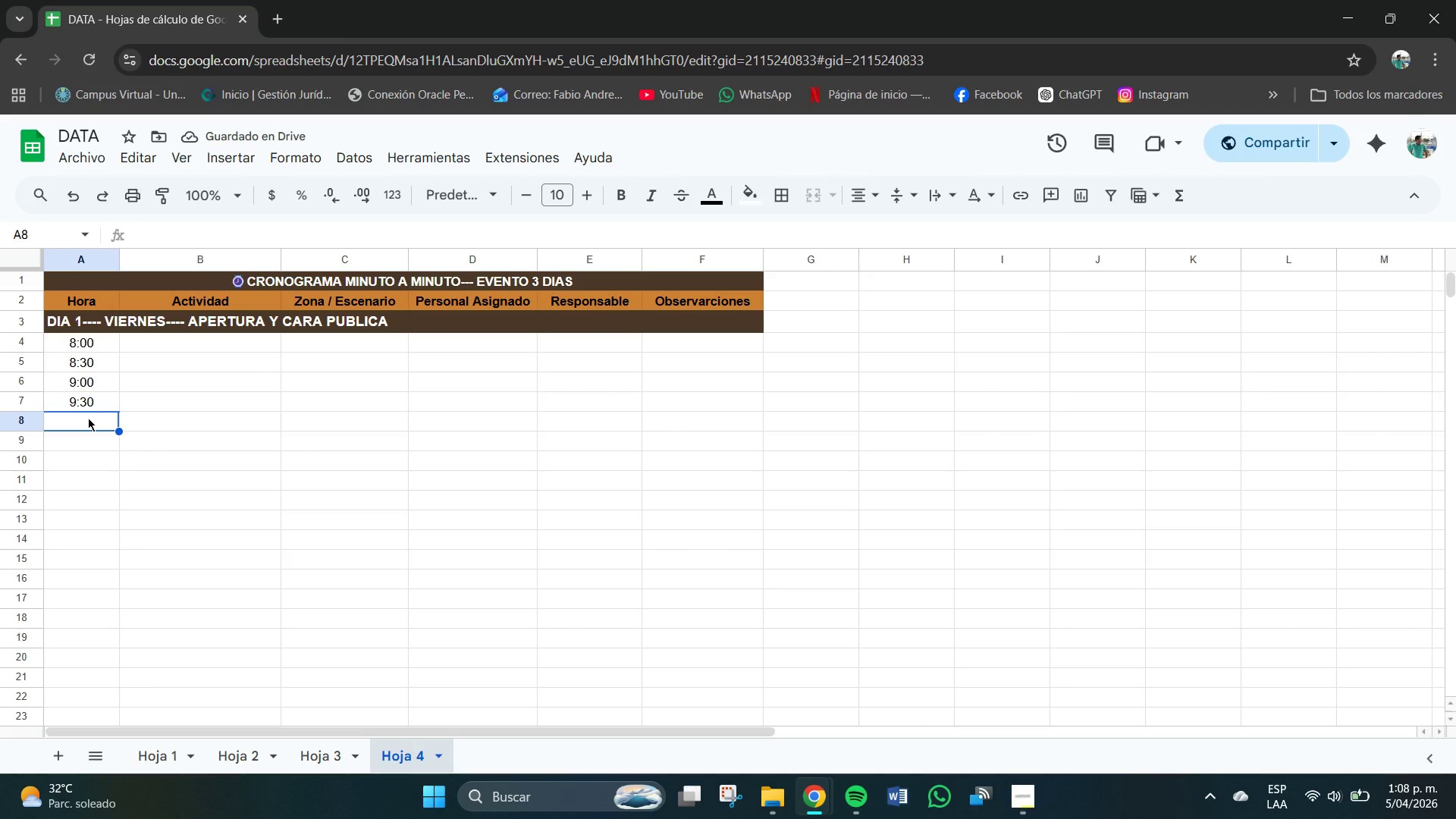 
left_click([88, 418])
 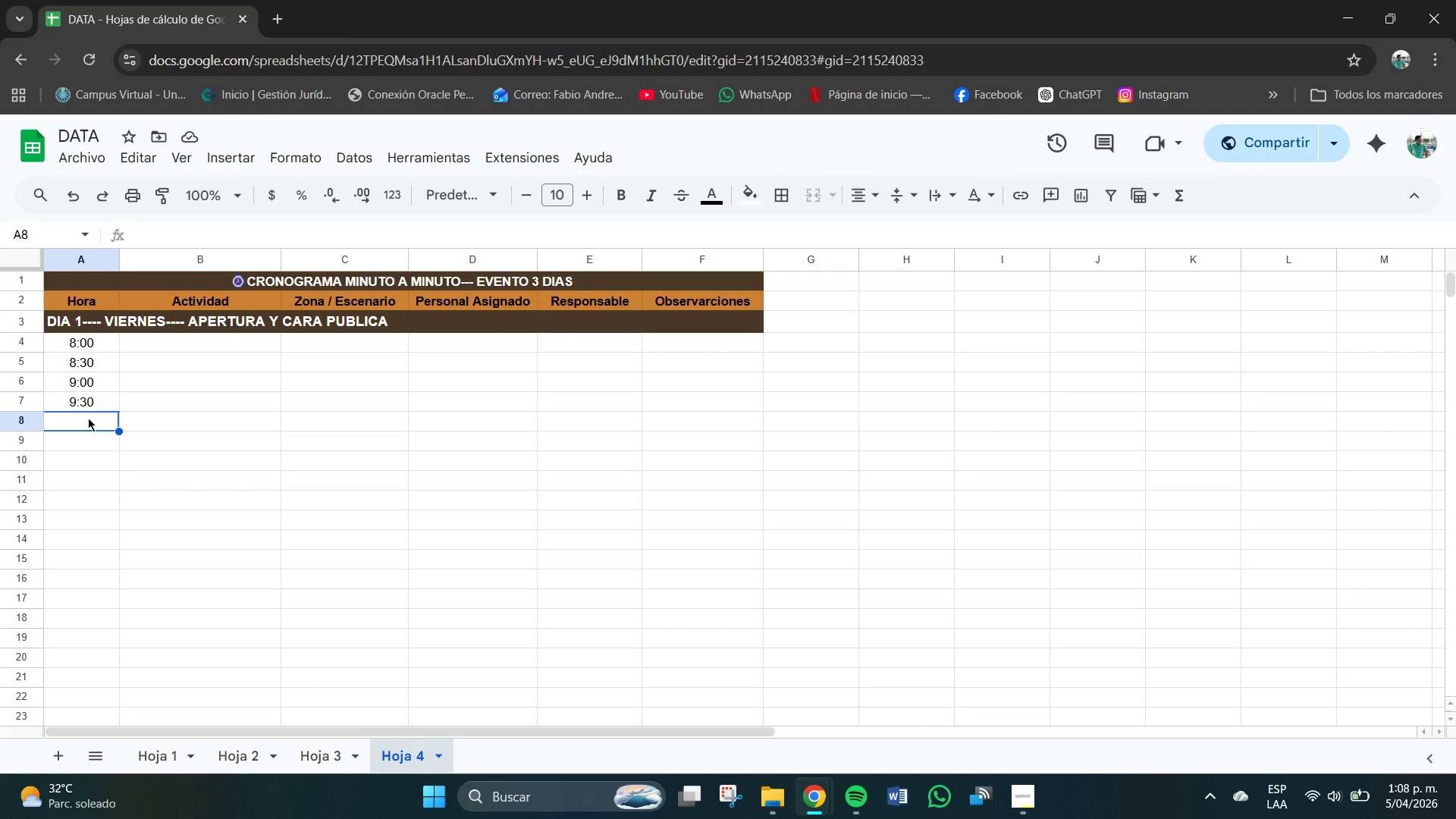 
key(Numpad1)
 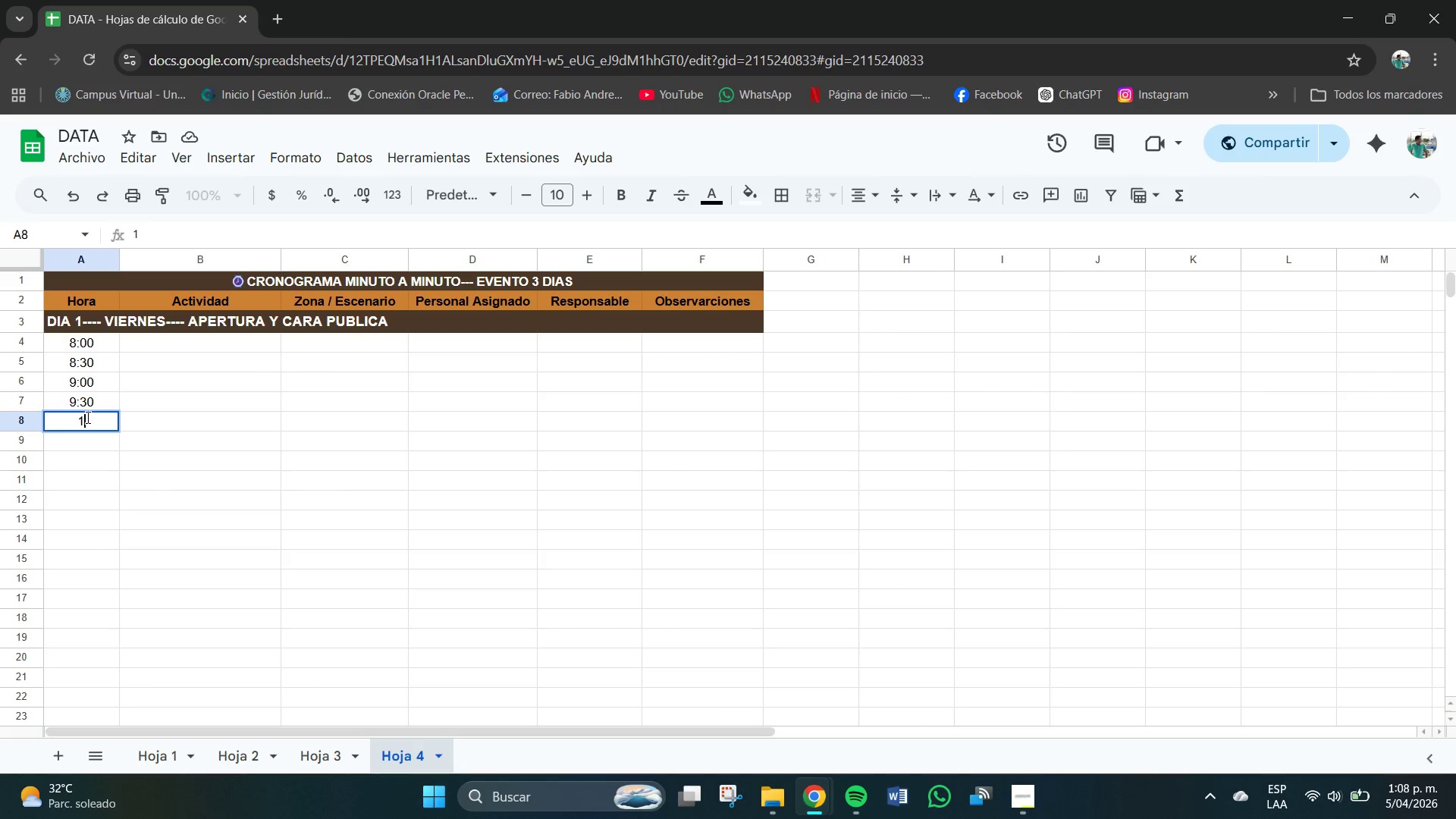 
key(Numpad0)
 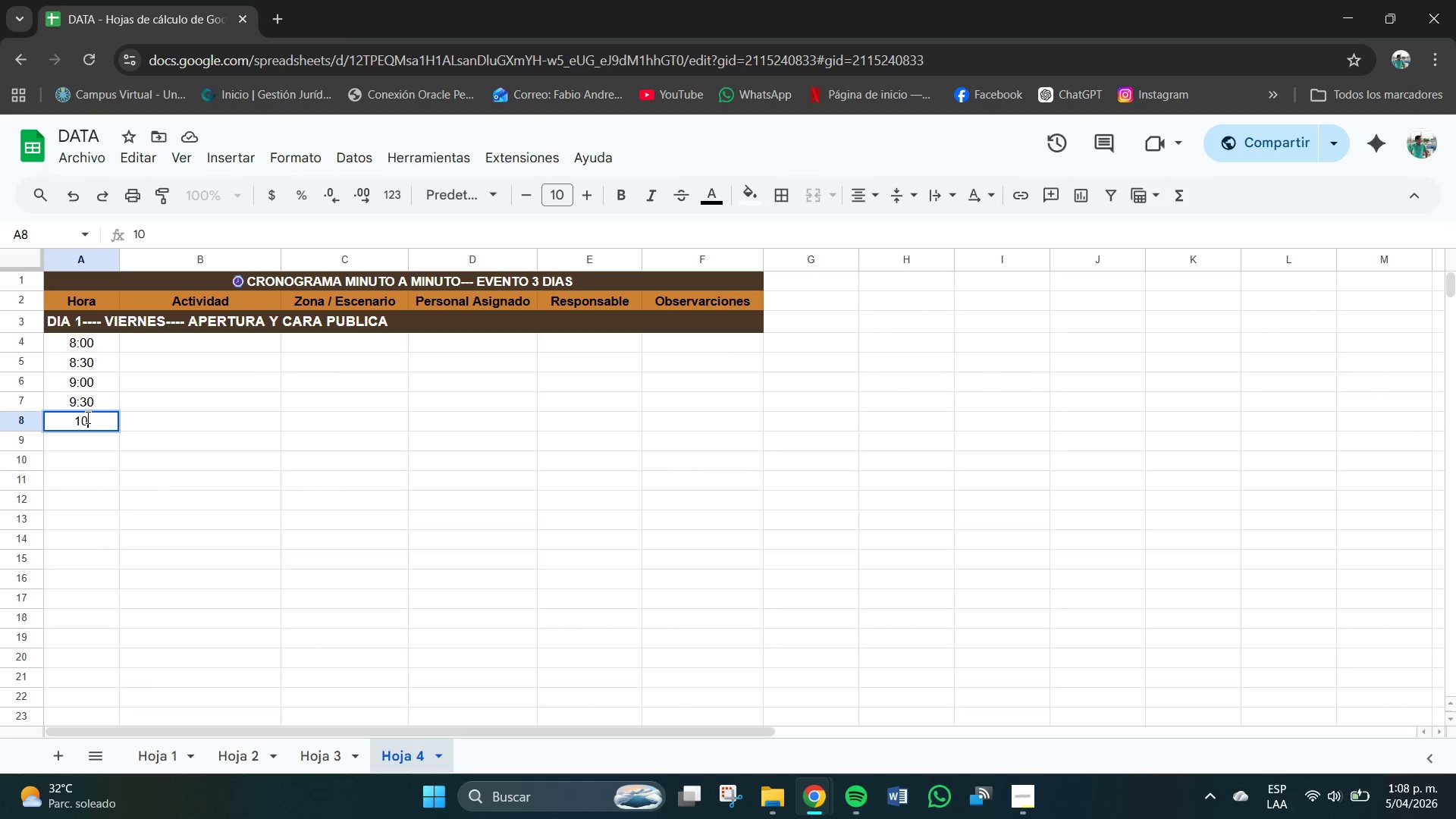 
key(Numpad0)
 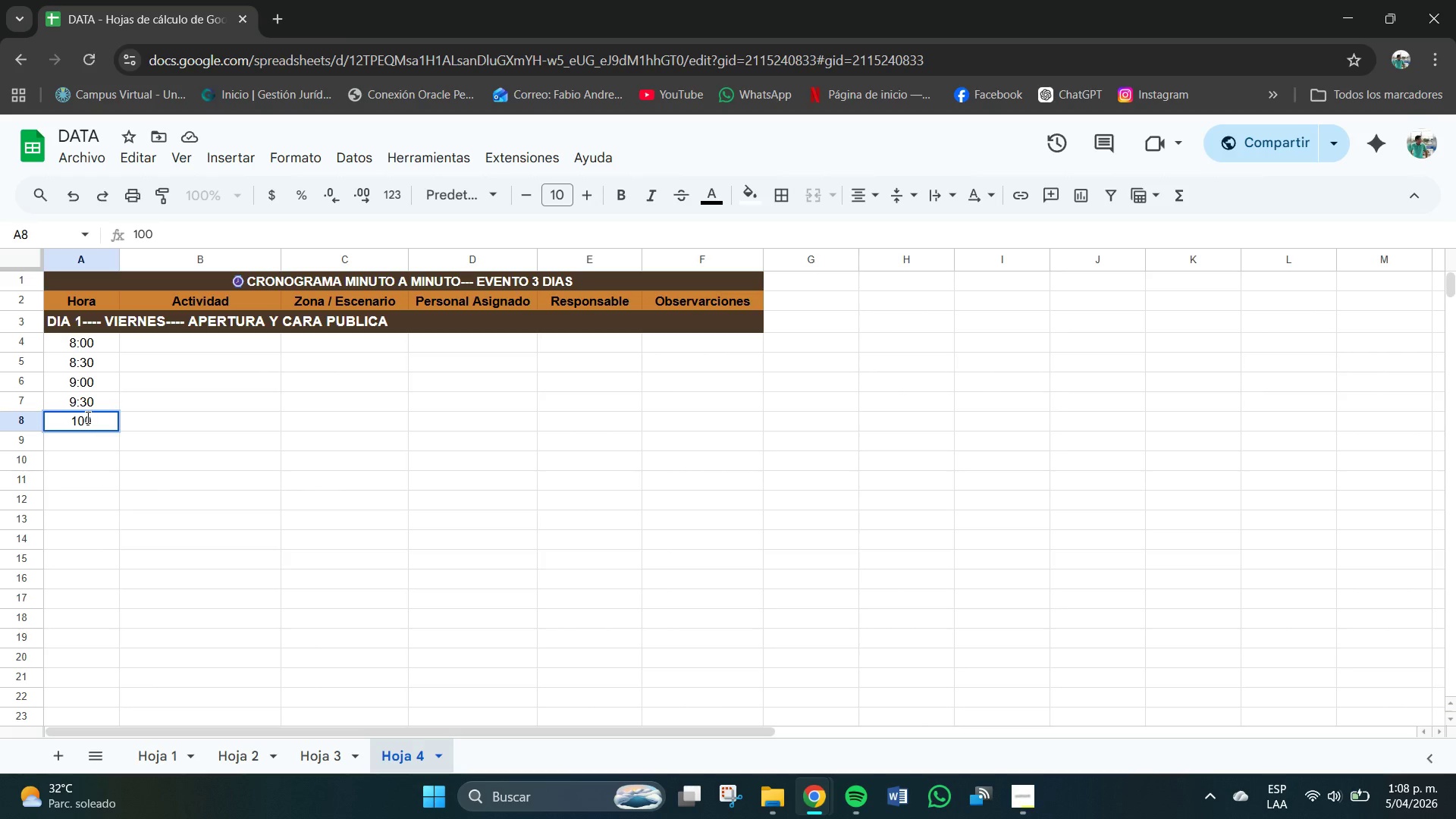 
key(Backspace)
 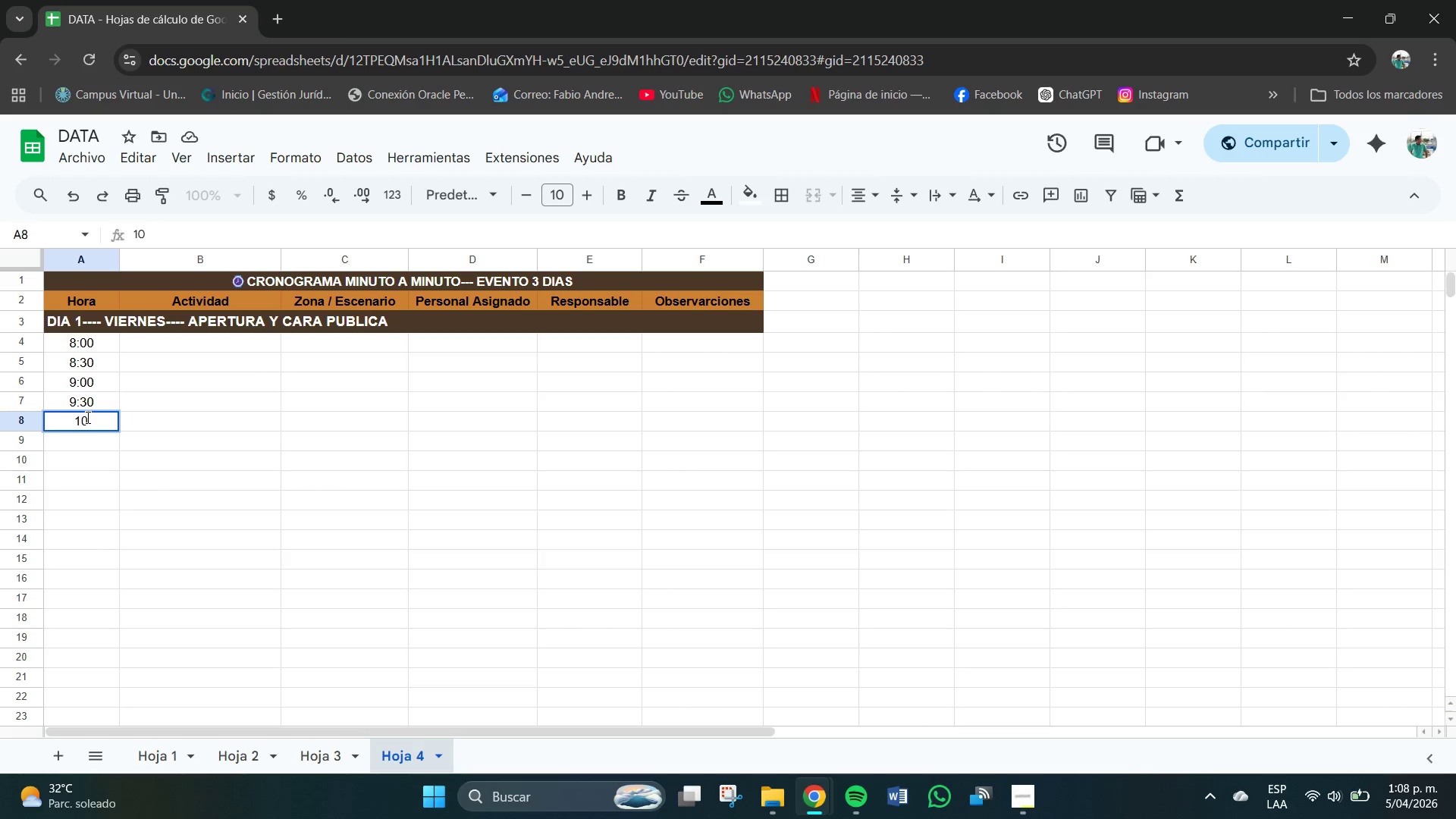 
key(Shift+Period)
 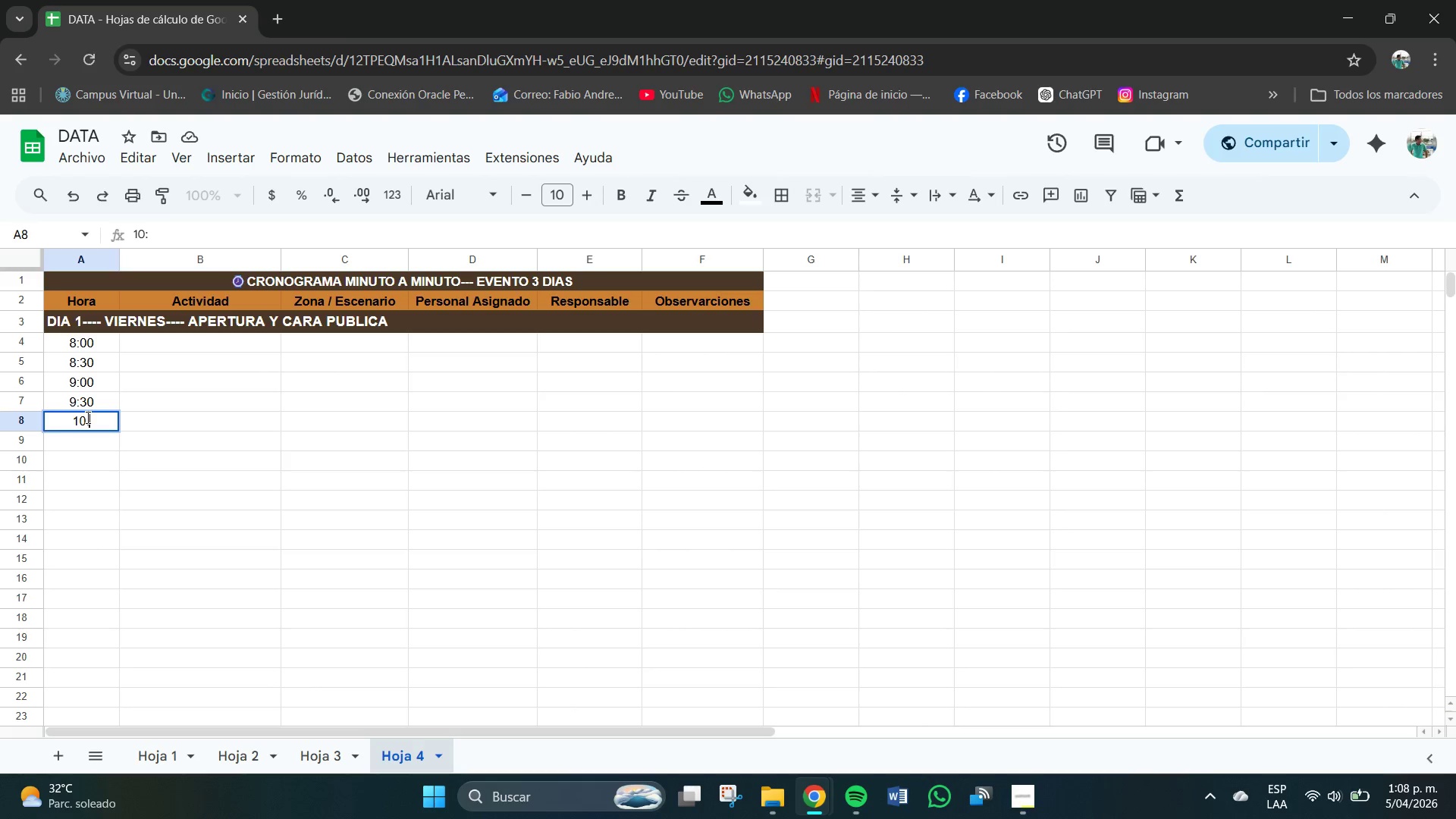 
key(Numpad0)
 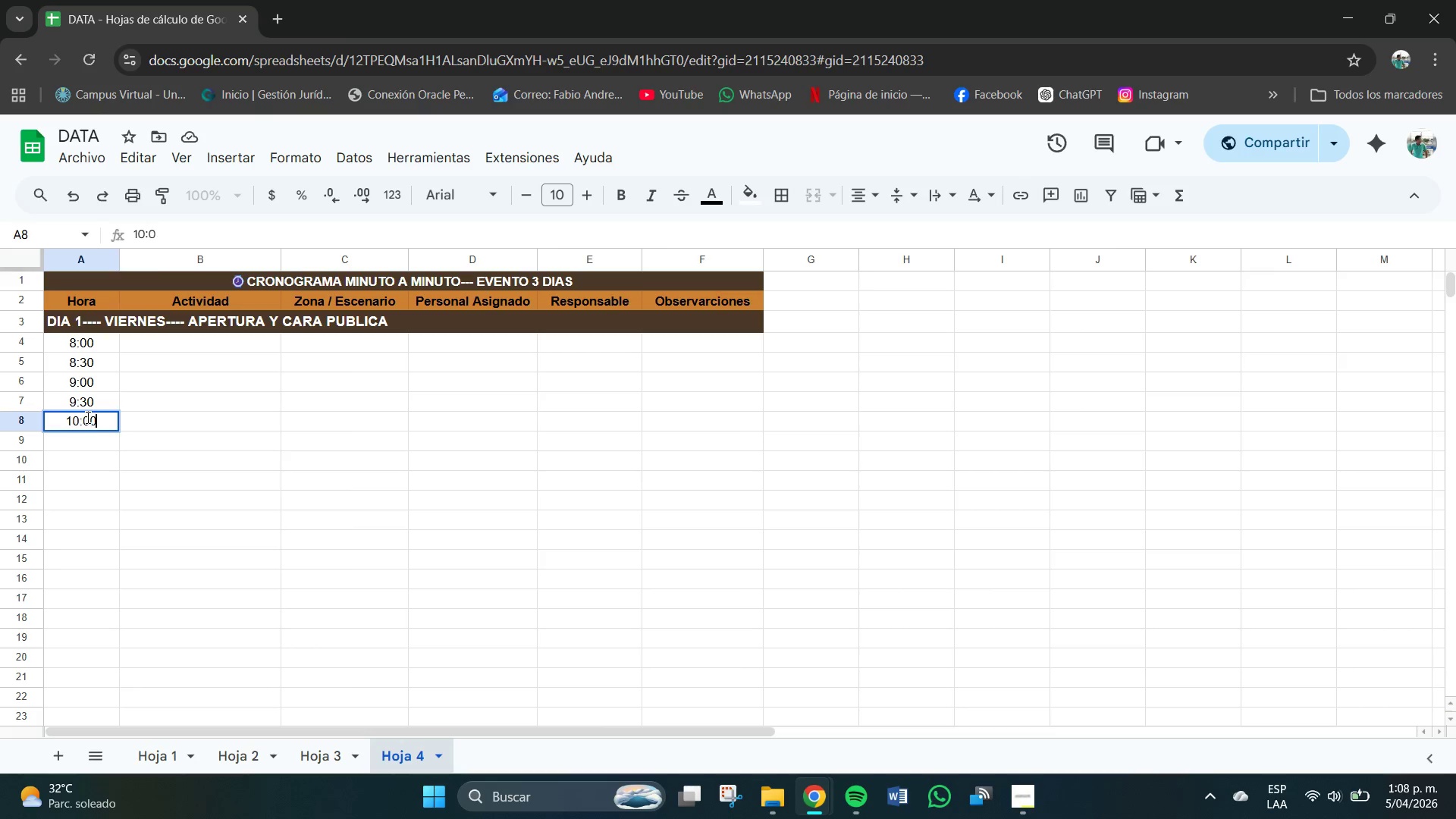 
key(Numpad0)
 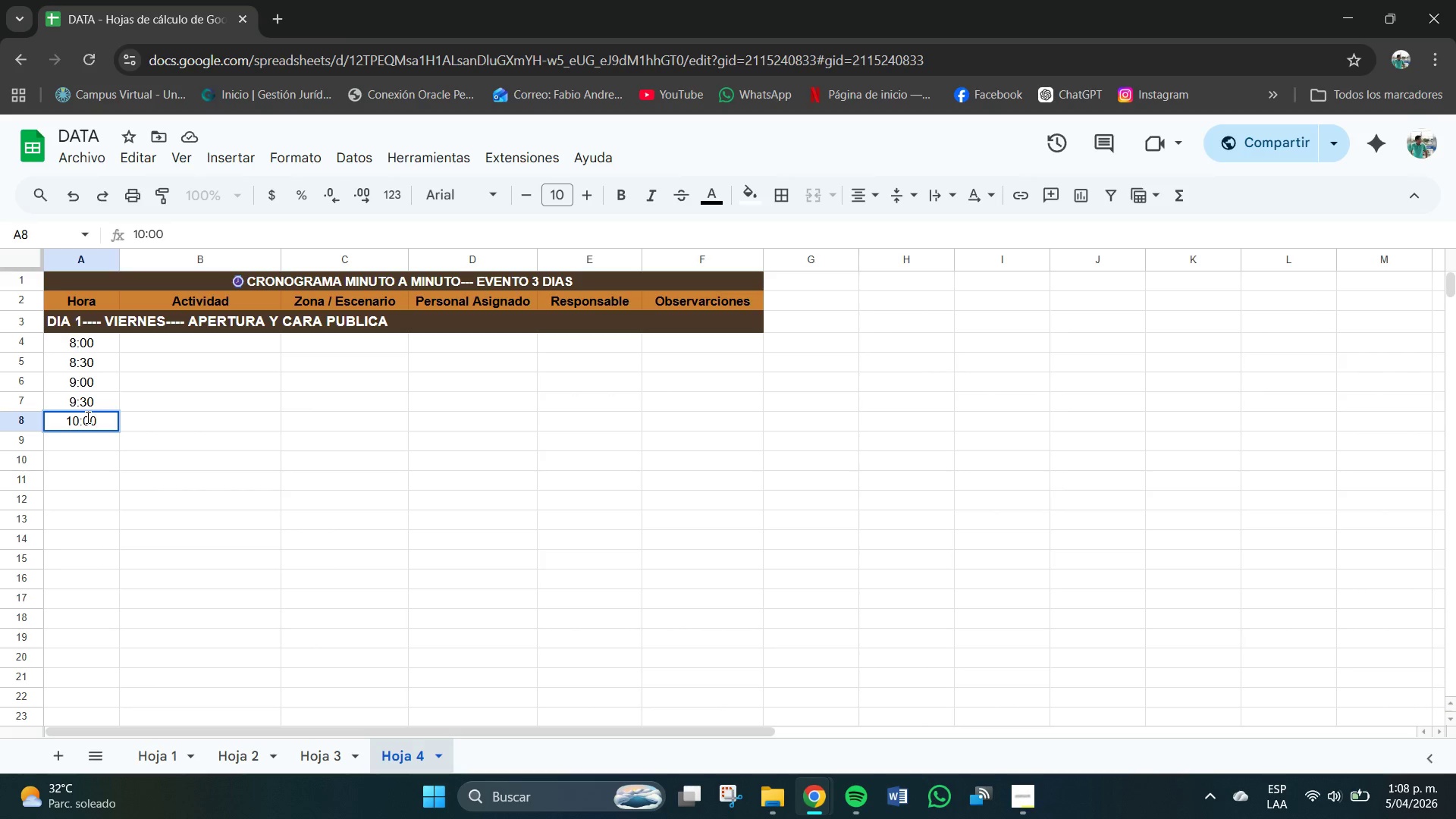 
key(Enter)
 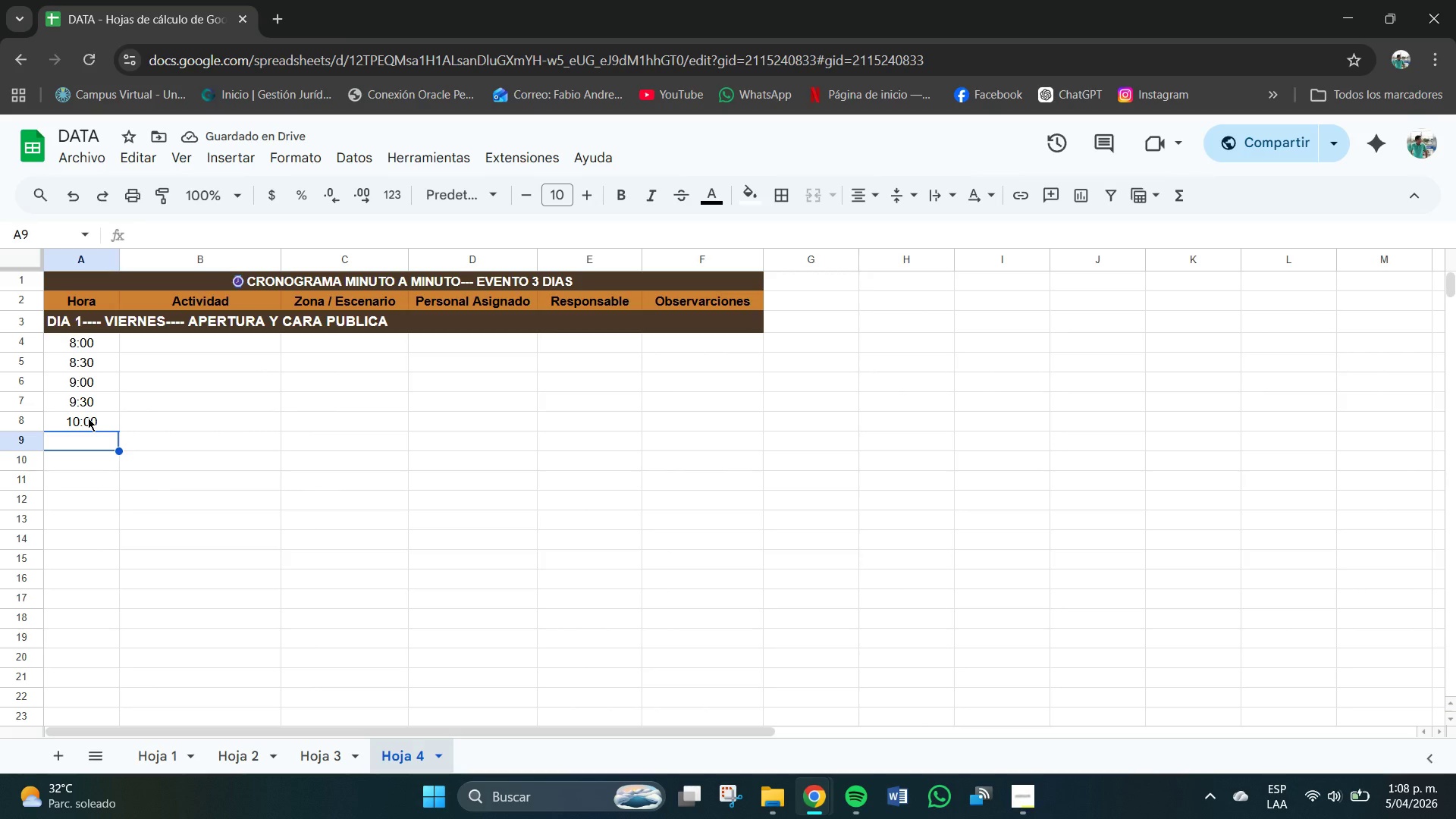 
left_click([85, 445])
 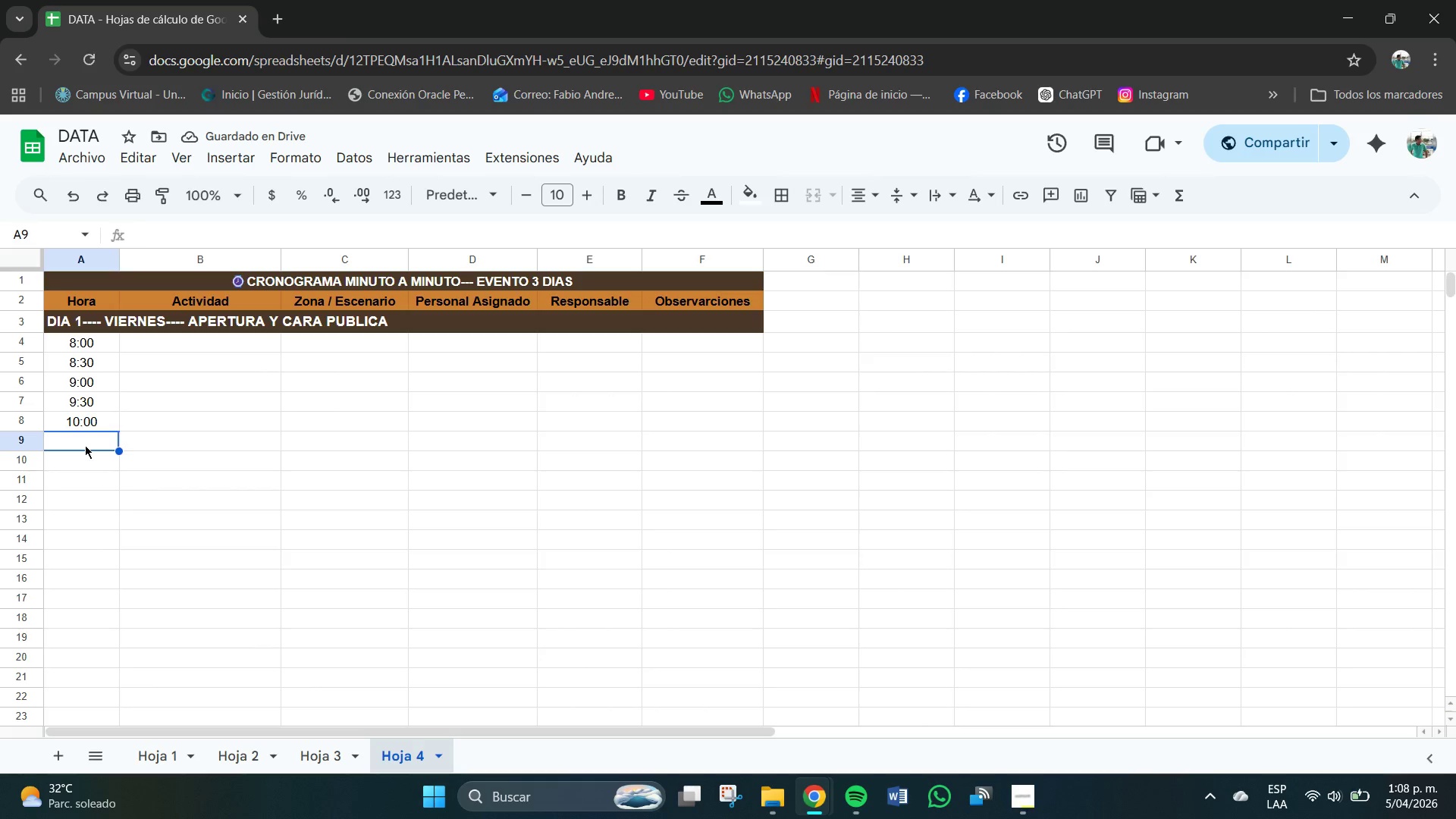 
key(Numpad1)
 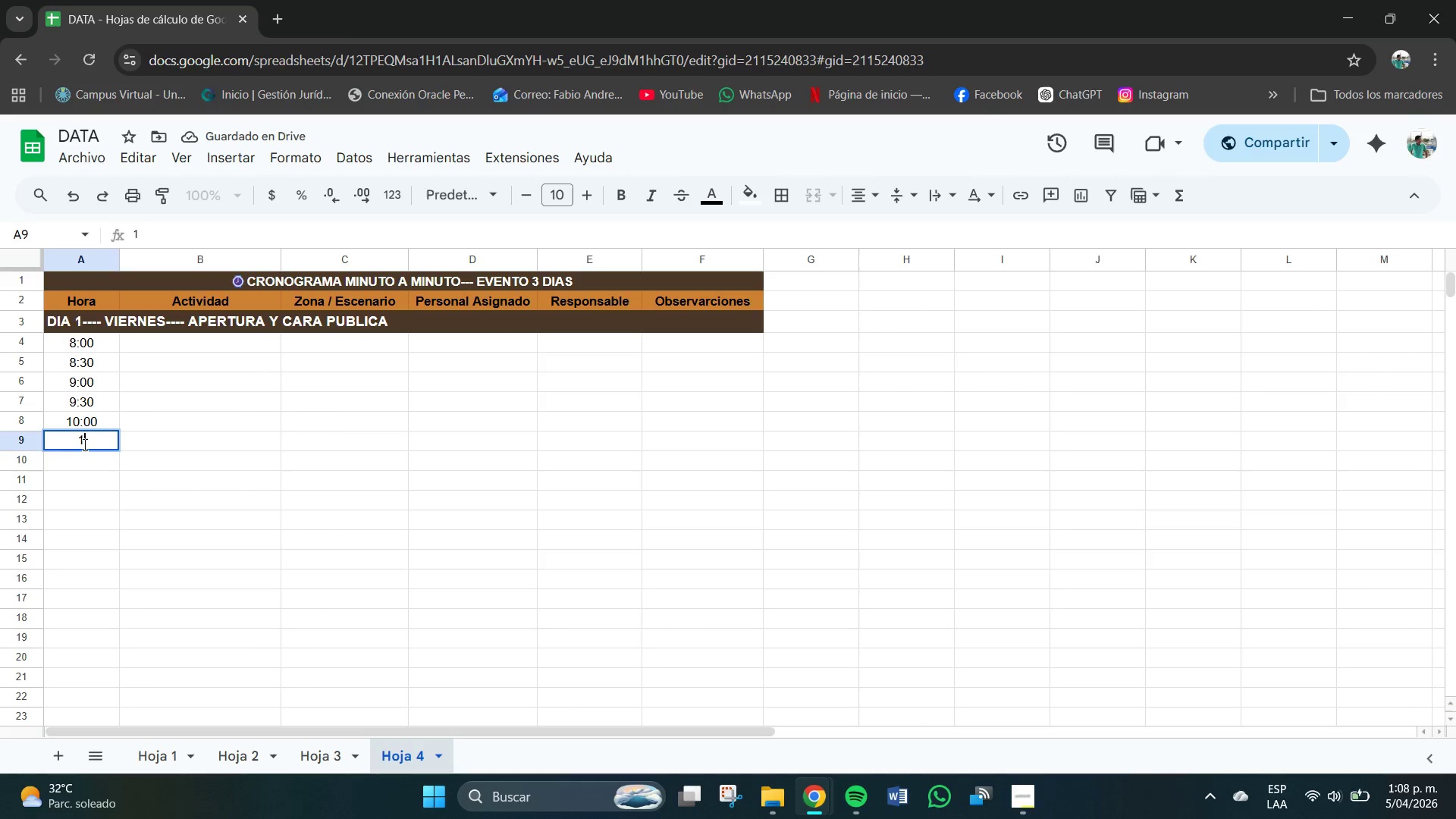 
key(Numpad0)
 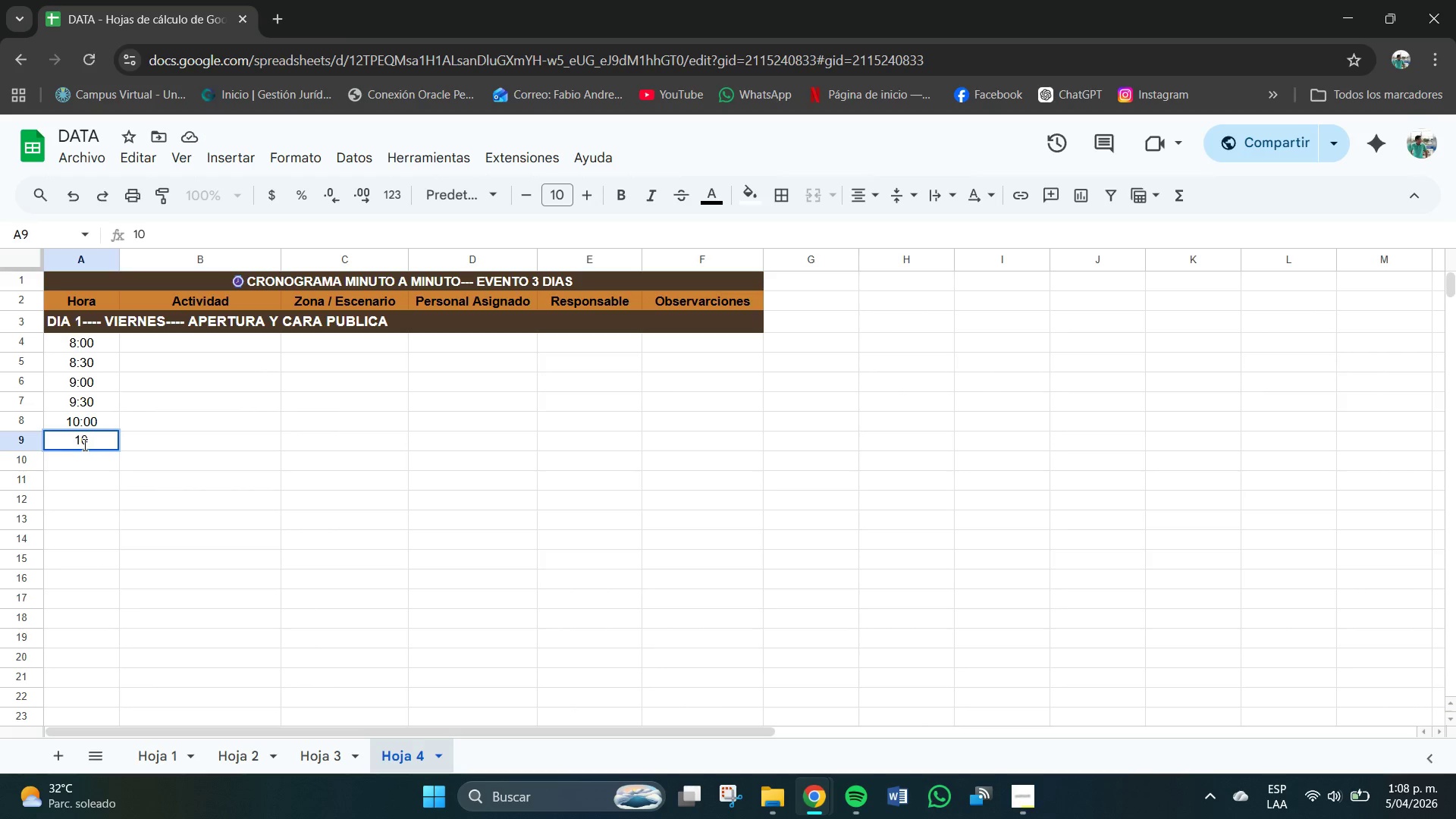 
key(Shift+Period)
 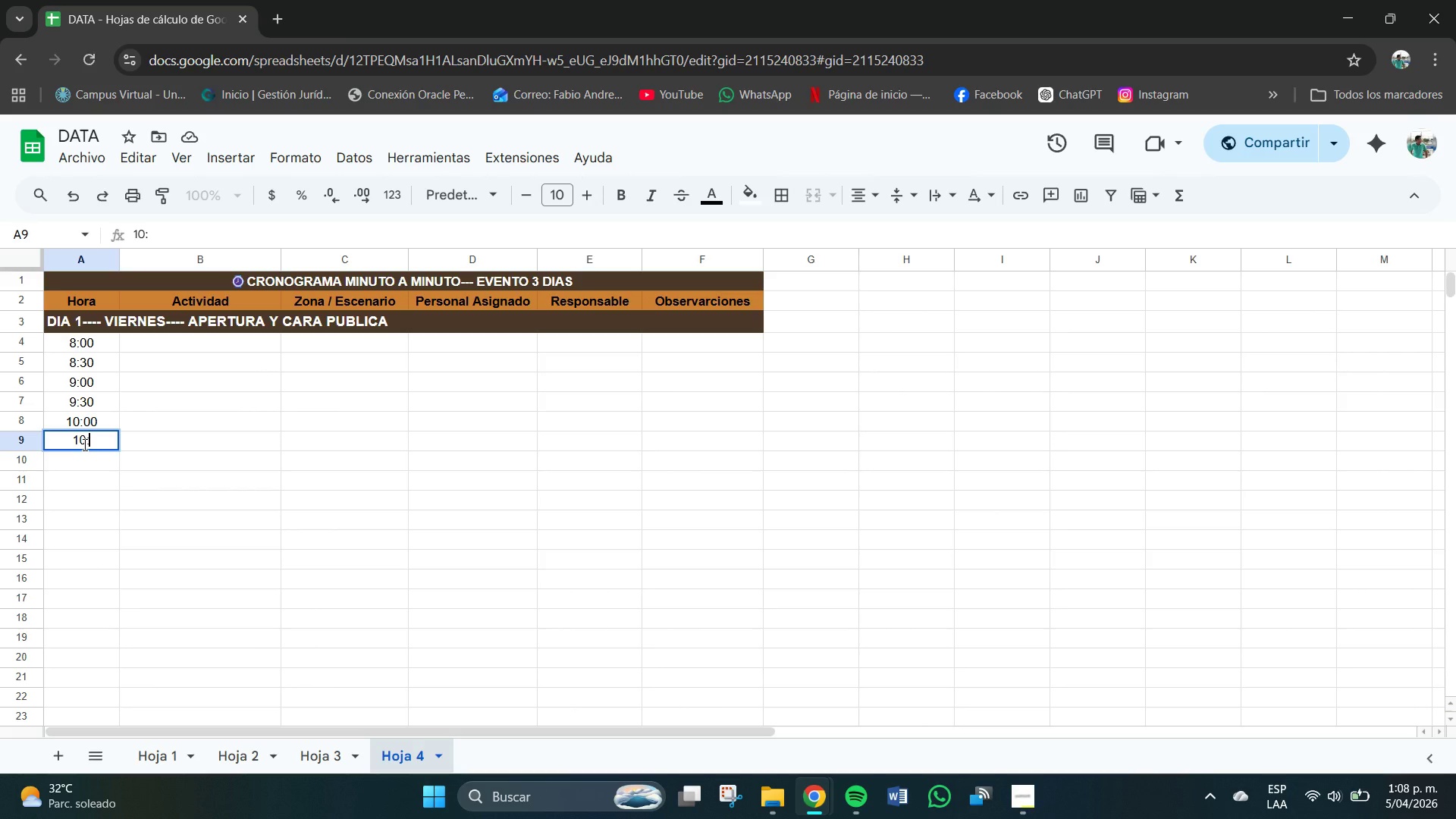 
key(Numpad3)
 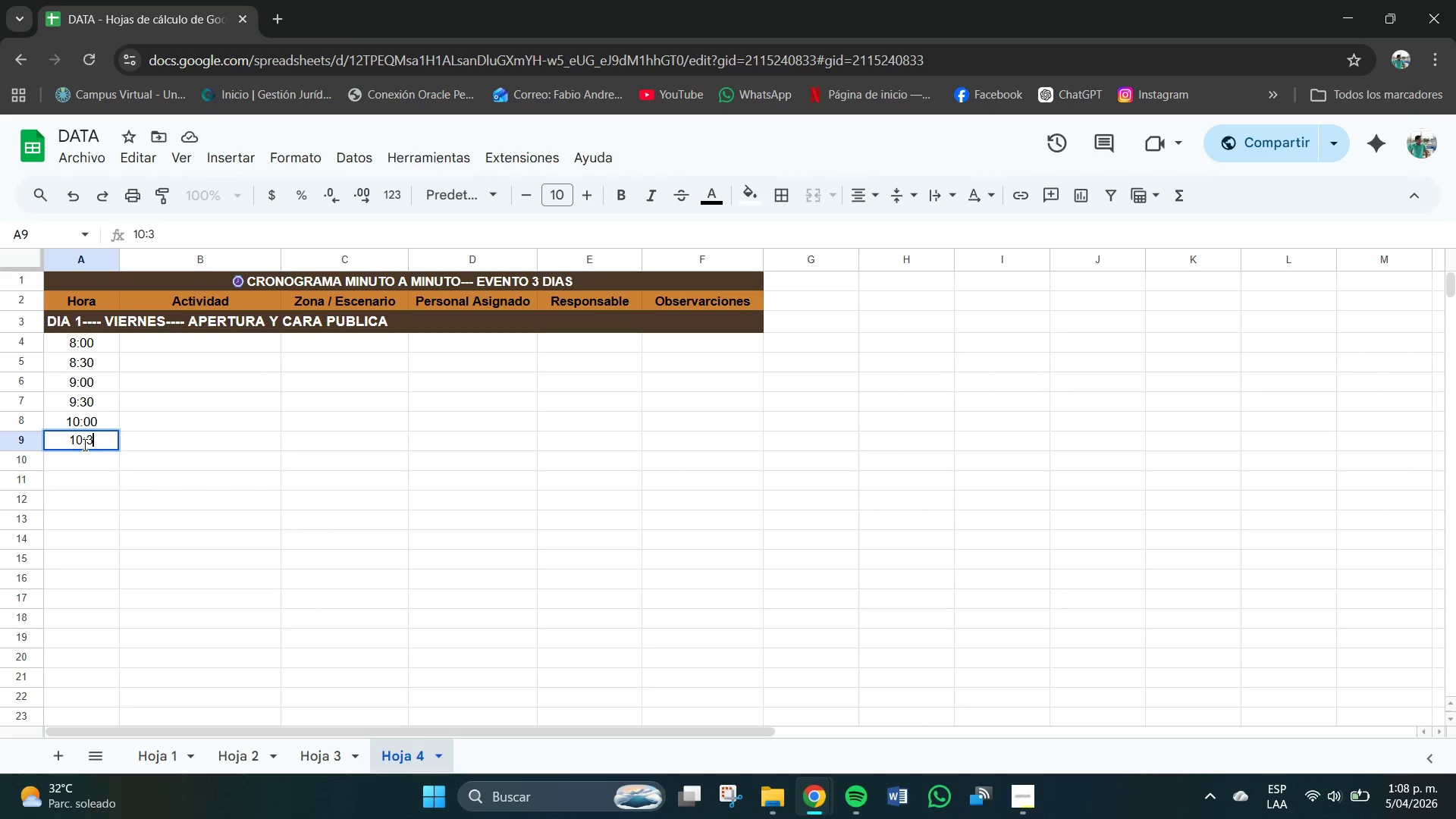 
key(Numpad0)
 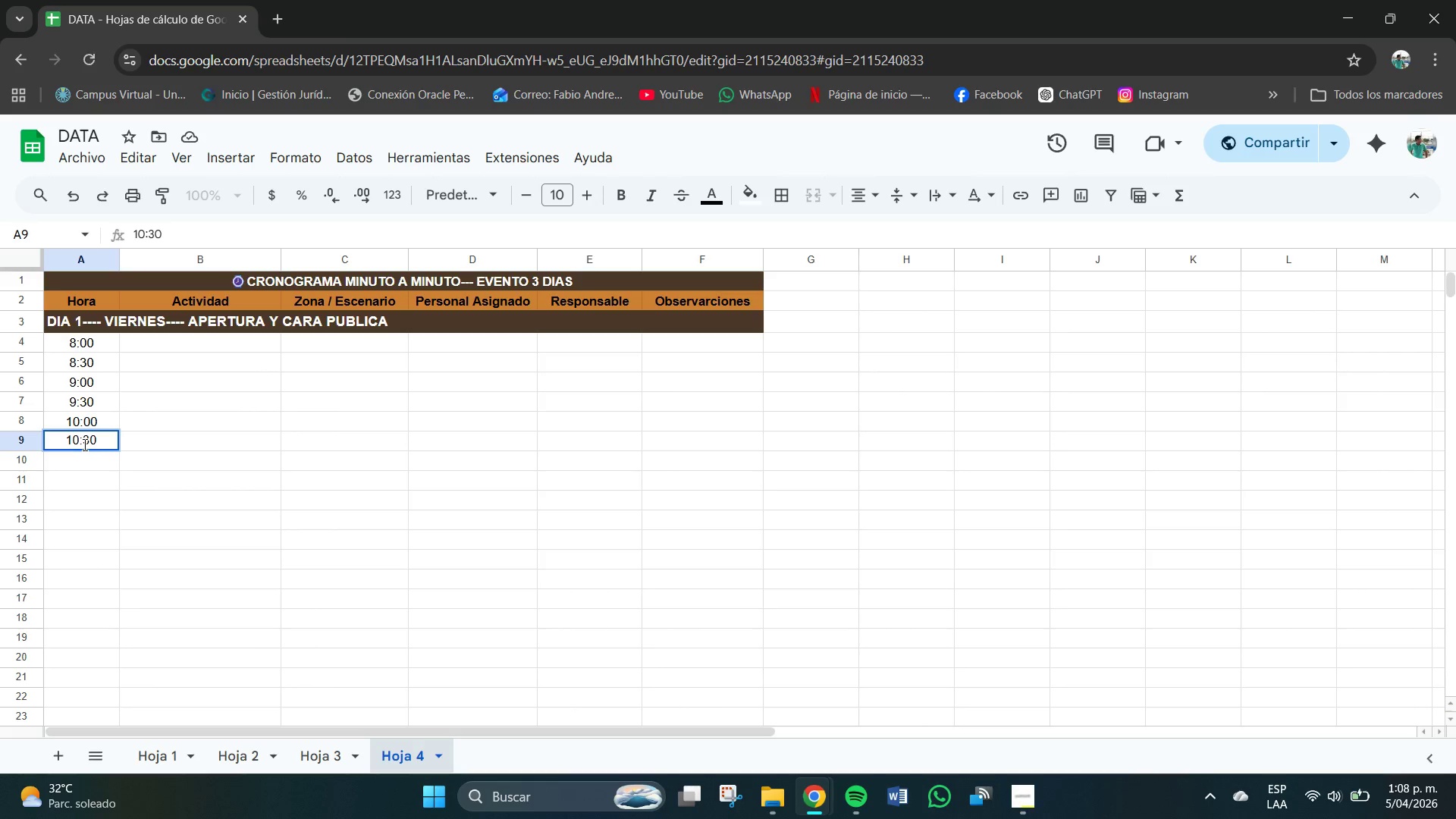 
key(Enter)
 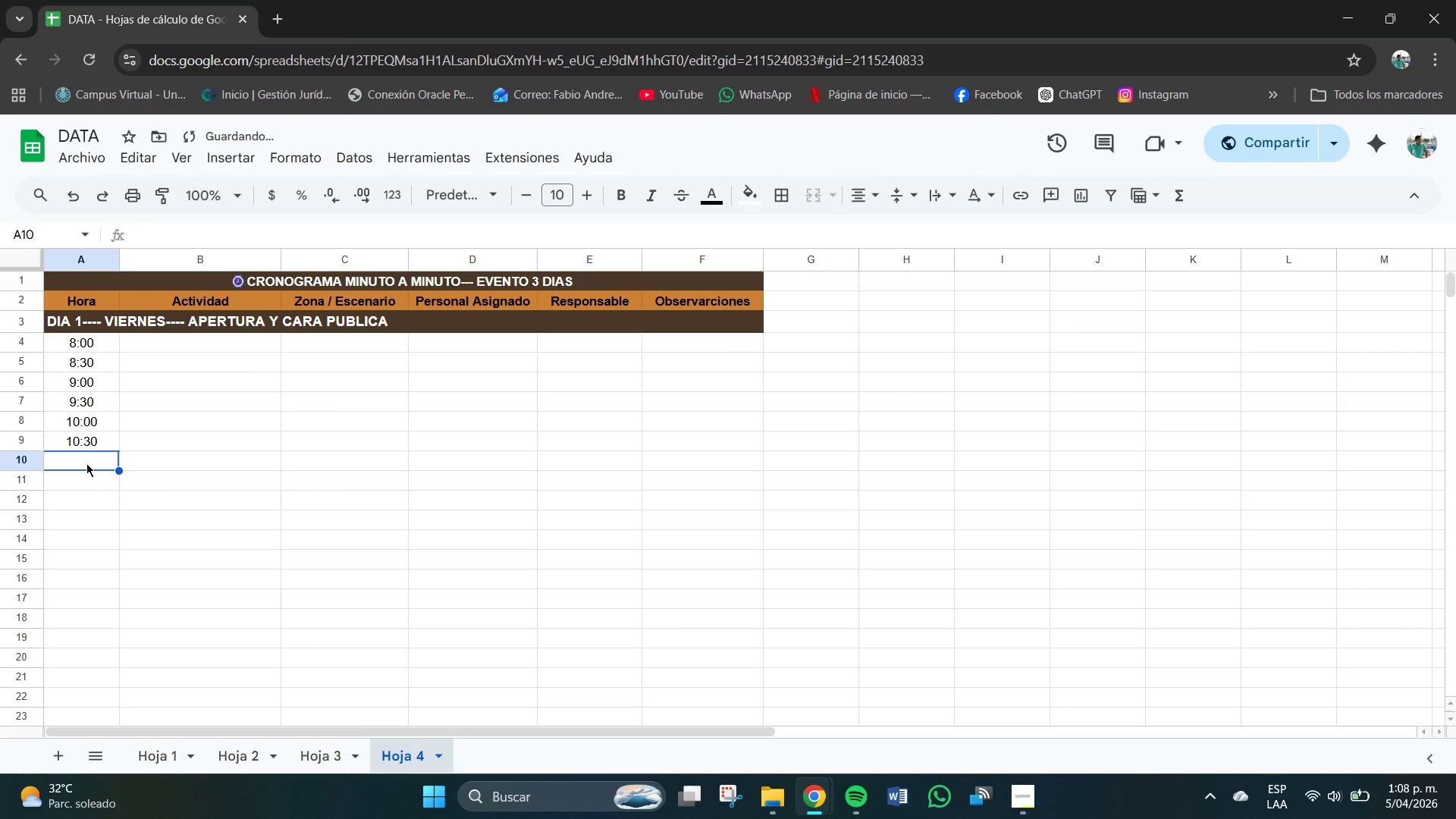 
key(Numpad1)
 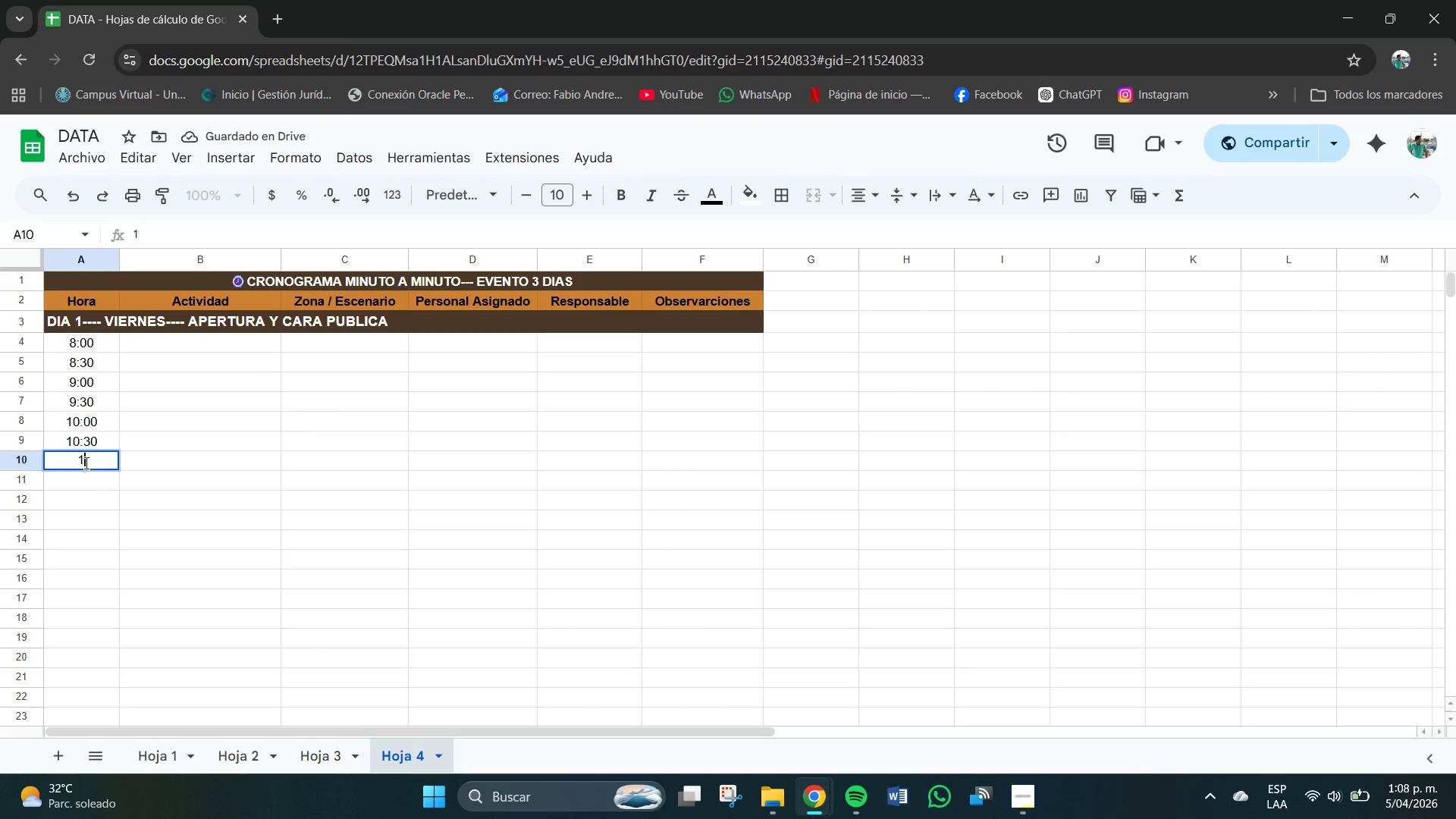 
key(Numpad1)
 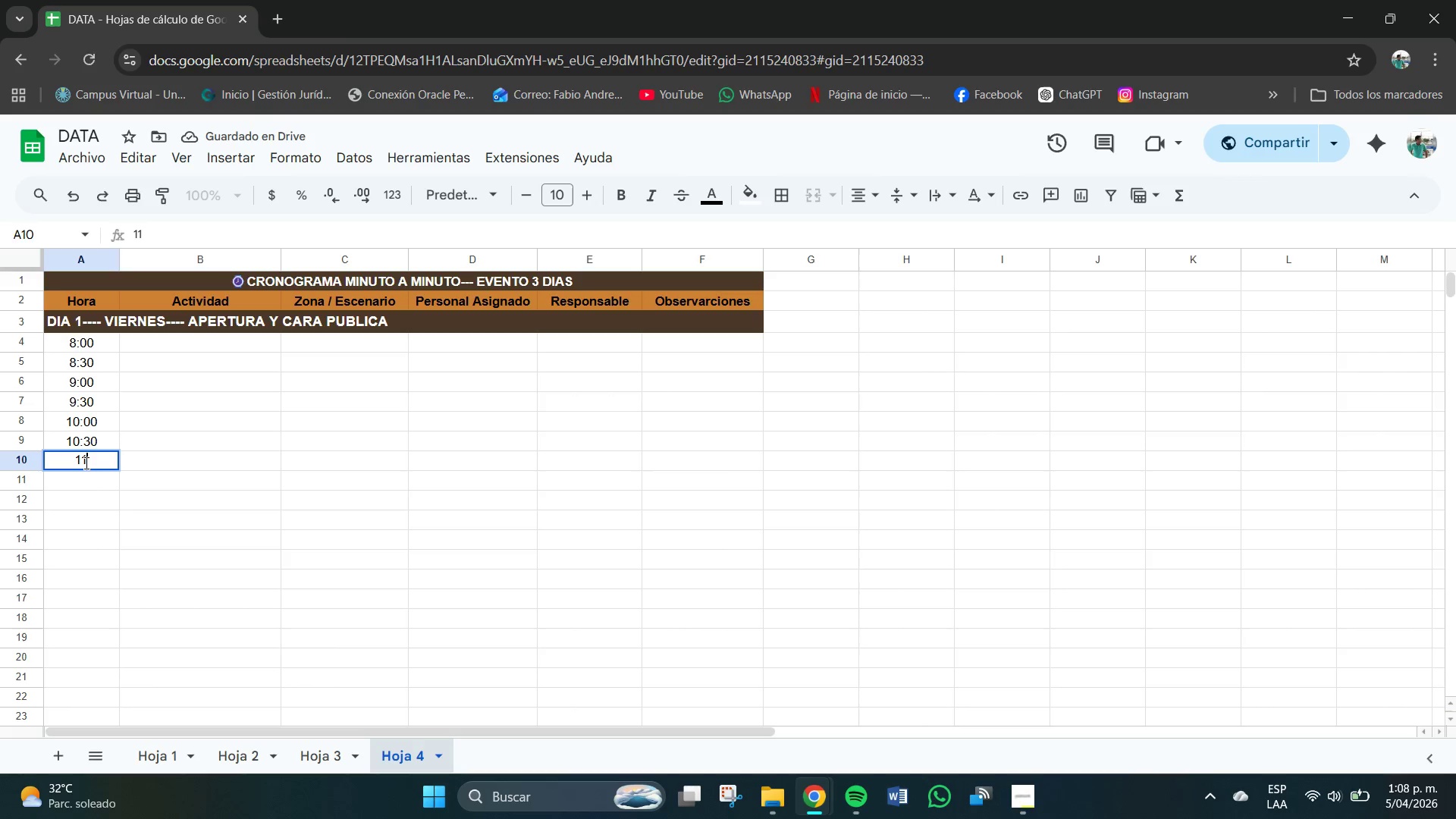 
key(Shift+Period)
 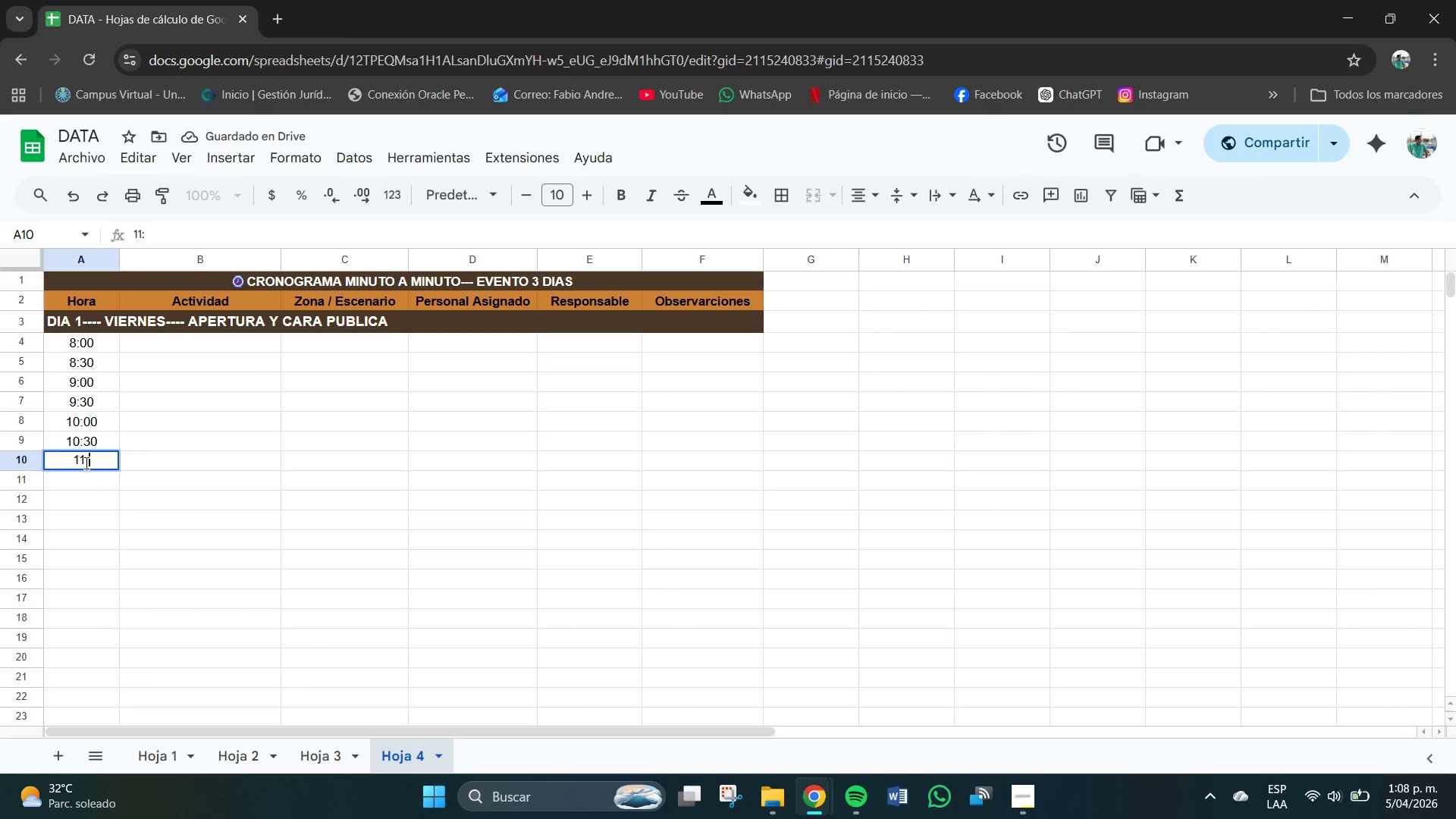 
key(Numpad0)
 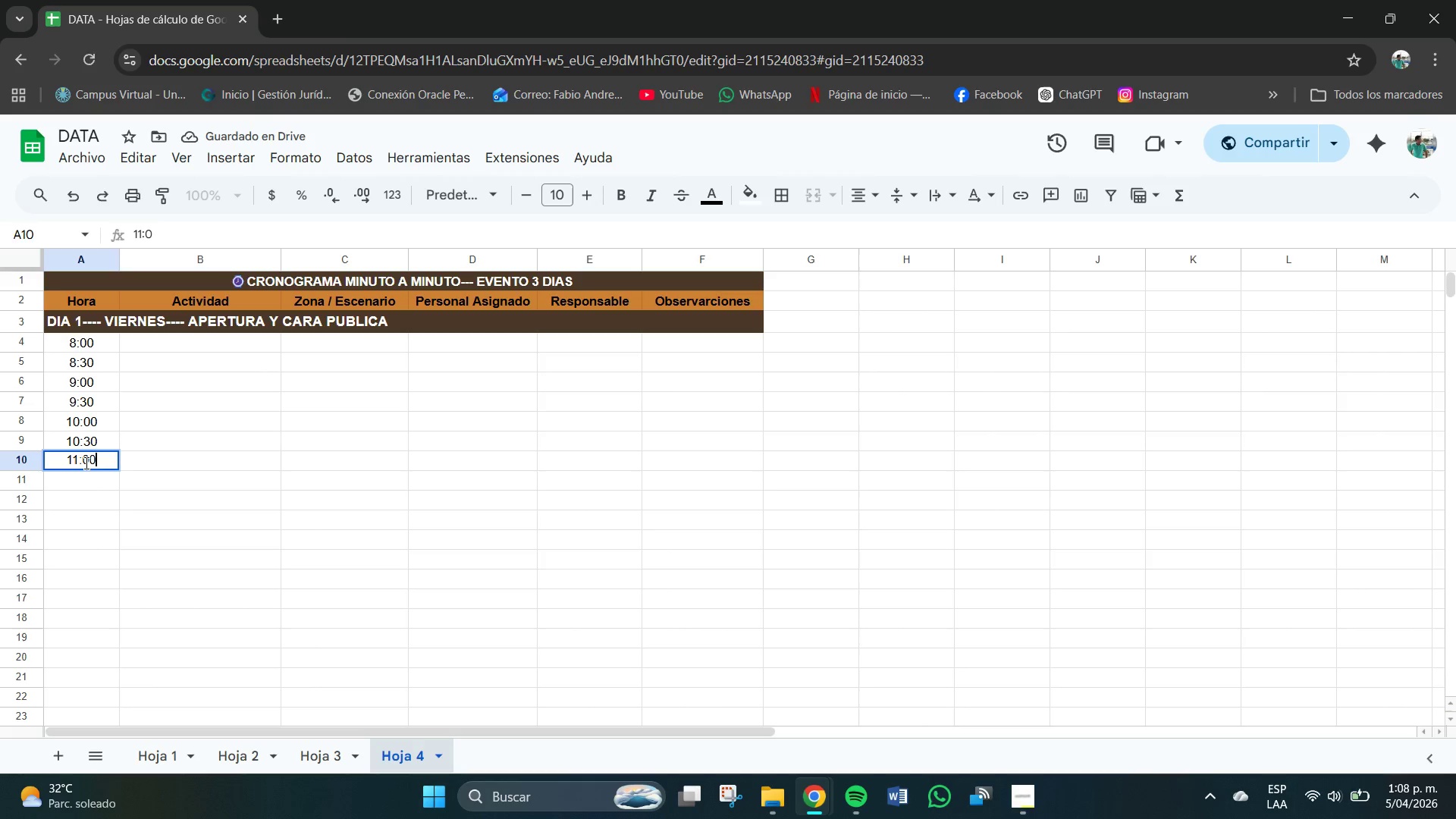 
key(Numpad0)
 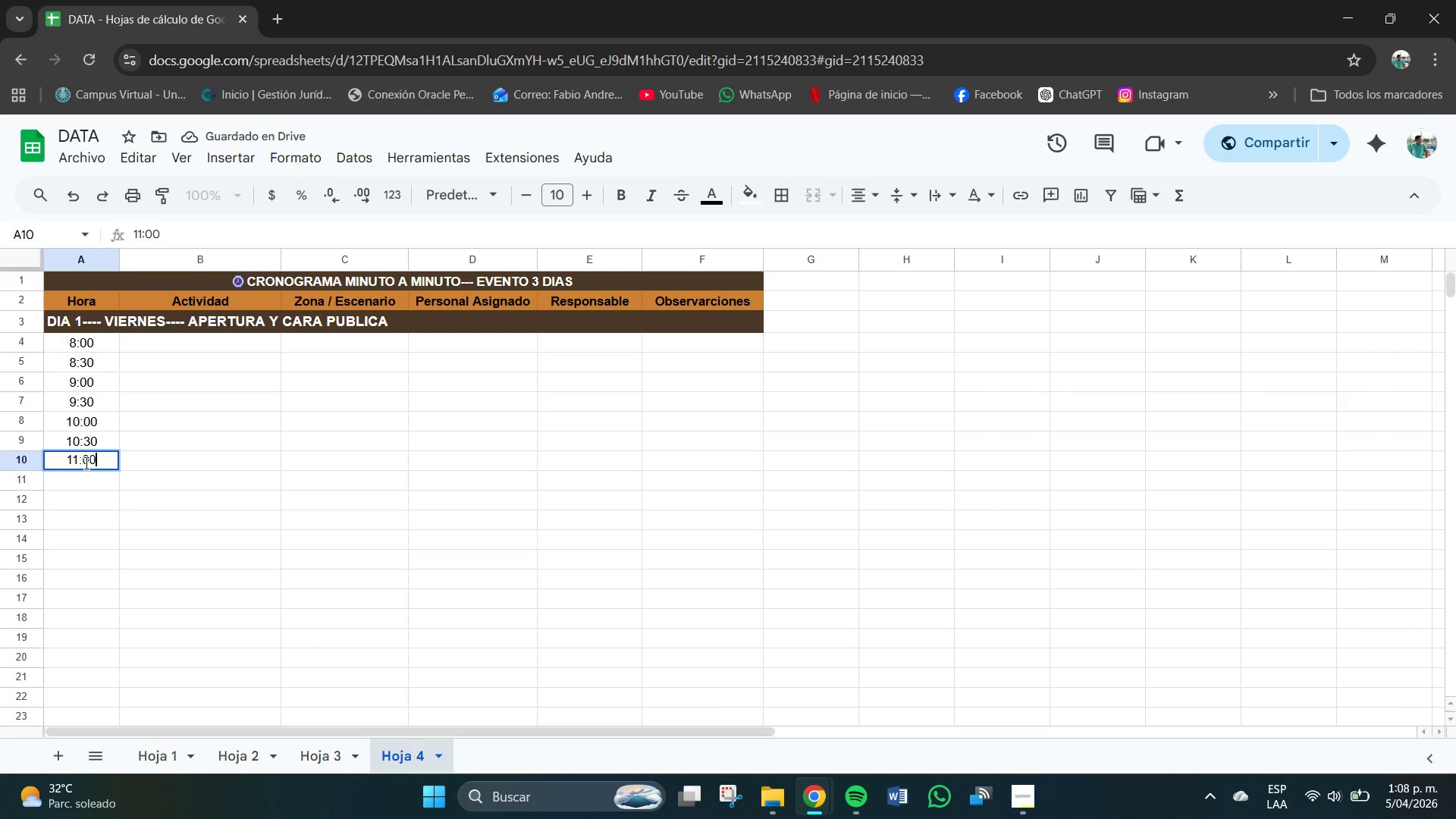 
key(Enter)
 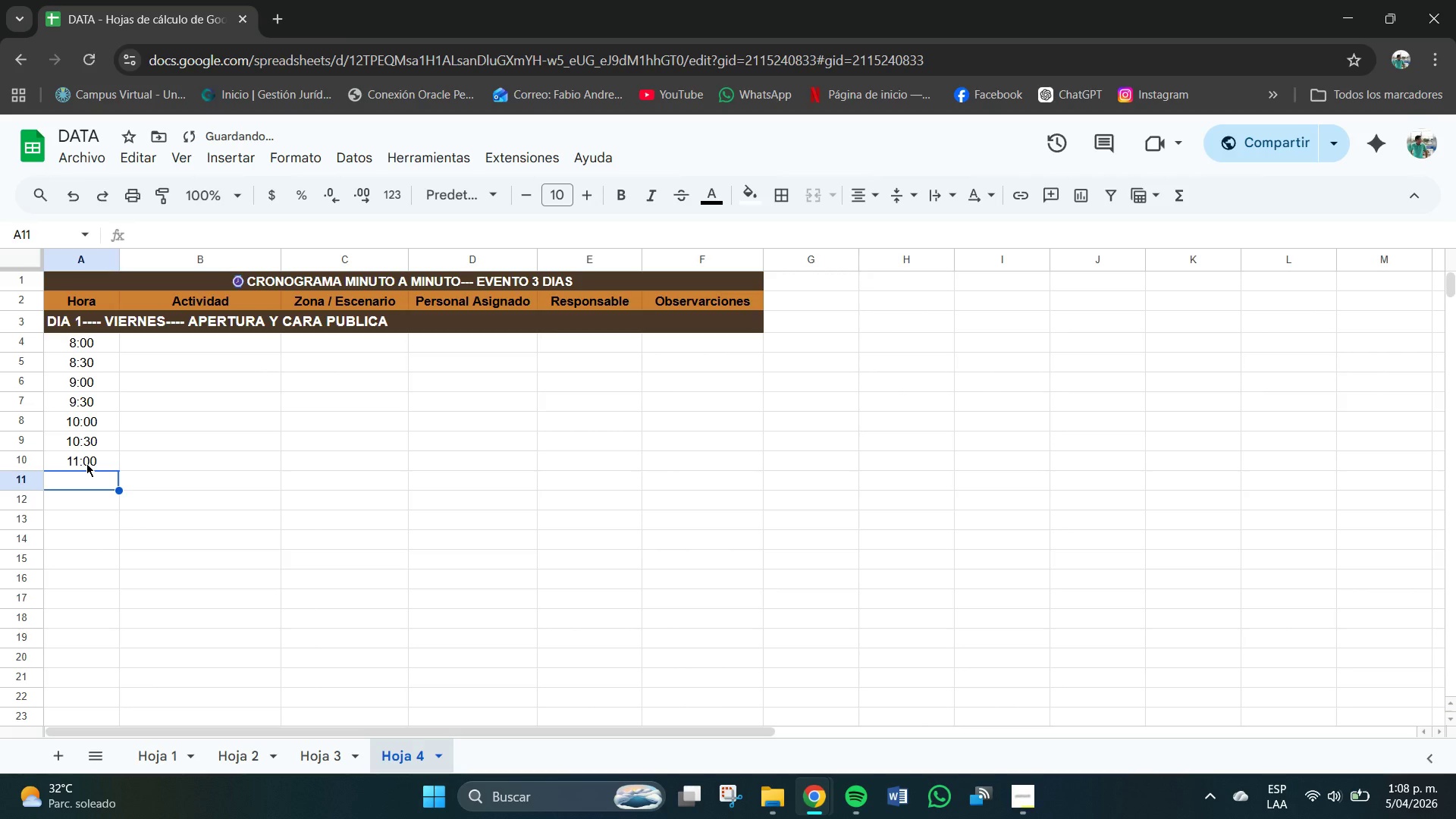 
left_click([97, 484])
 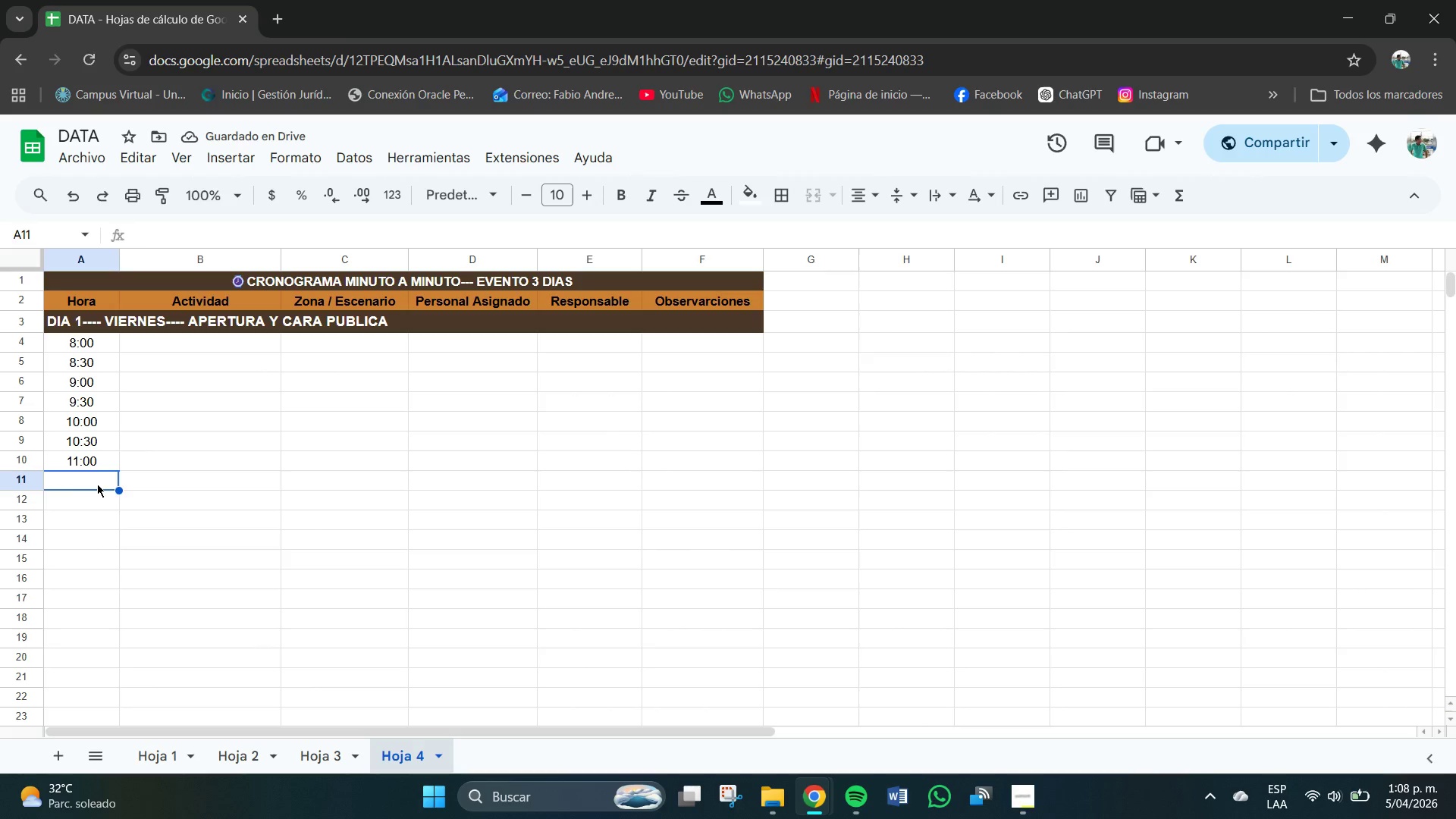 
key(Numpad1)
 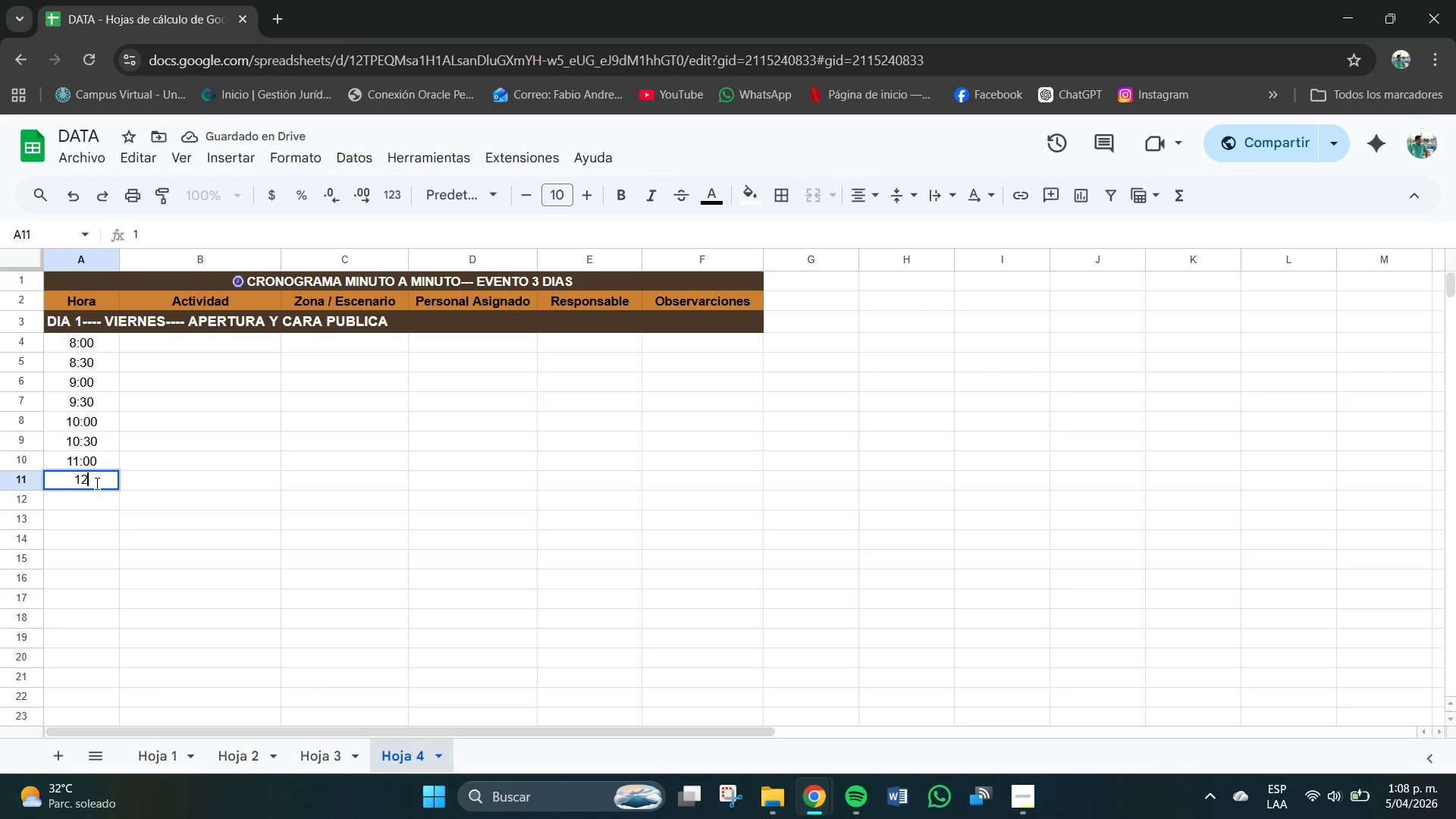 
key(Numpad2)
 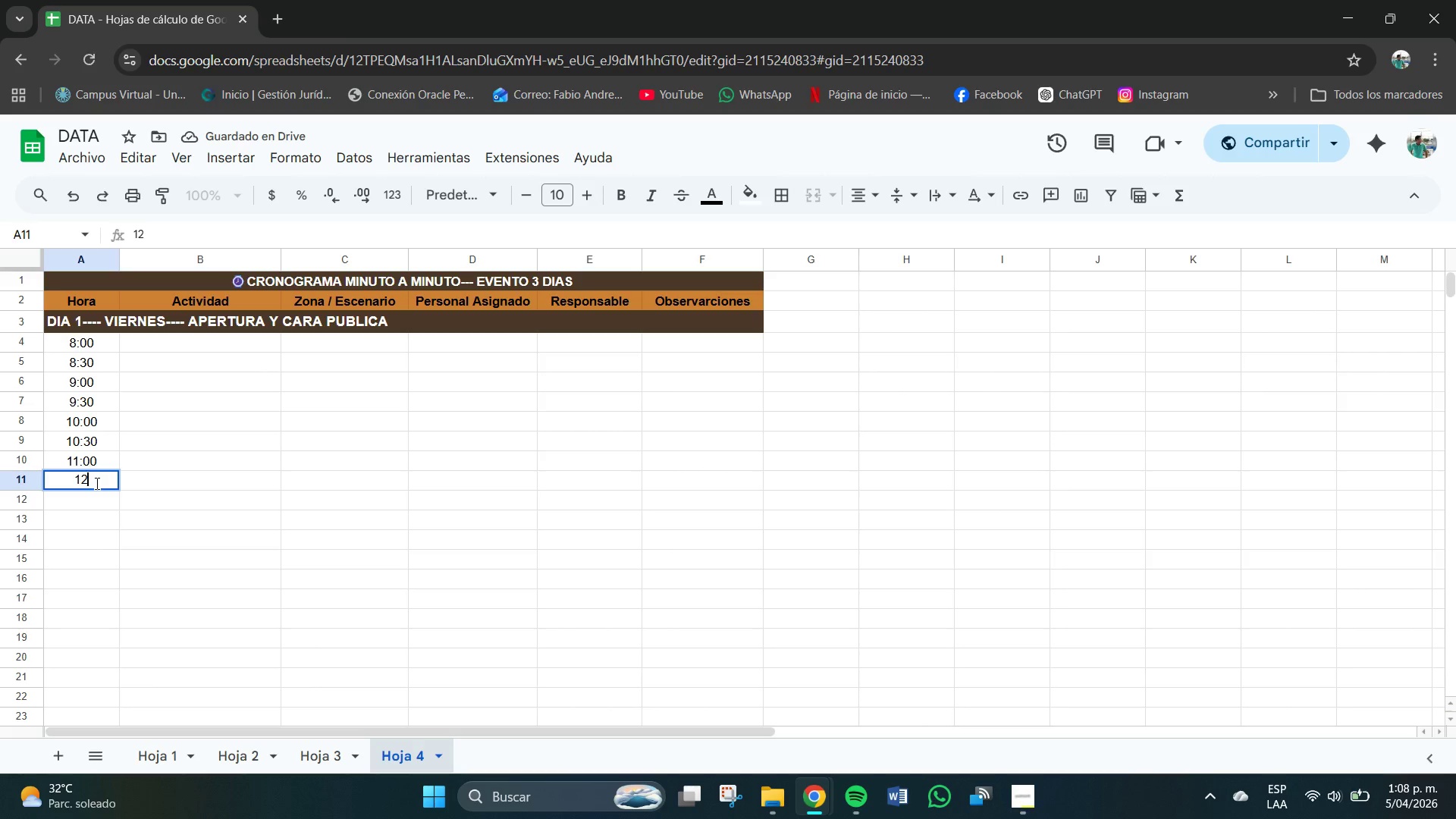 
key(Shift+Period)
 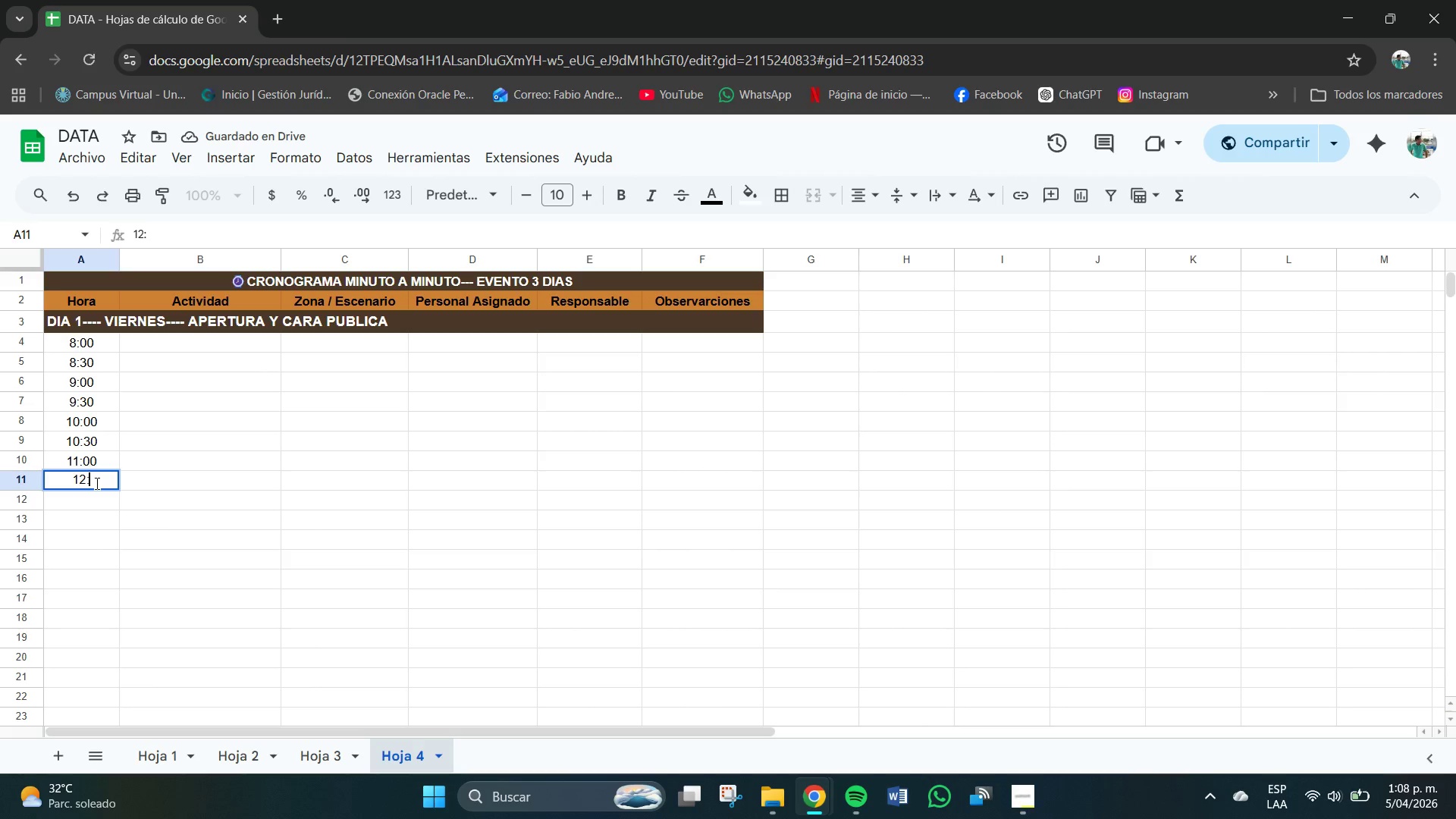 
key(Numpad0)
 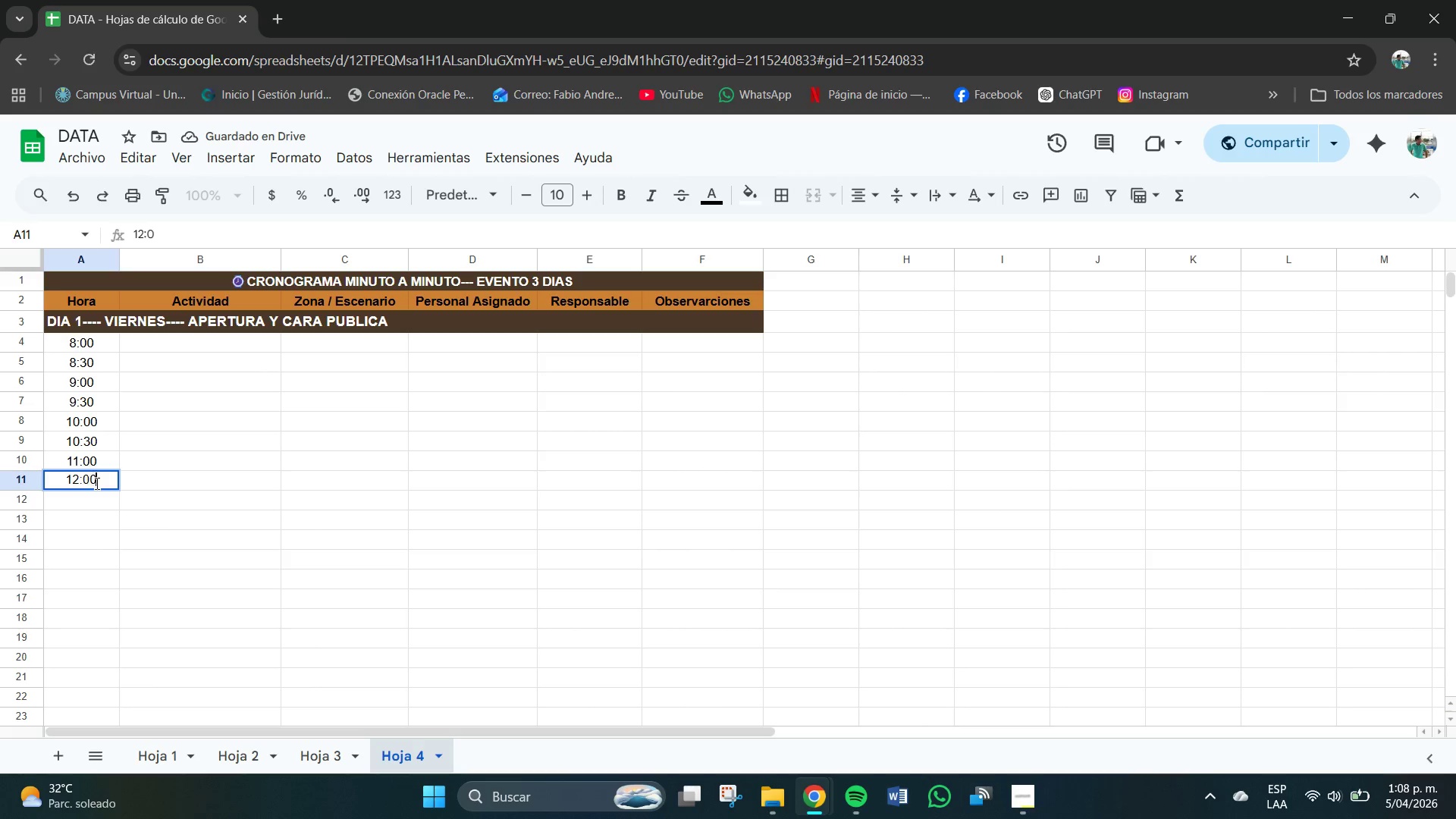 
key(Numpad0)
 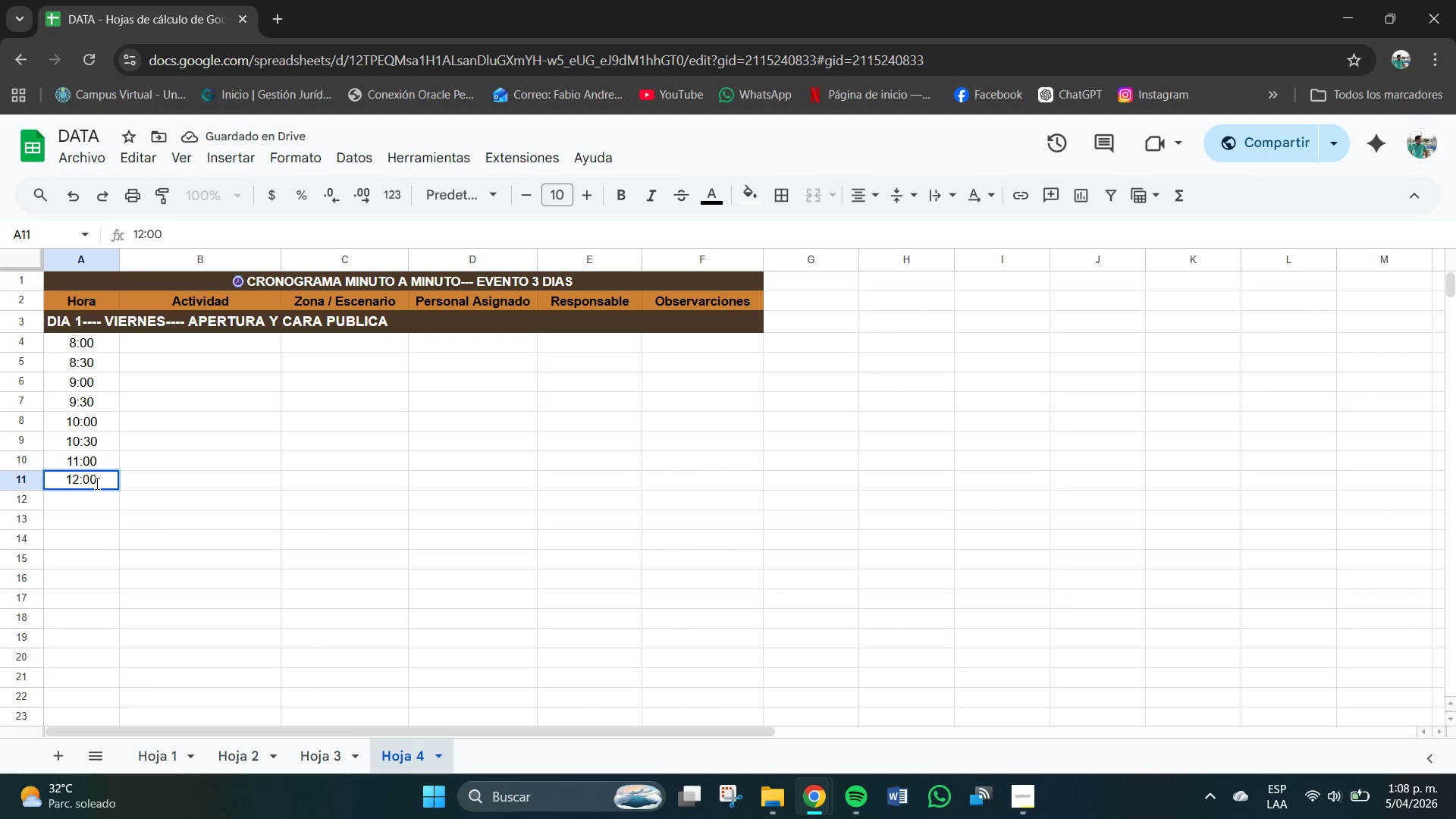 
key(Enter)
 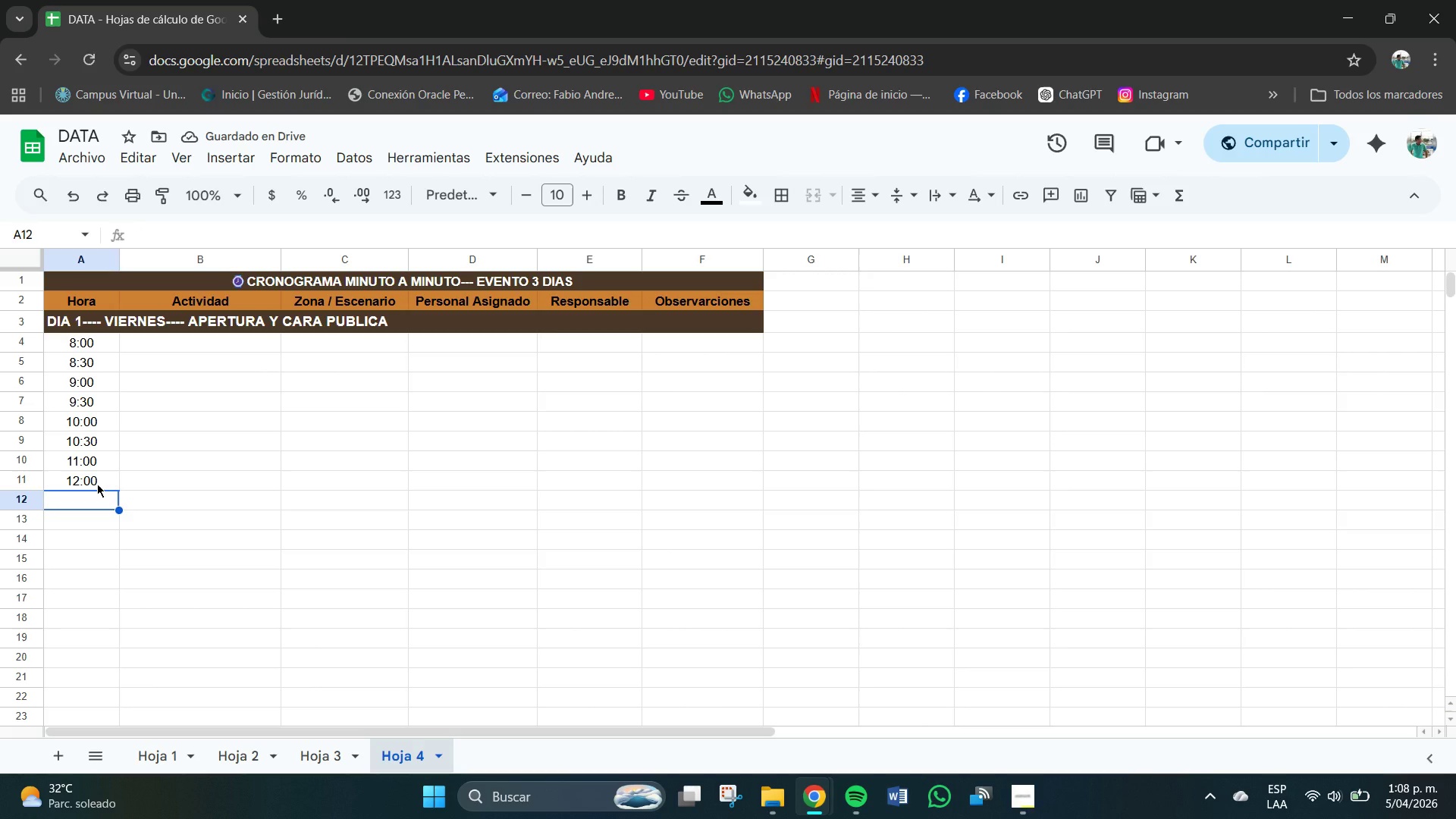 
left_click([92, 497])
 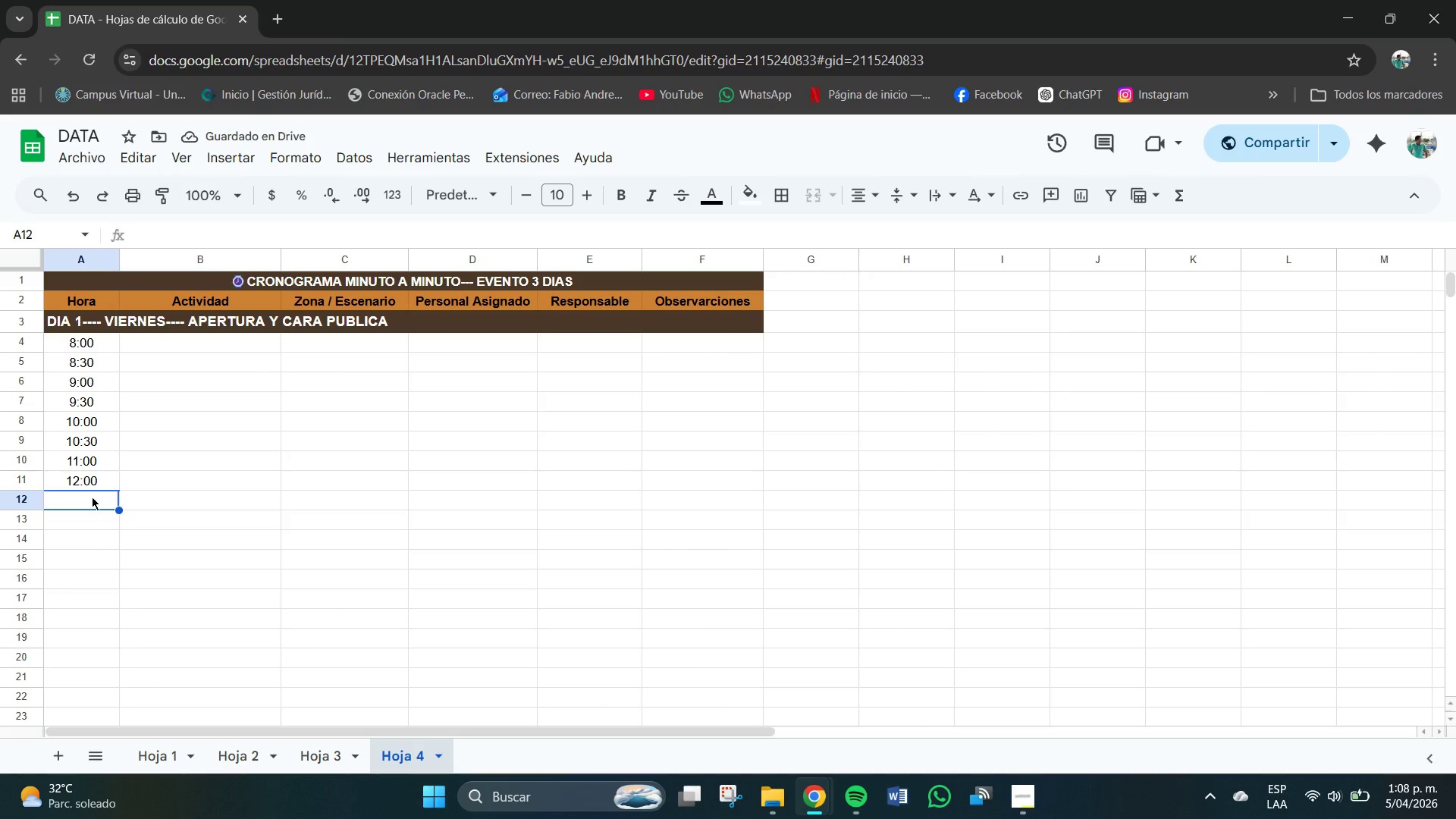 
key(Numpad1)
 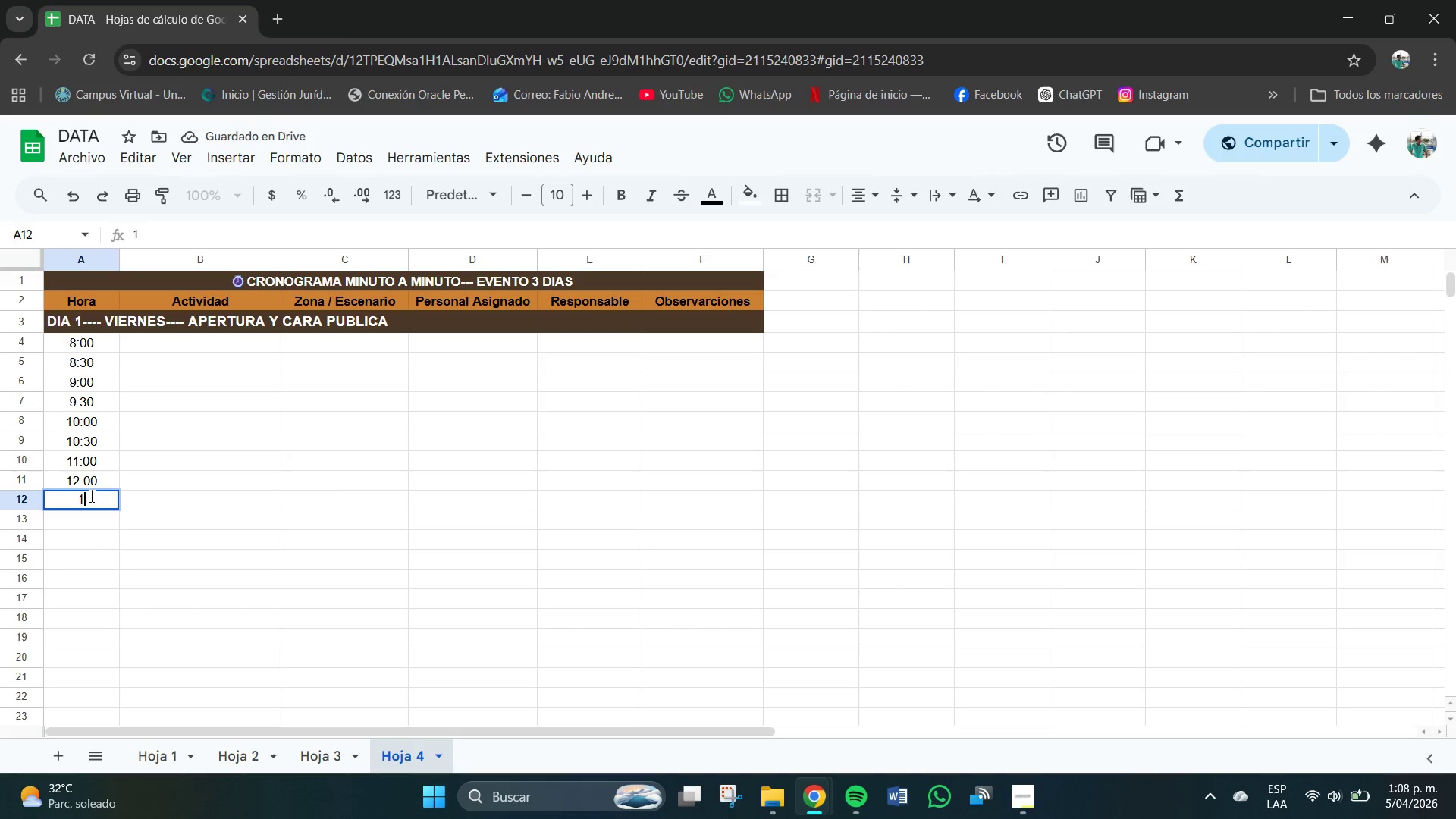 
key(Numpad3)
 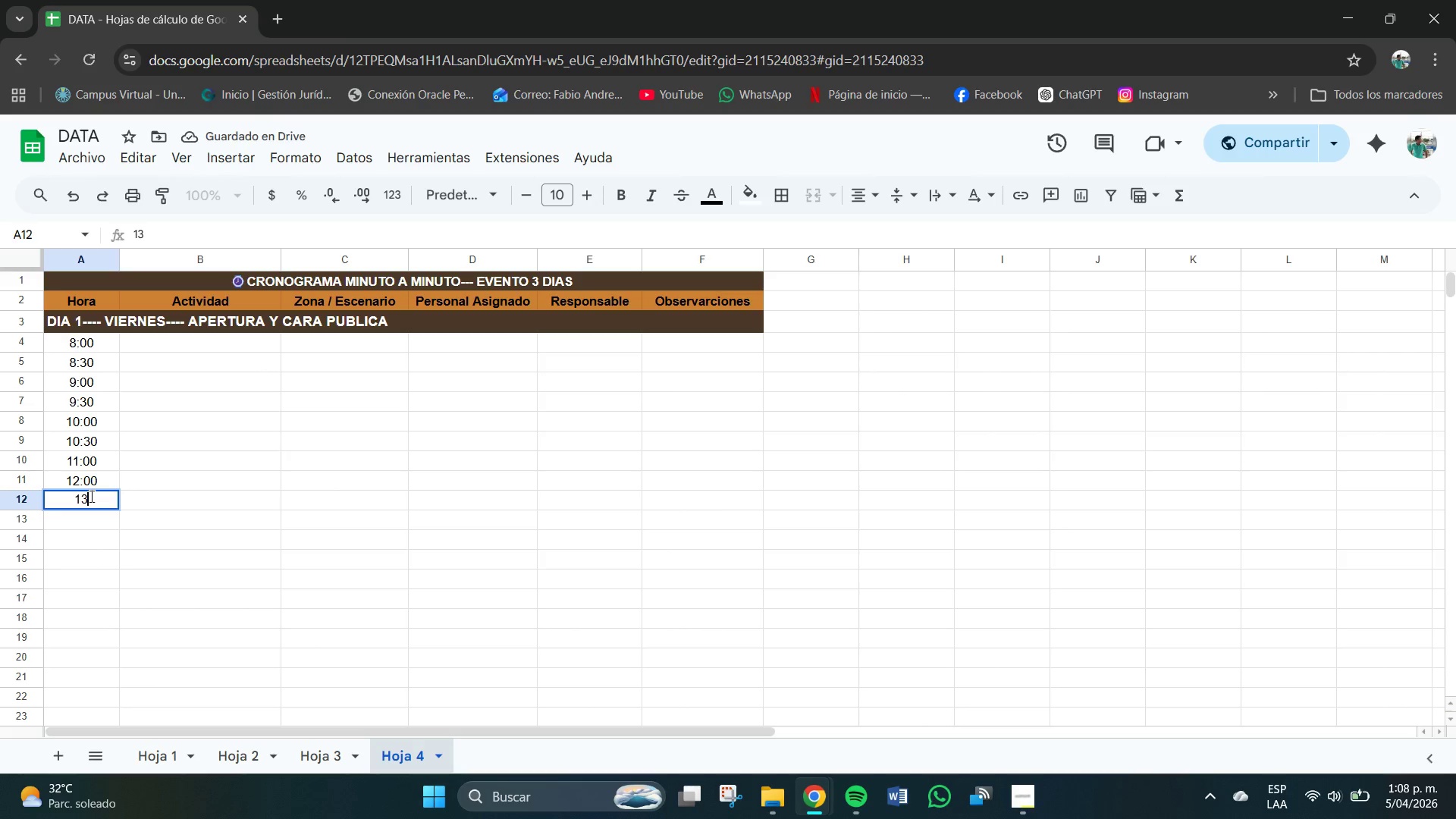 
key(Shift+ShiftRight)
 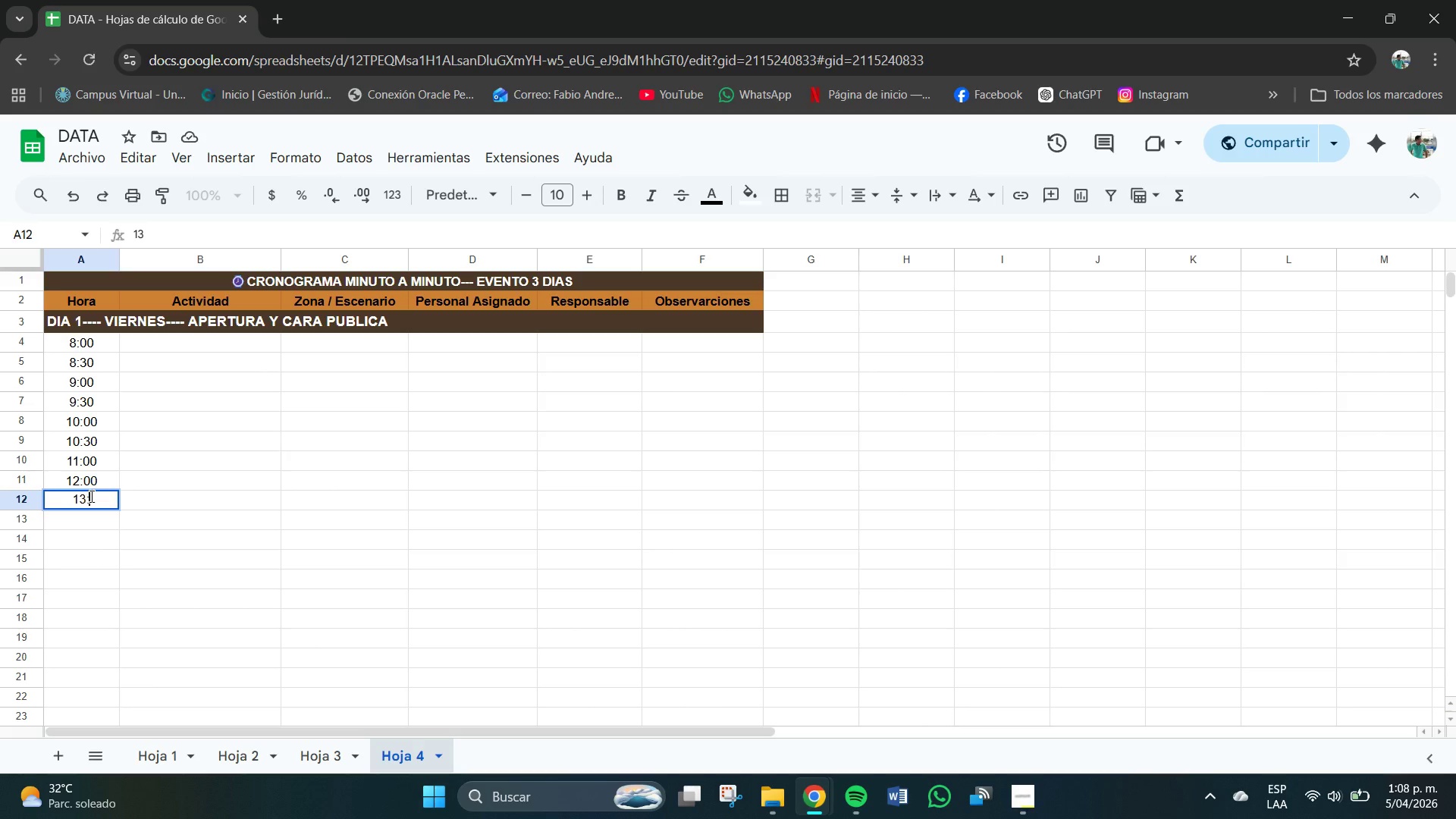 
key(Shift+Period)
 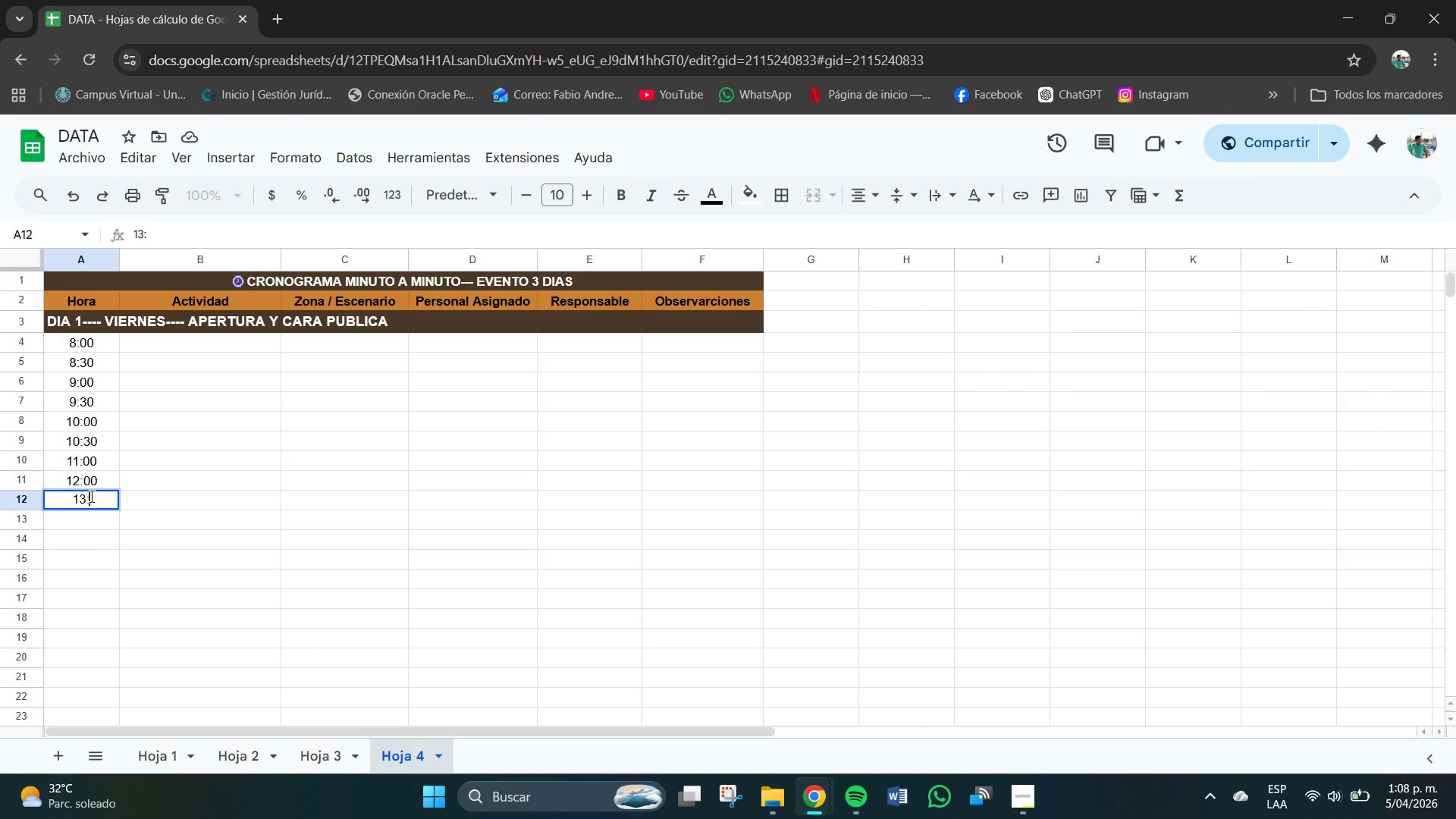 
key(Numpad0)
 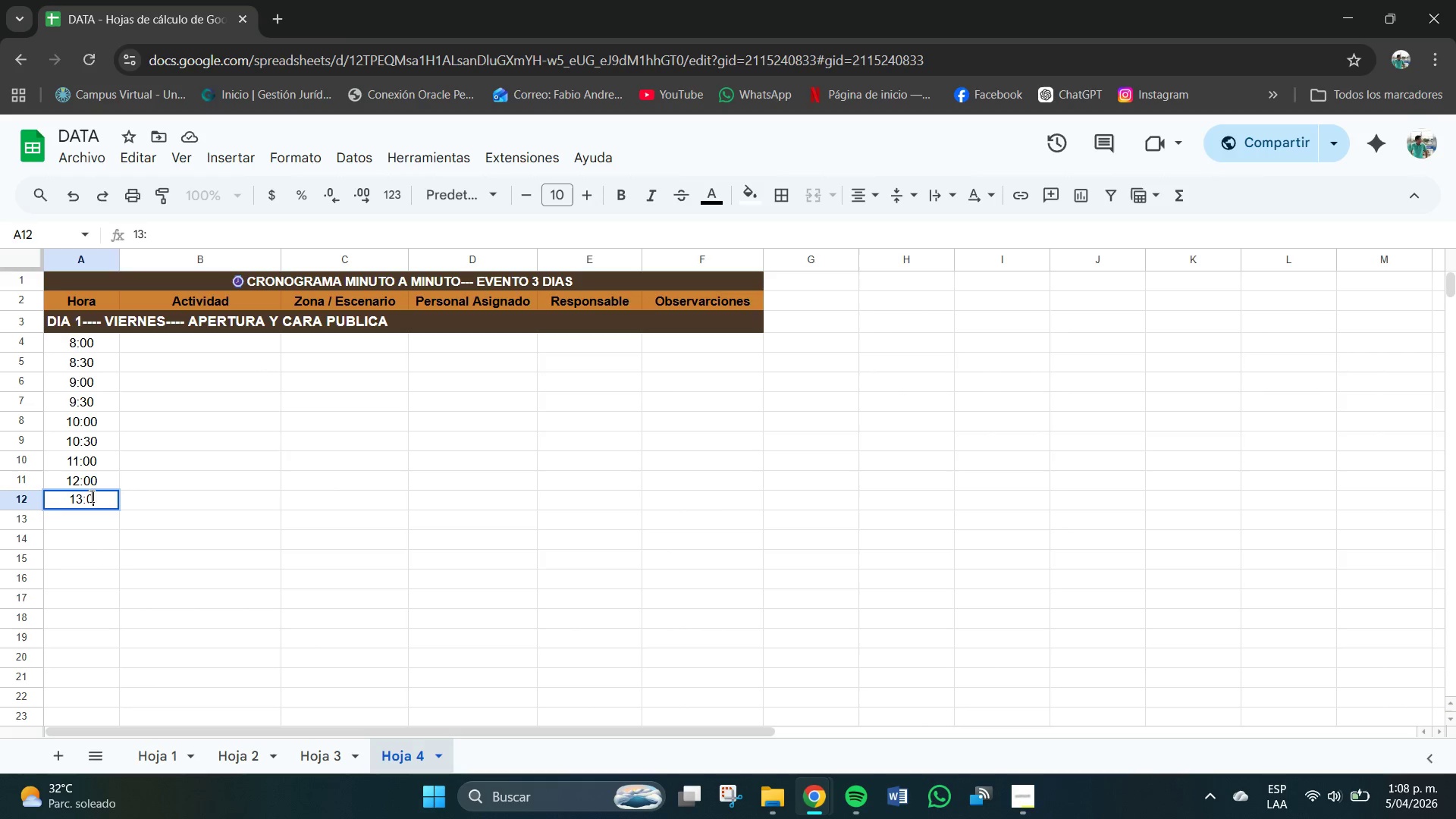 
key(Numpad0)
 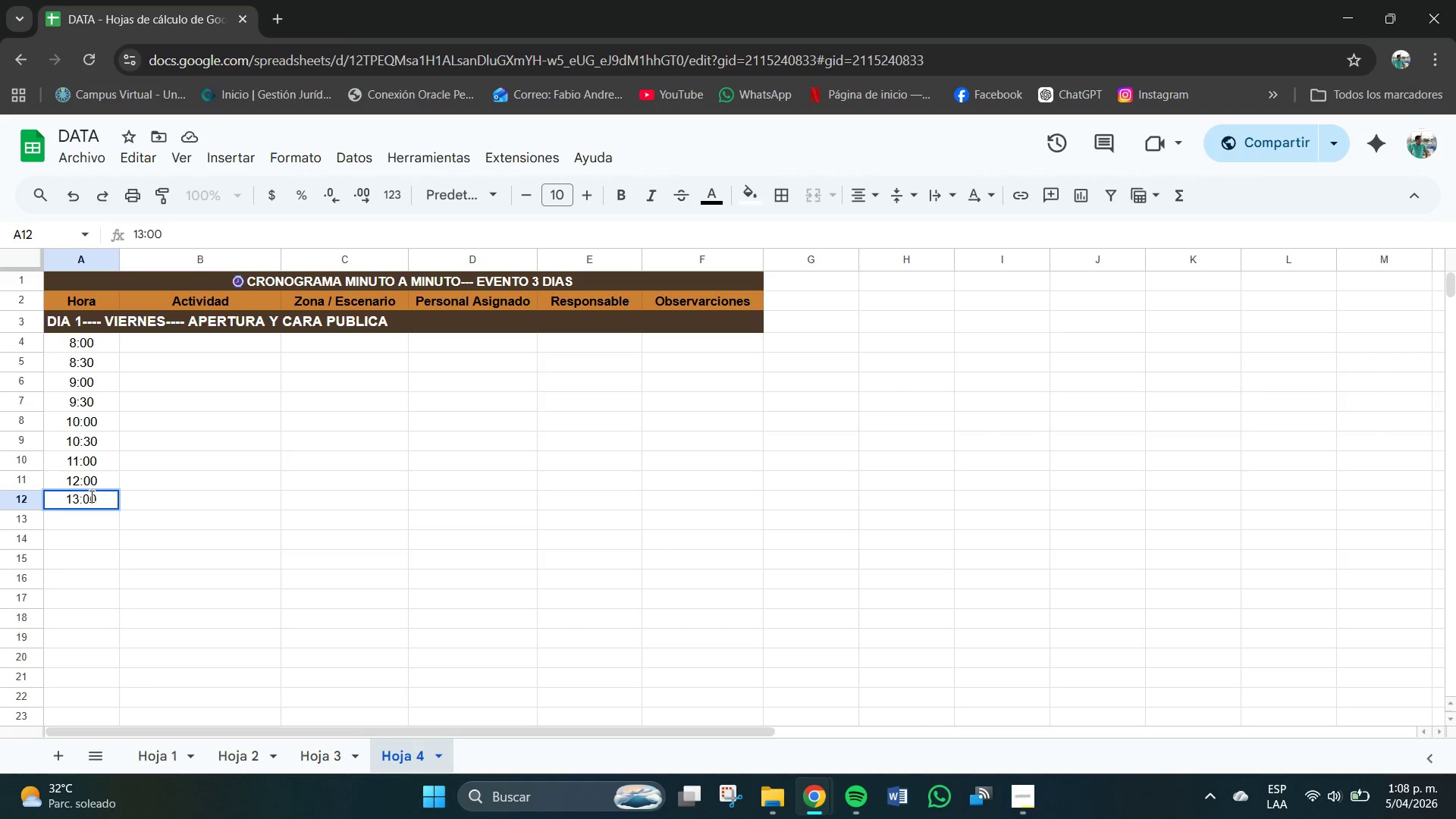 
key(Enter)
 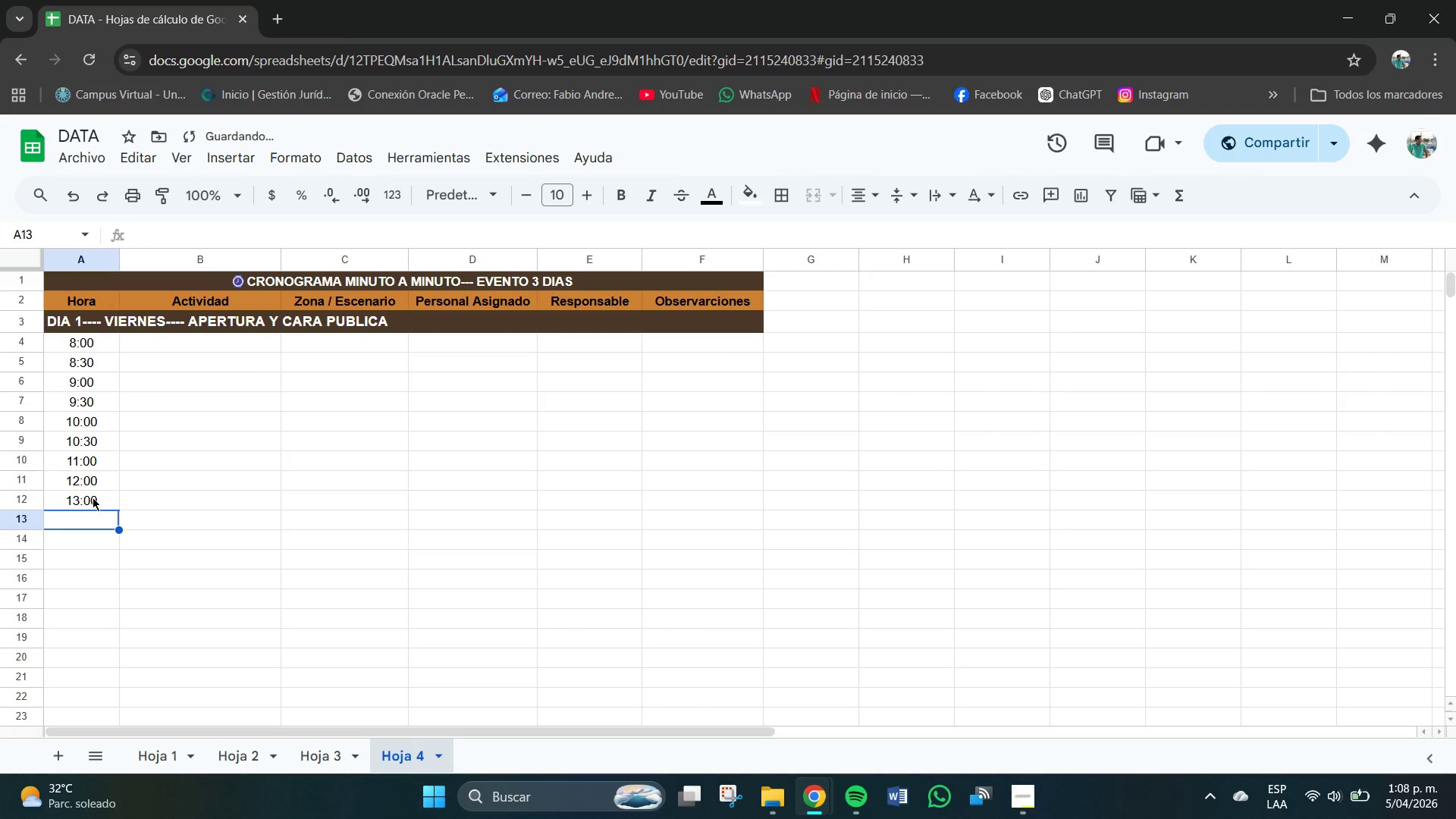 
left_click([76, 519])
 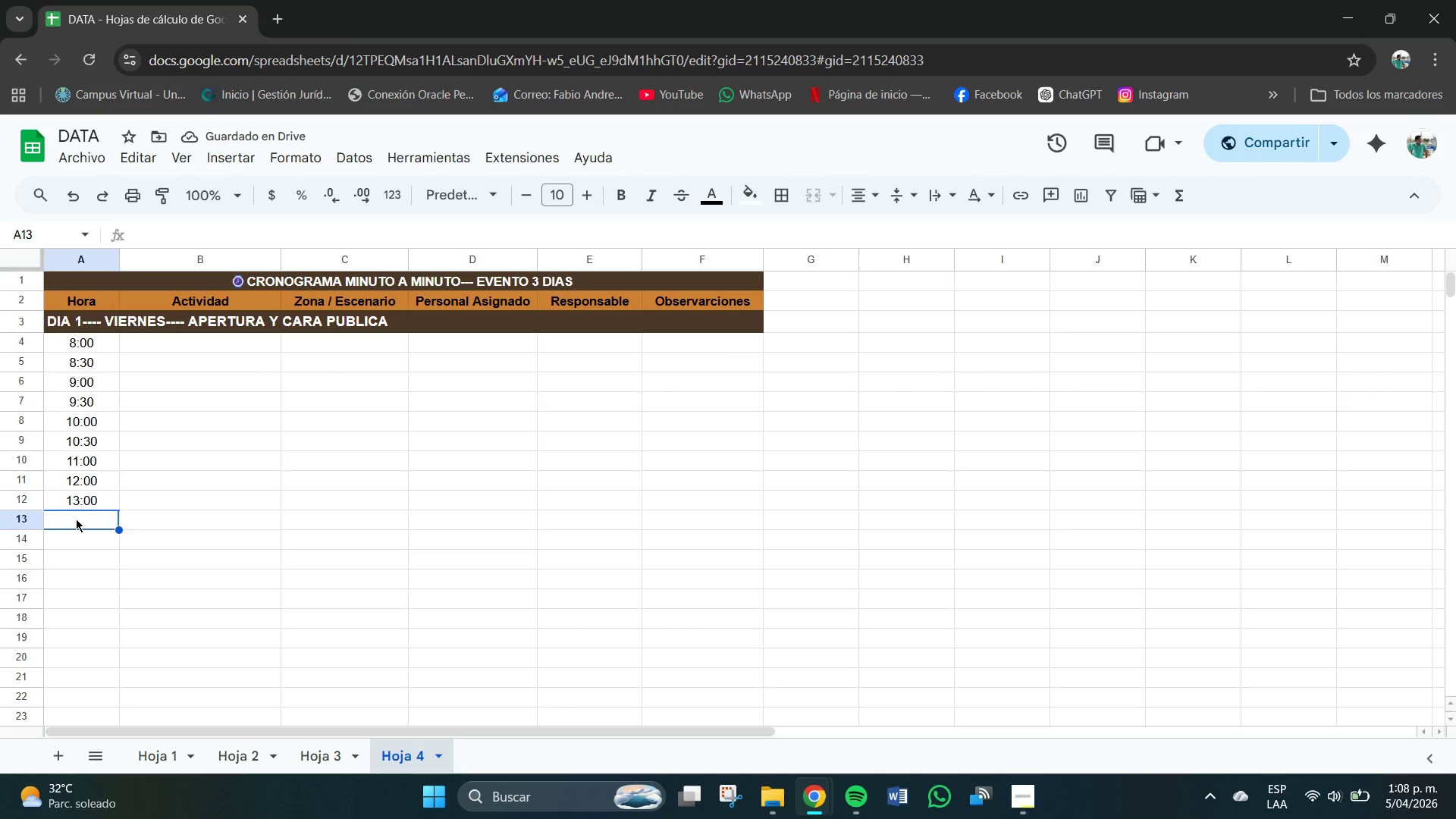 
key(Numpad1)
 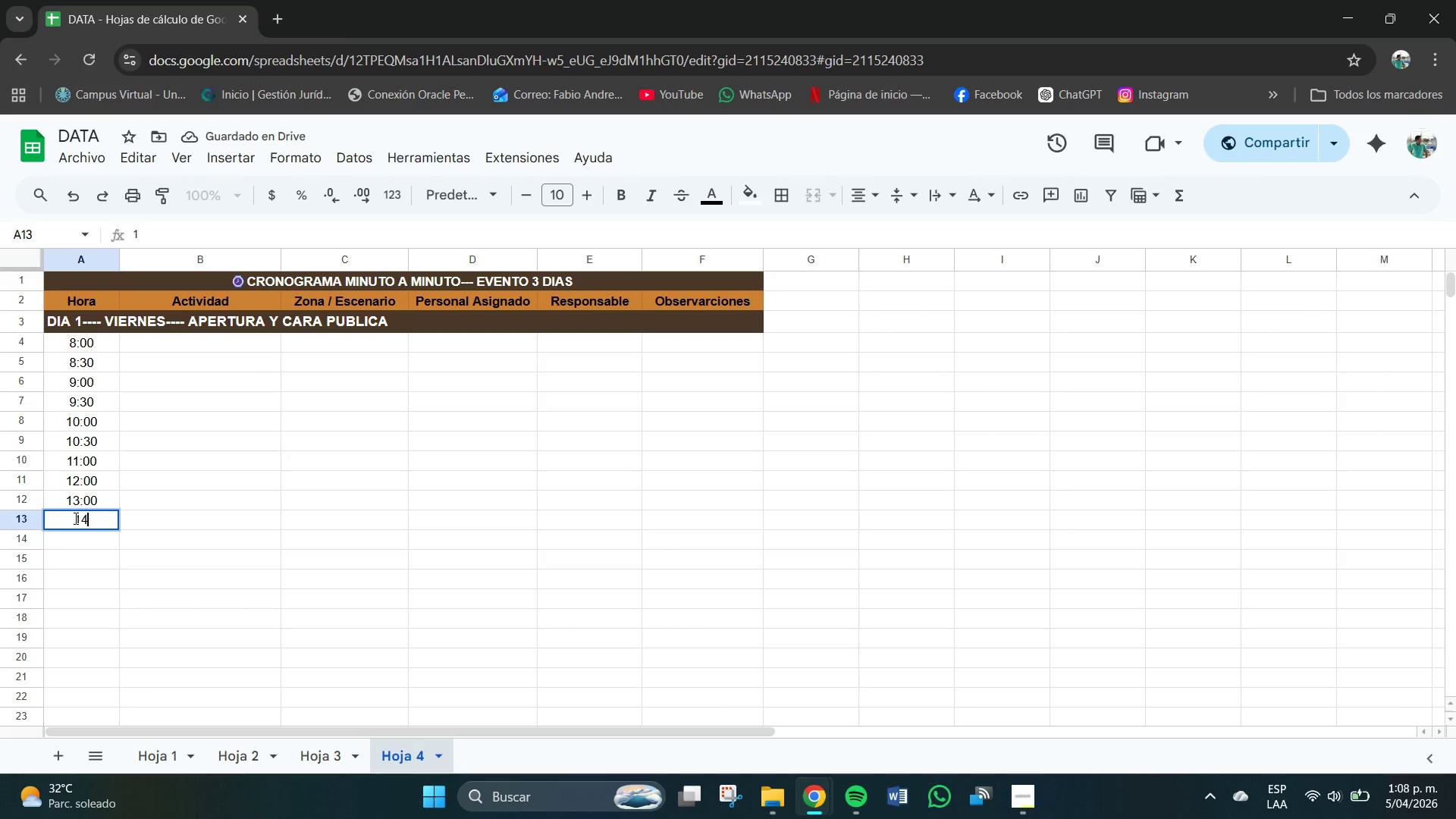 
key(Numpad4)
 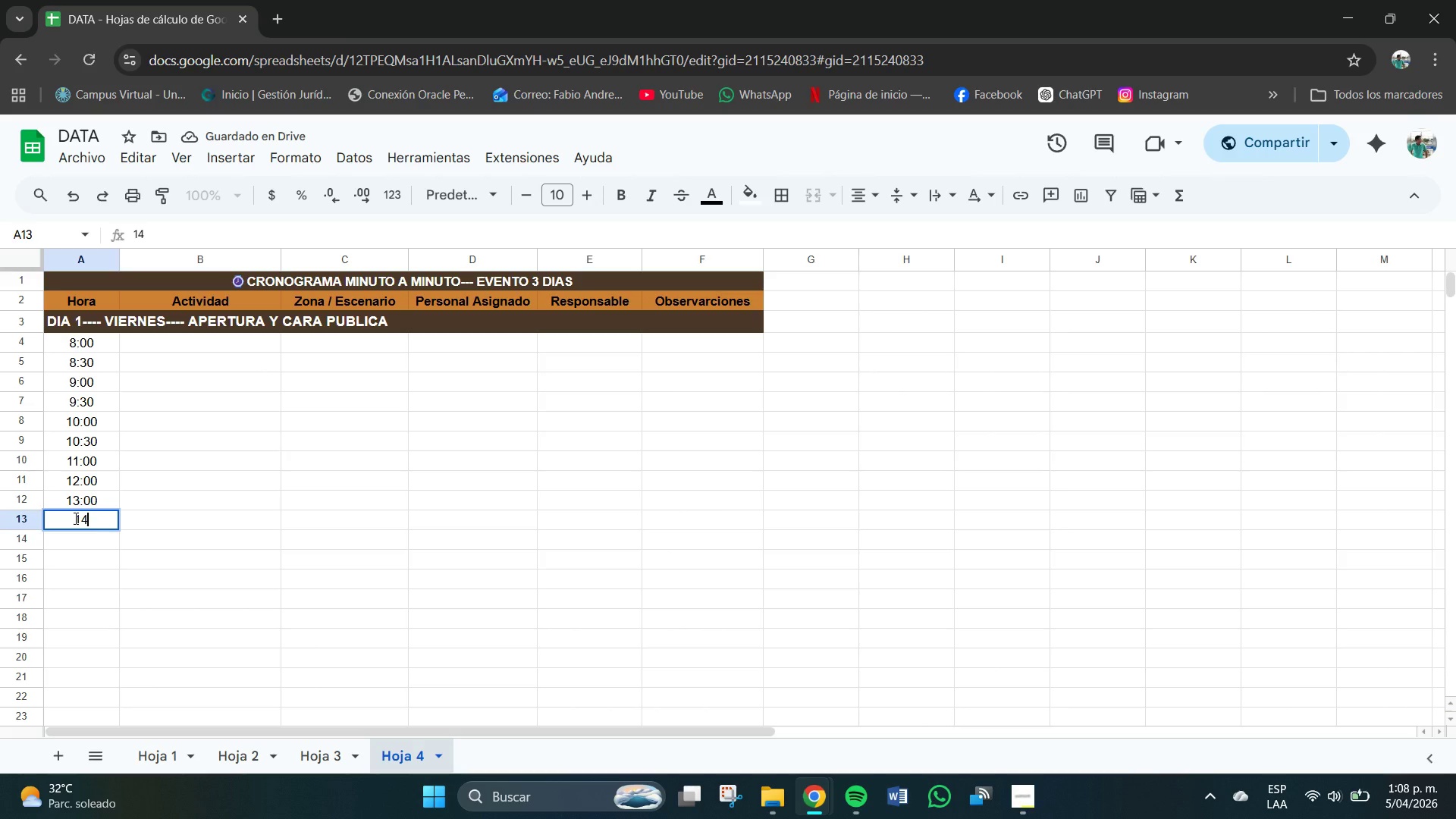 
key(Shift+Period)
 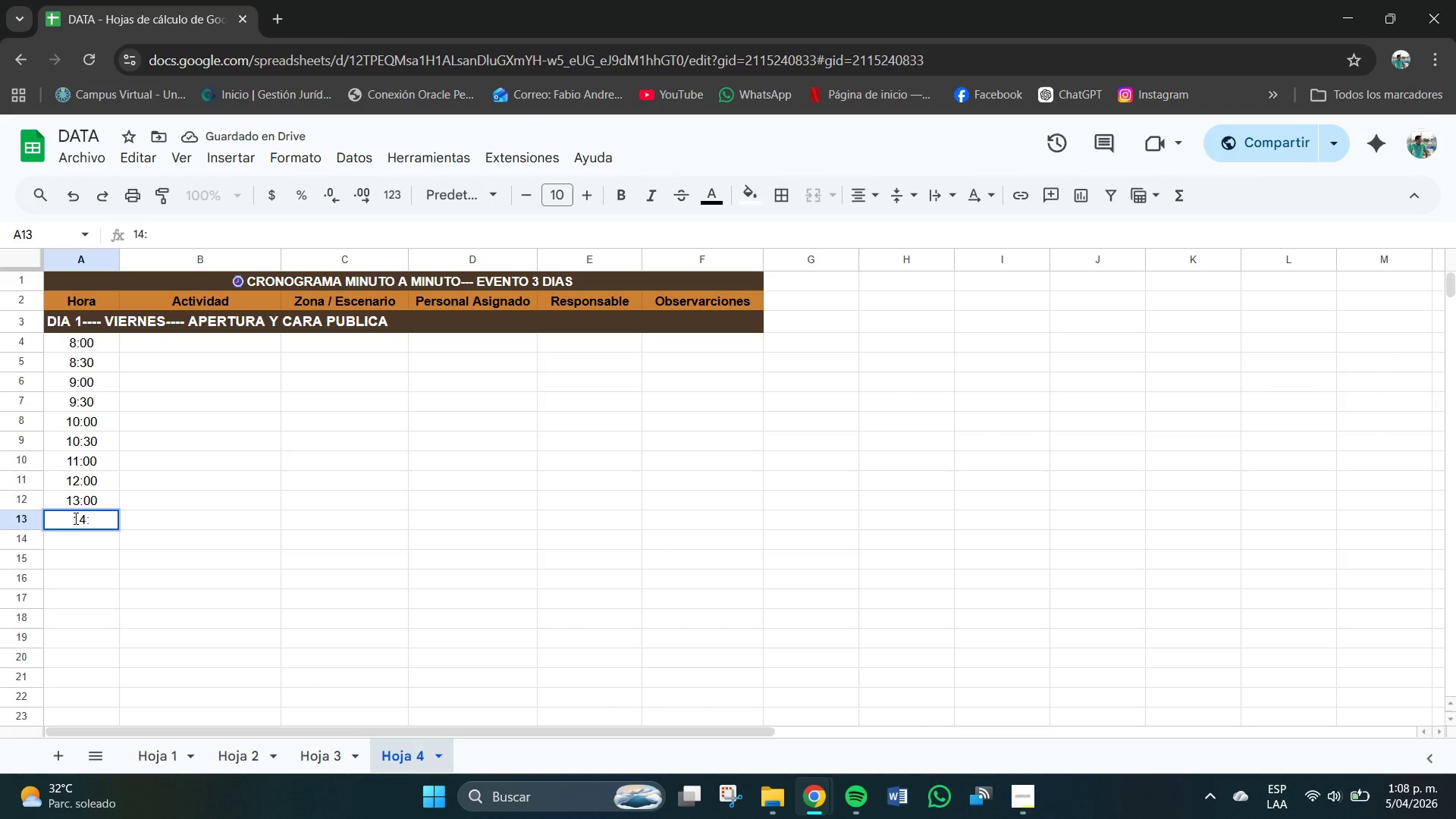 
key(Numpad0)
 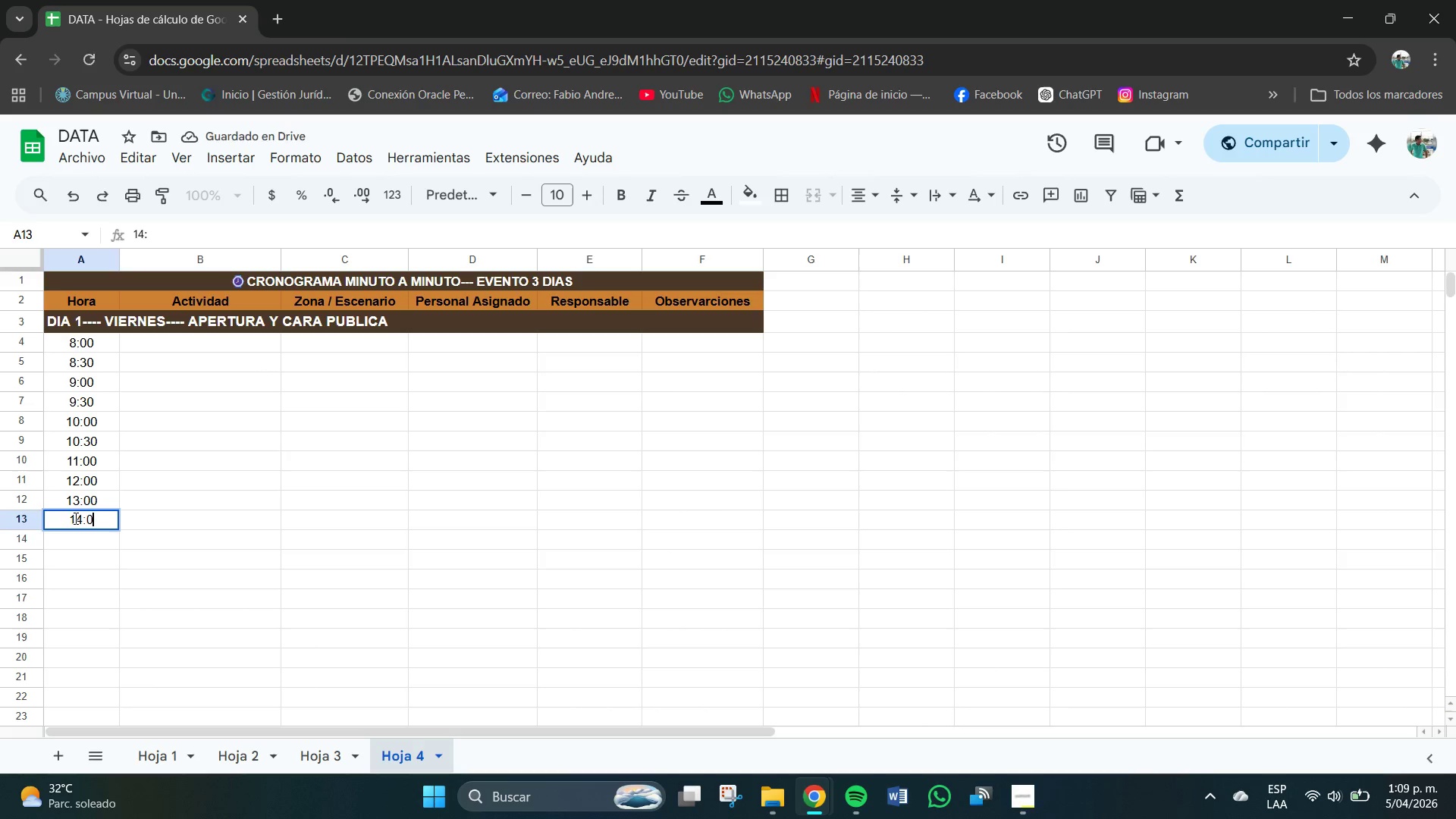 
key(Numpad0)
 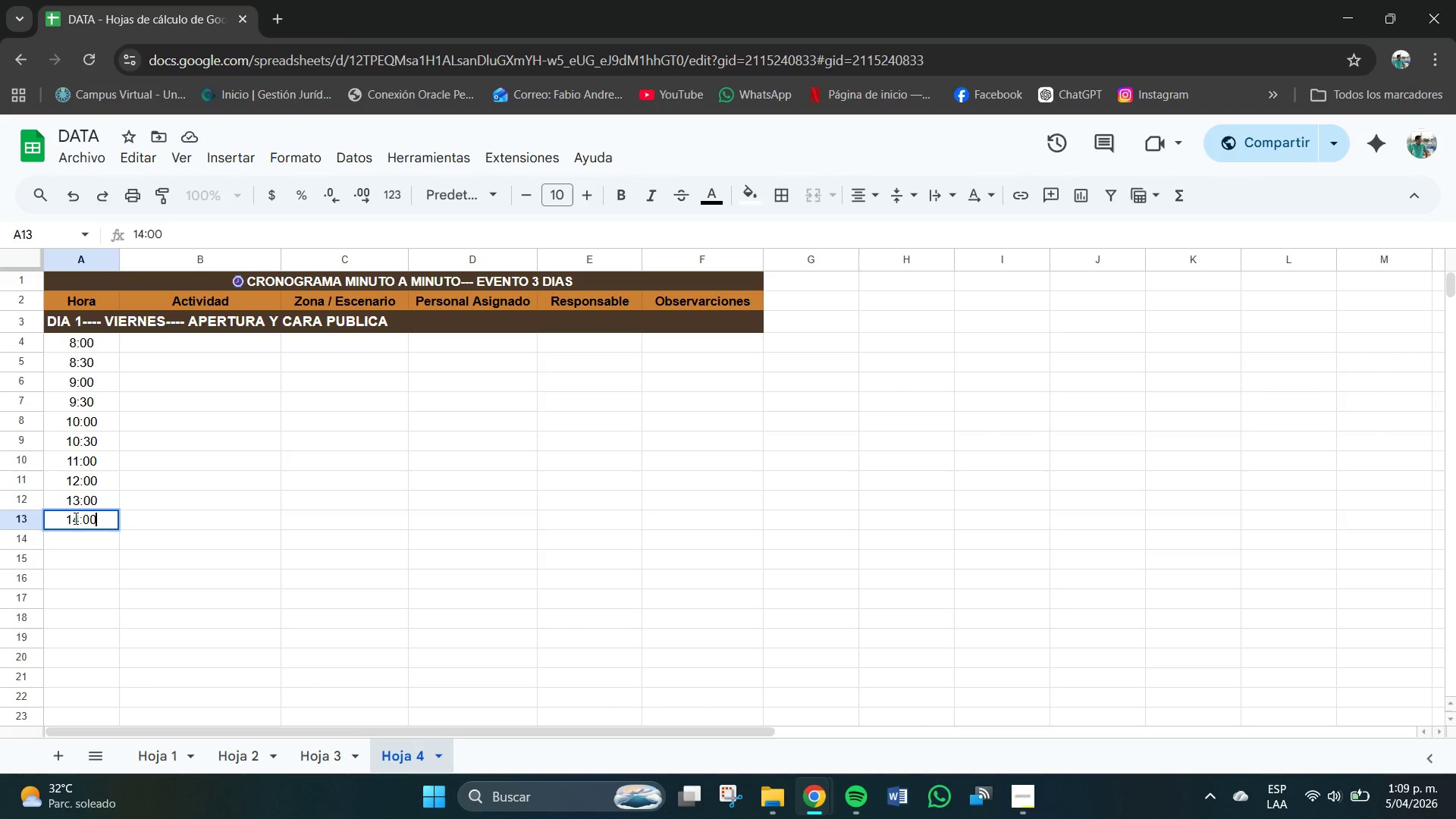 
key(Enter)
 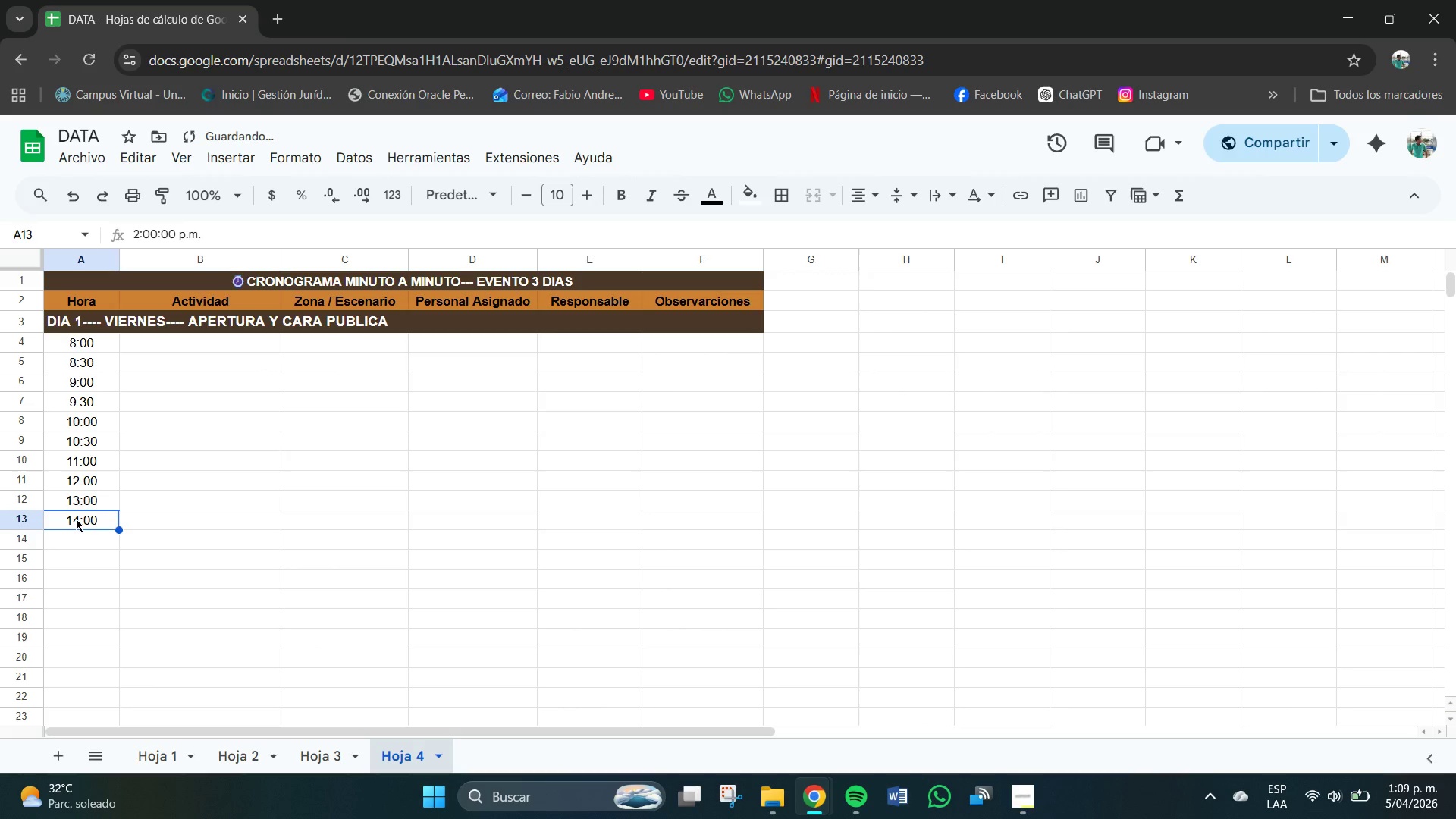 
double_click([76, 519])
 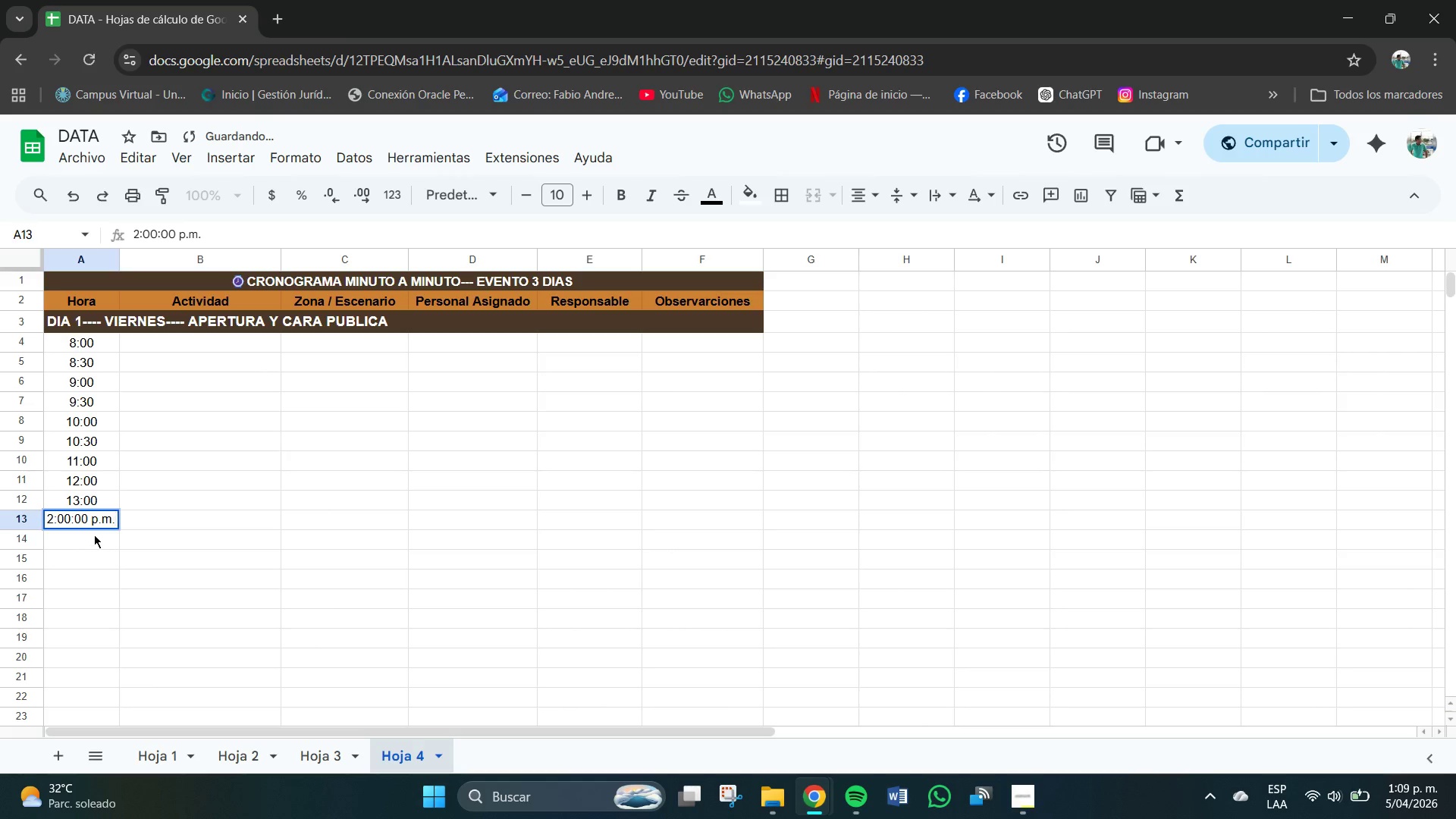 
left_click([93, 535])
 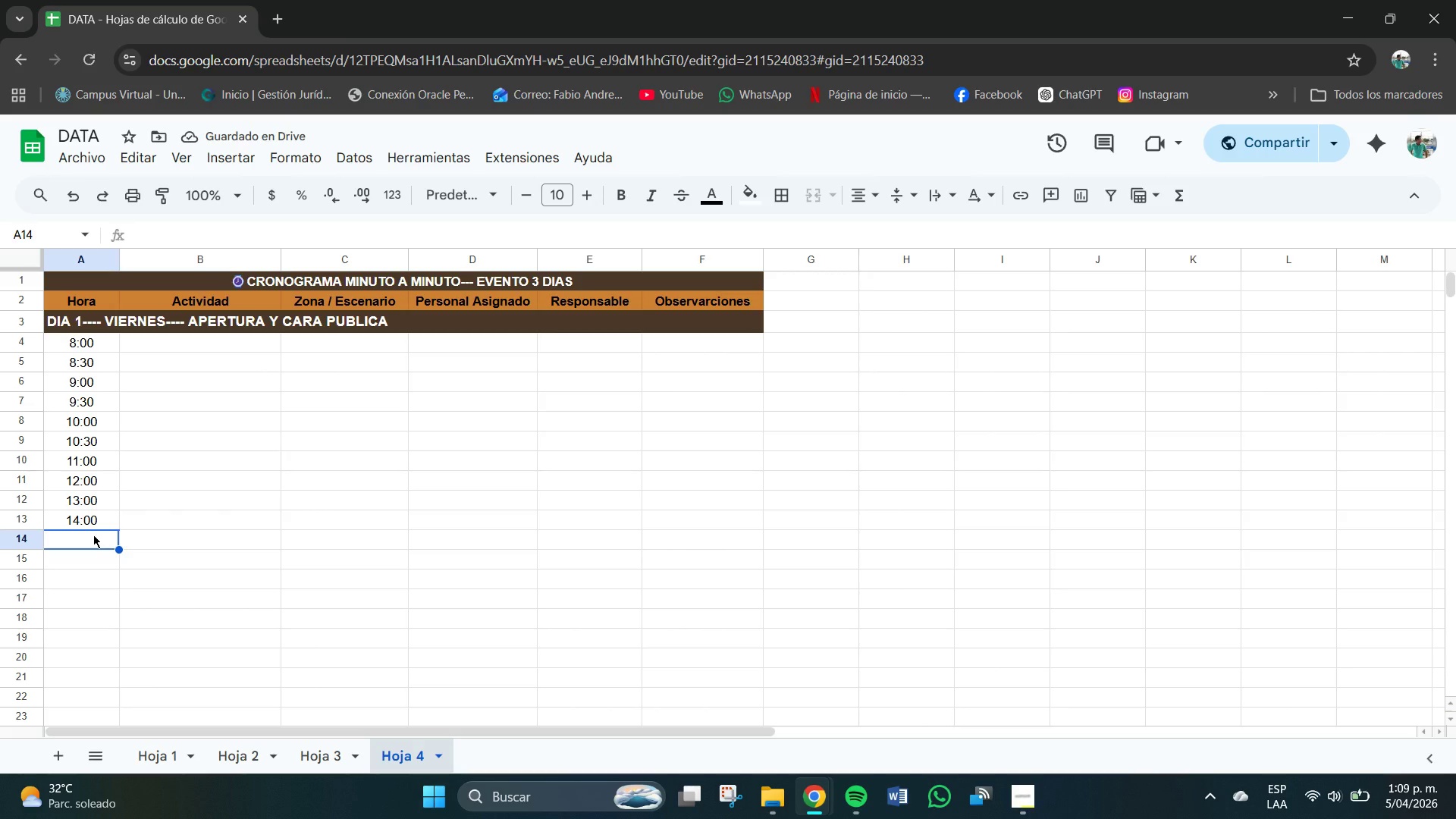 
left_click([93, 538])
 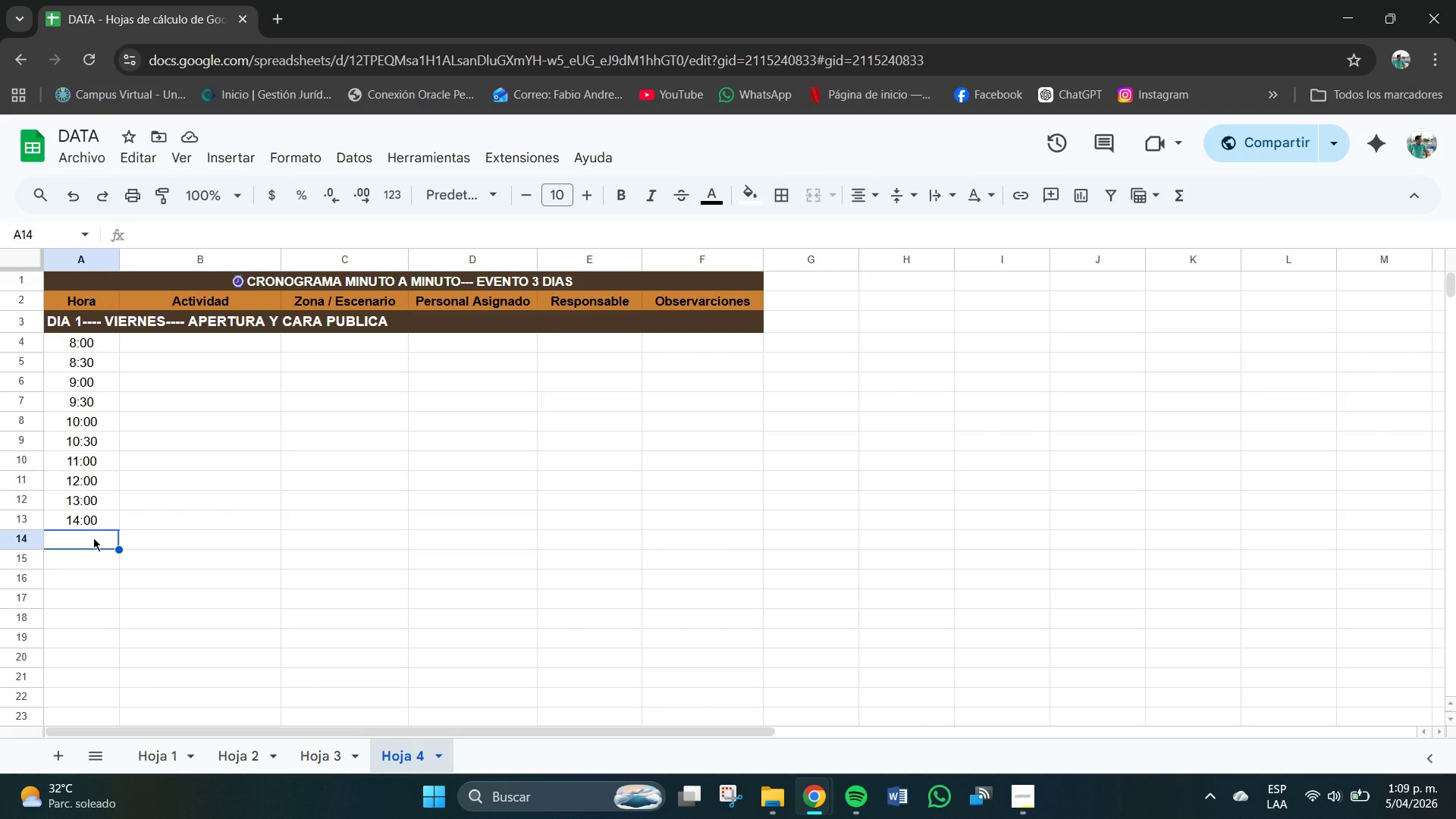 
key(Numpad1)
 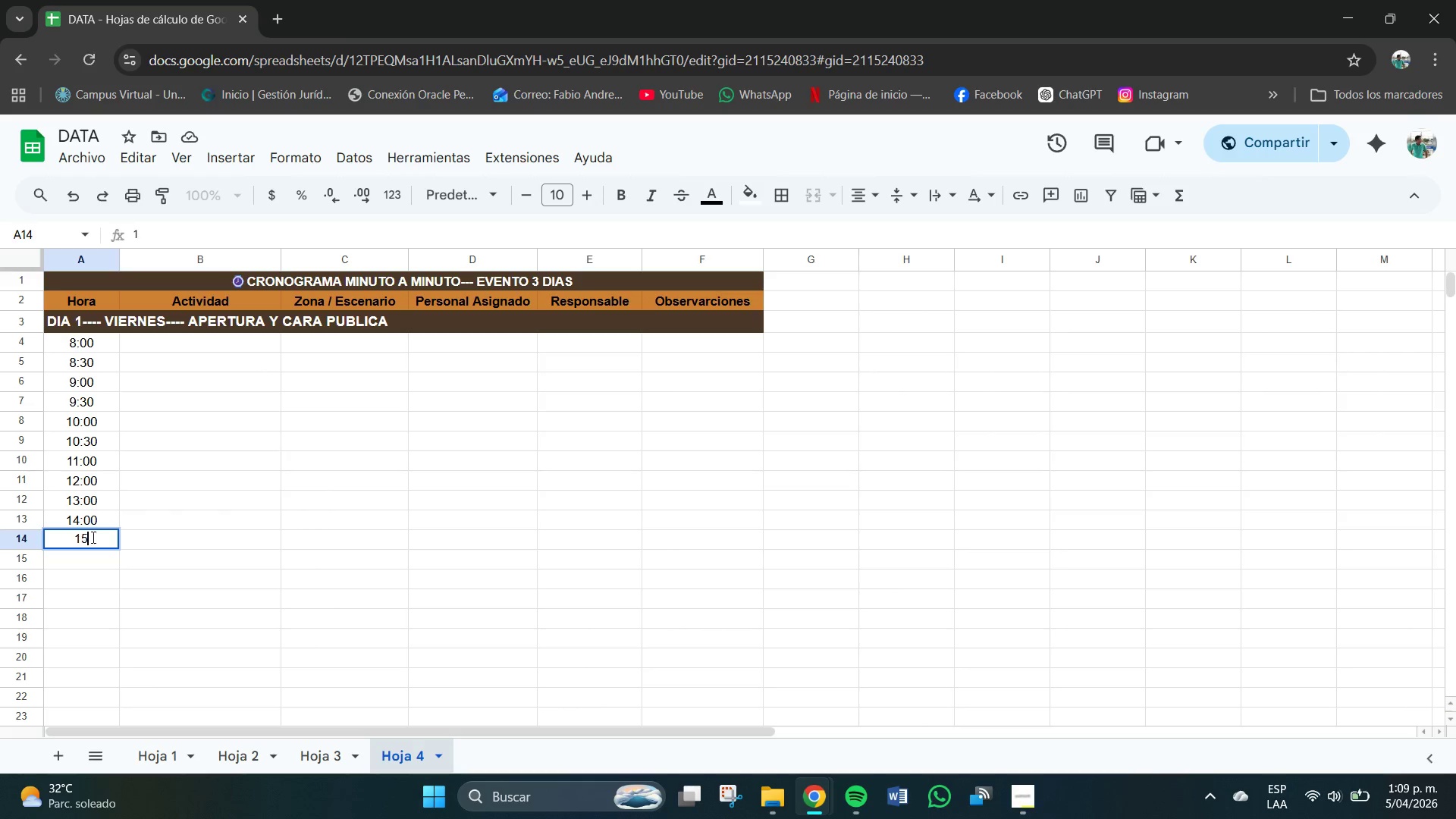 
key(Numpad5)
 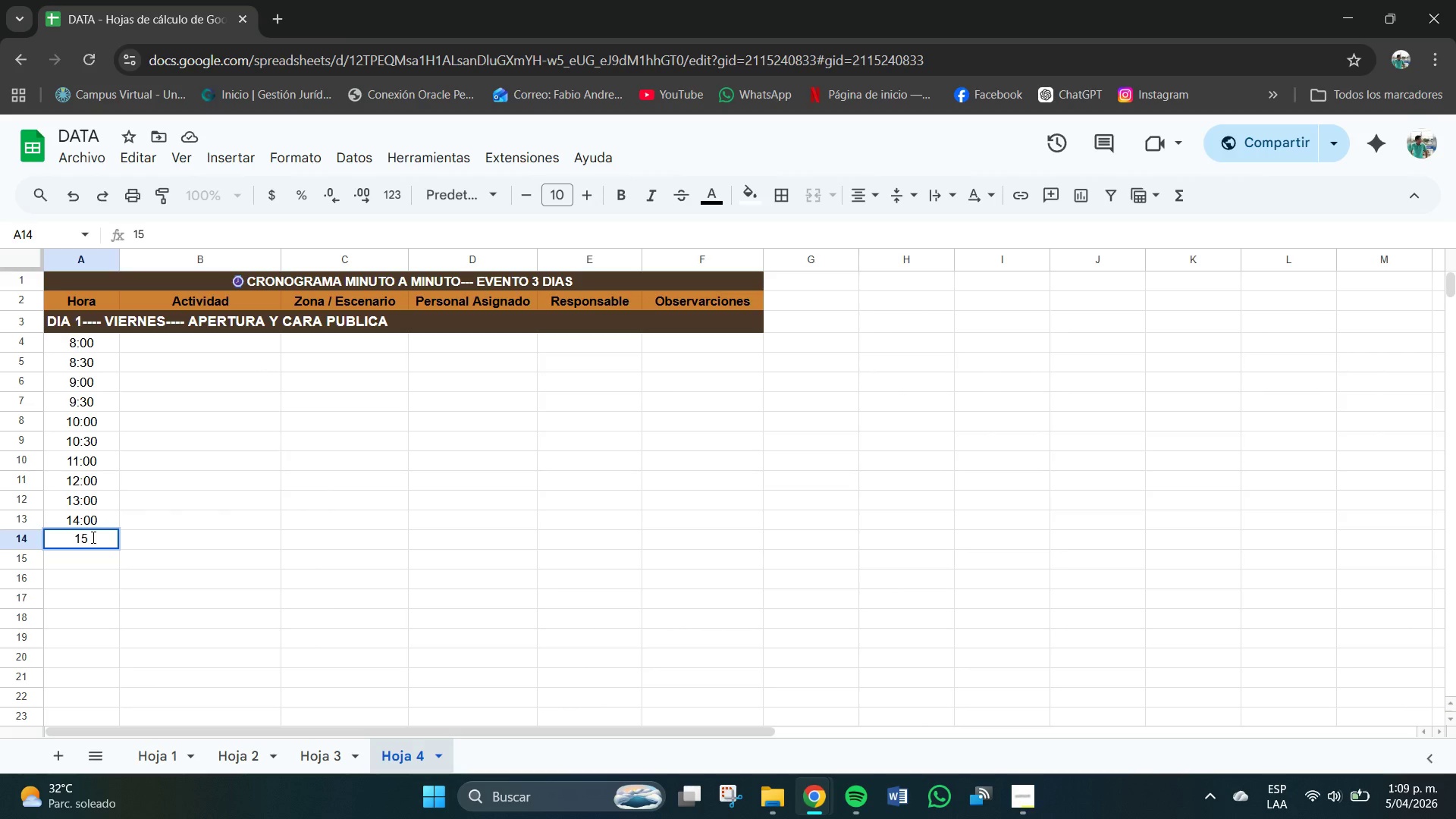 
key(Shift+Period)
 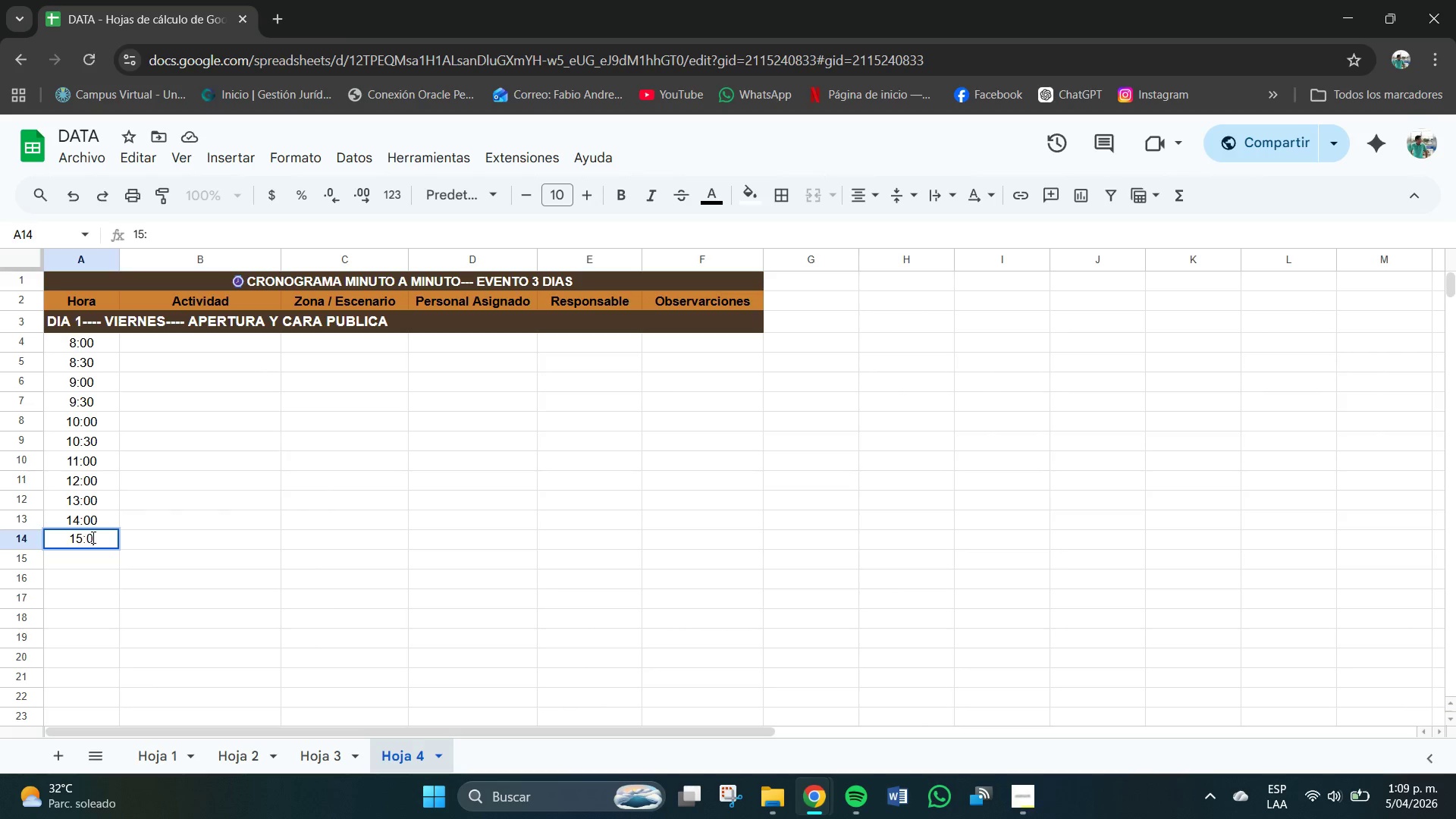 
key(Numpad0)
 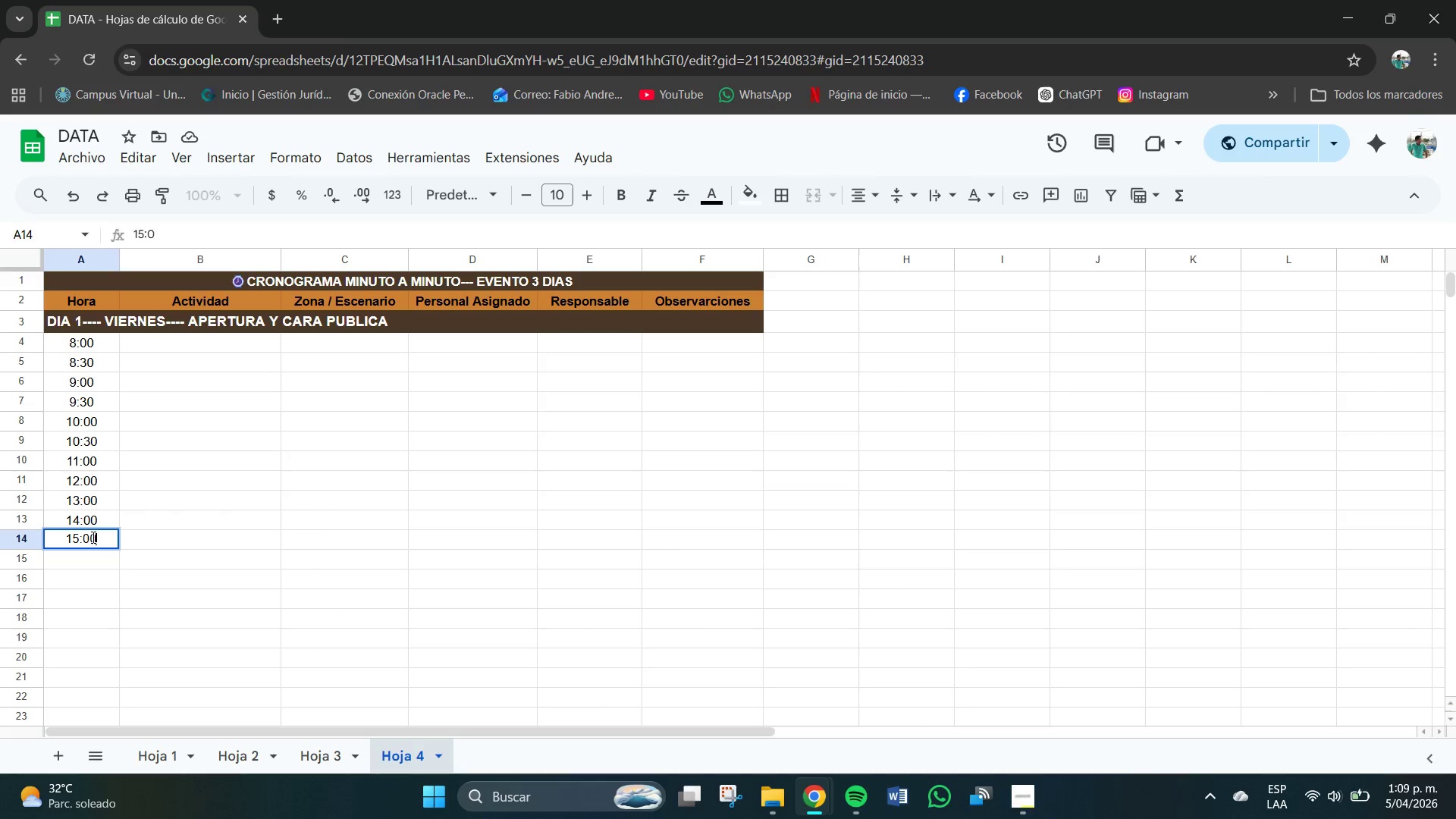 
key(Numpad0)
 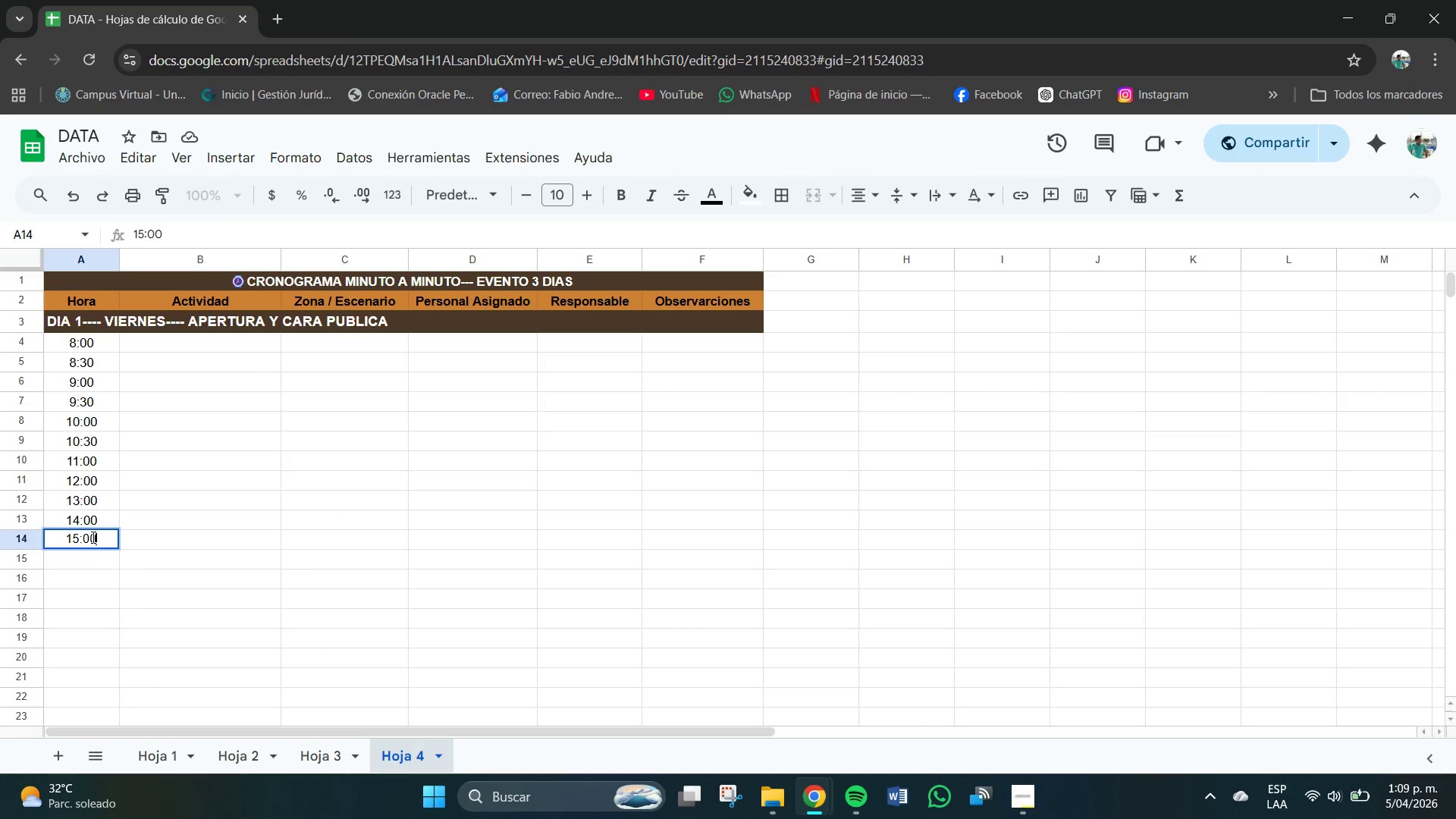 
key(Enter)
 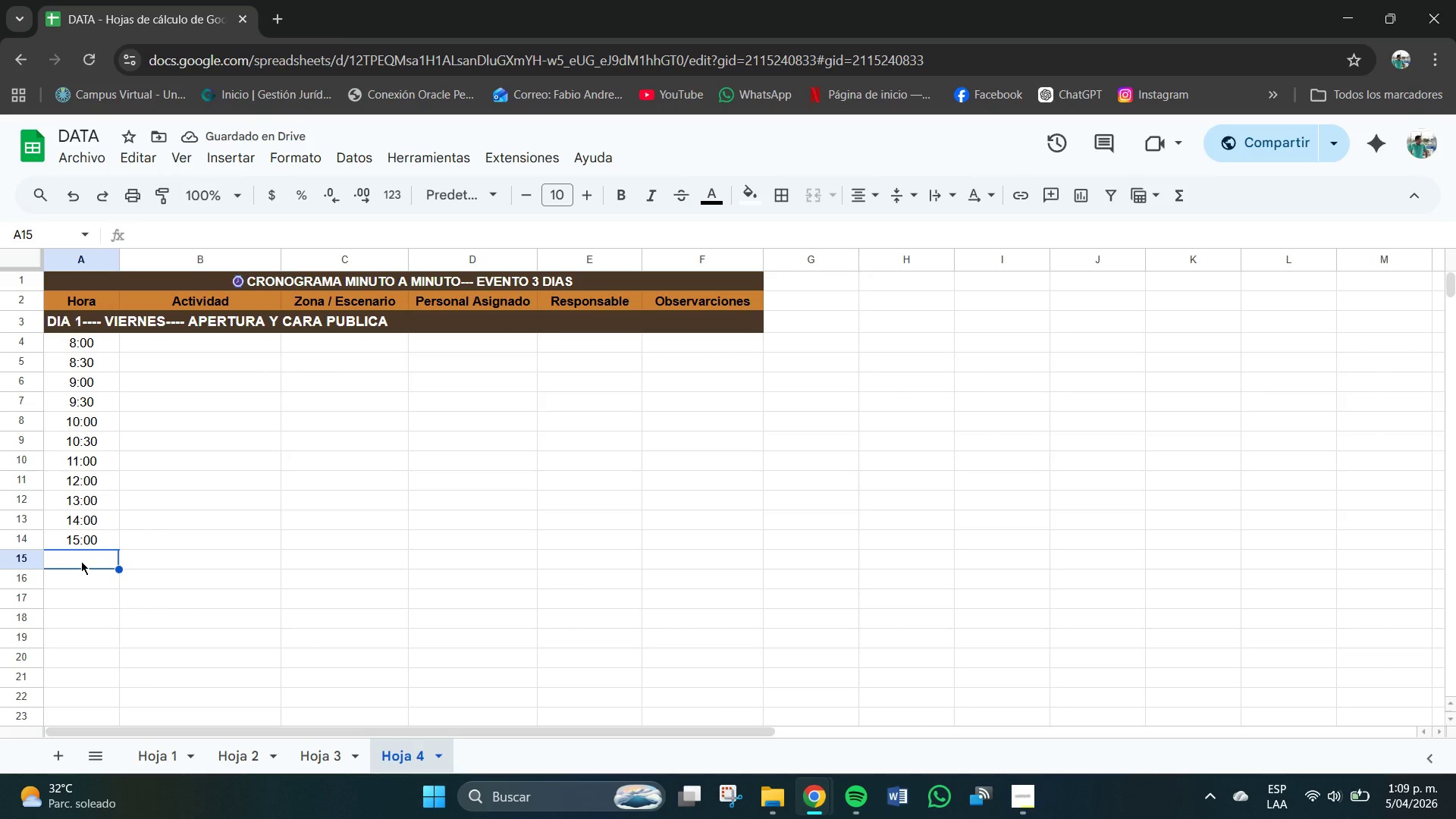 
wait(8.41)
 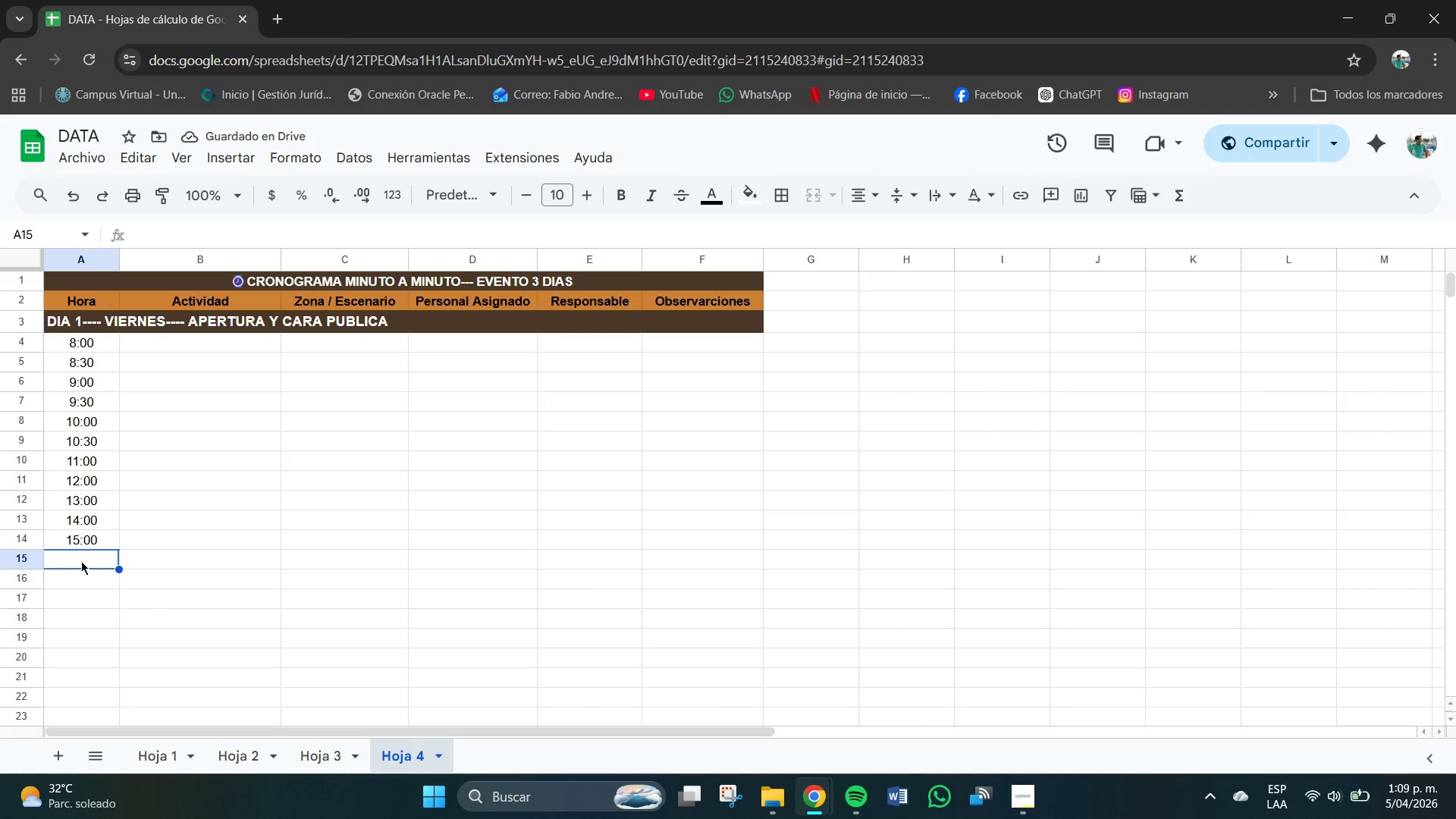 
key(Numpad1)
 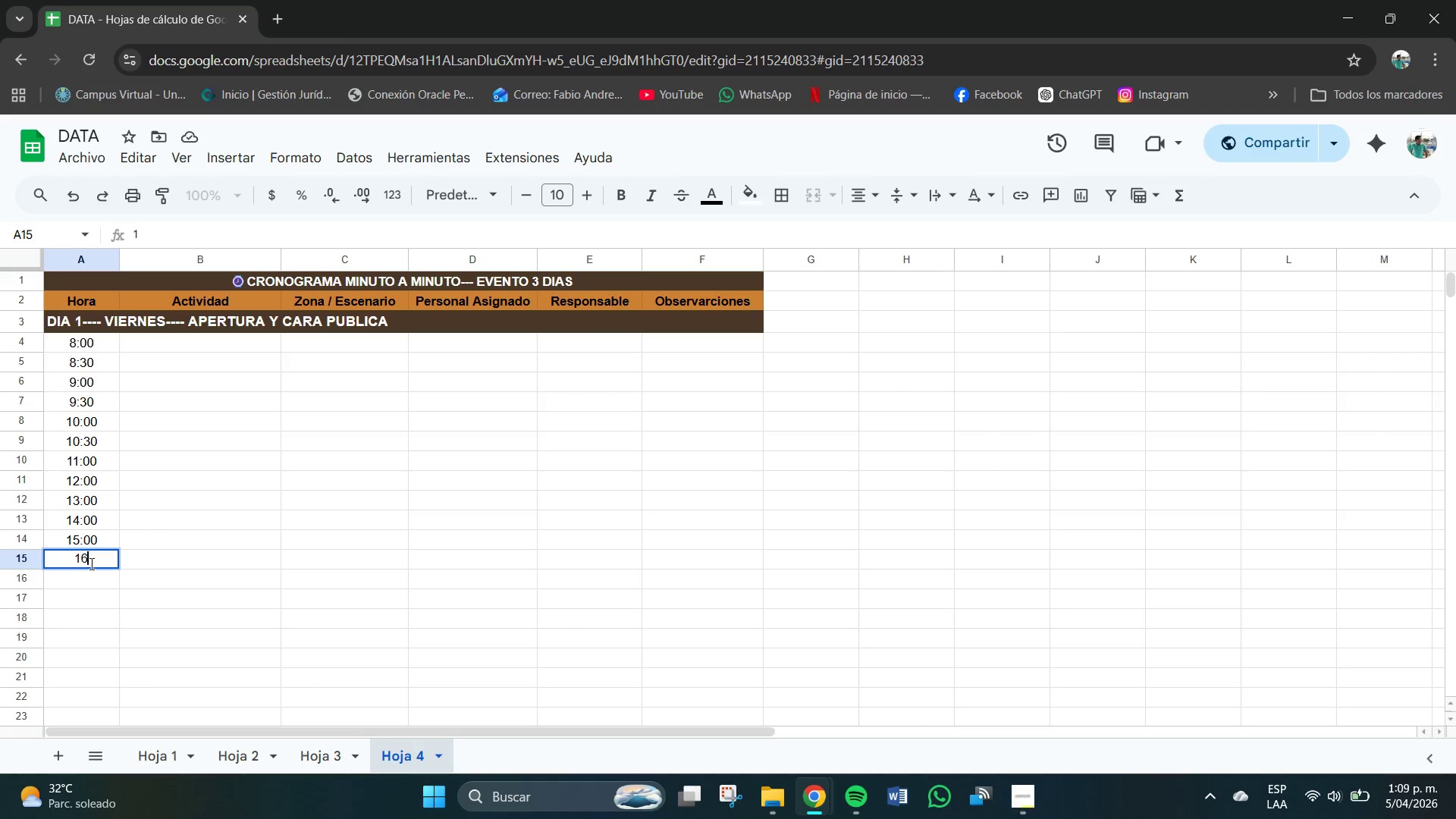 
key(Numpad6)
 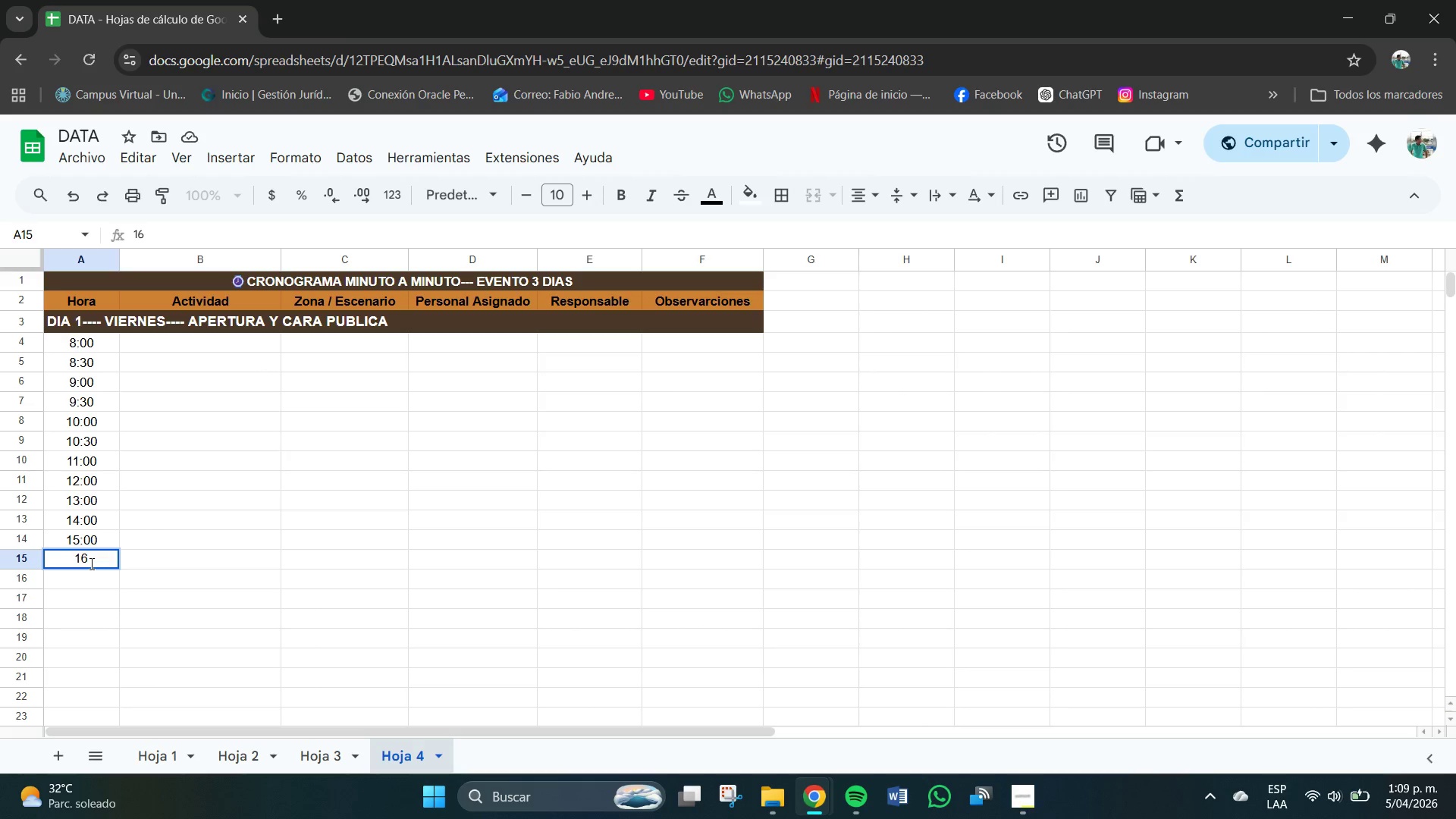 
key(Shift+Period)
 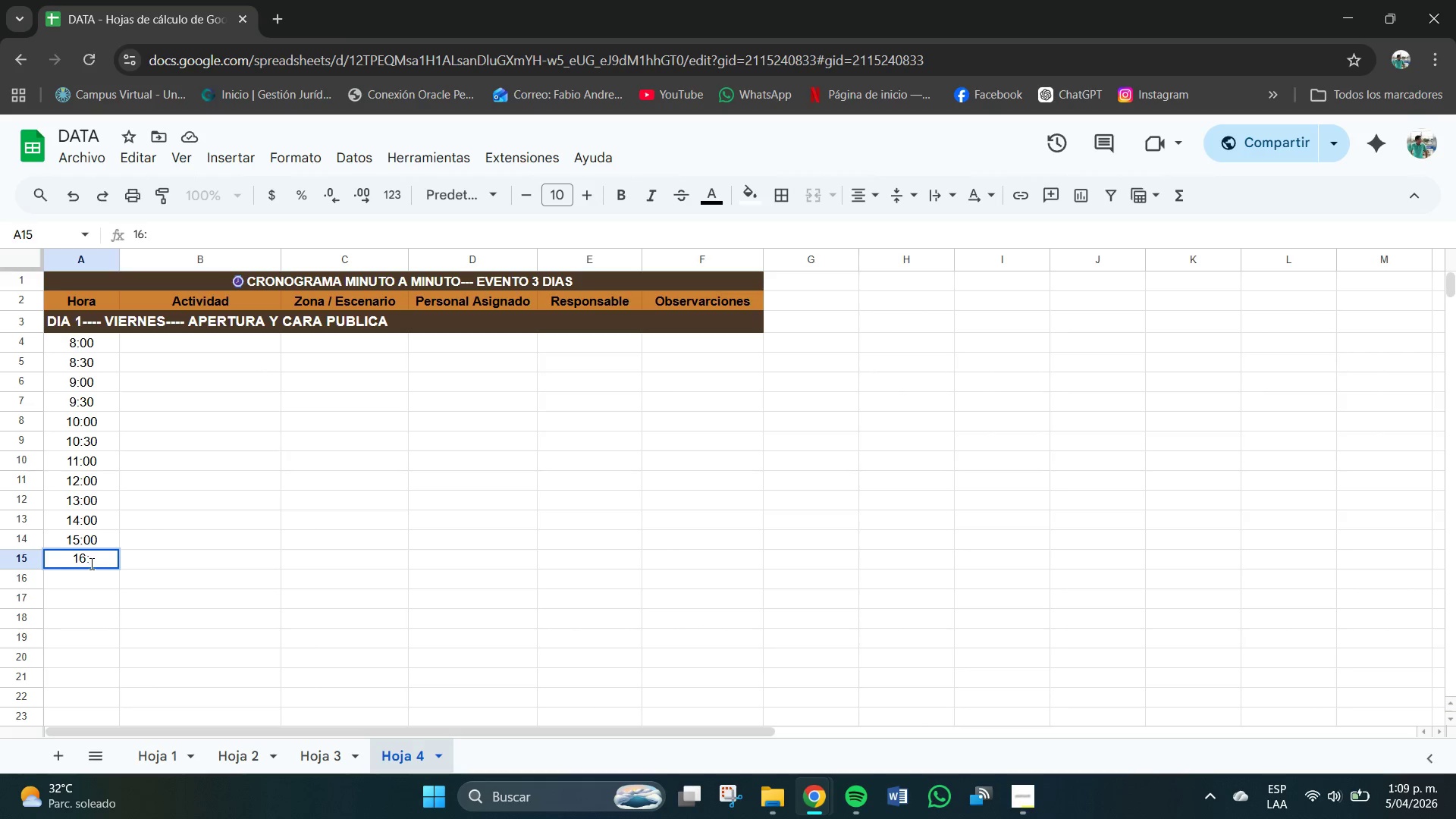 
key(Numpad3)
 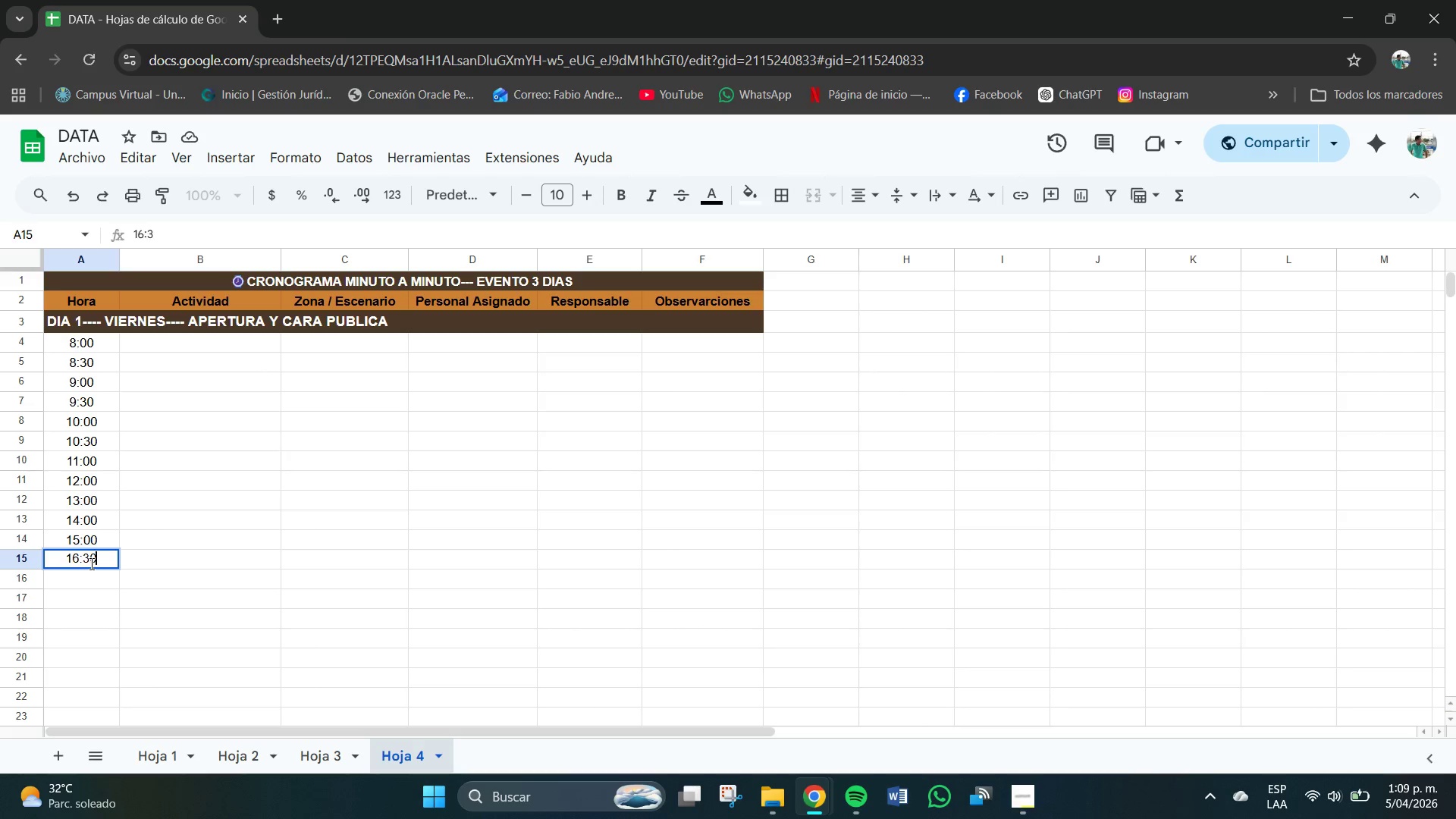 
key(Numpad0)
 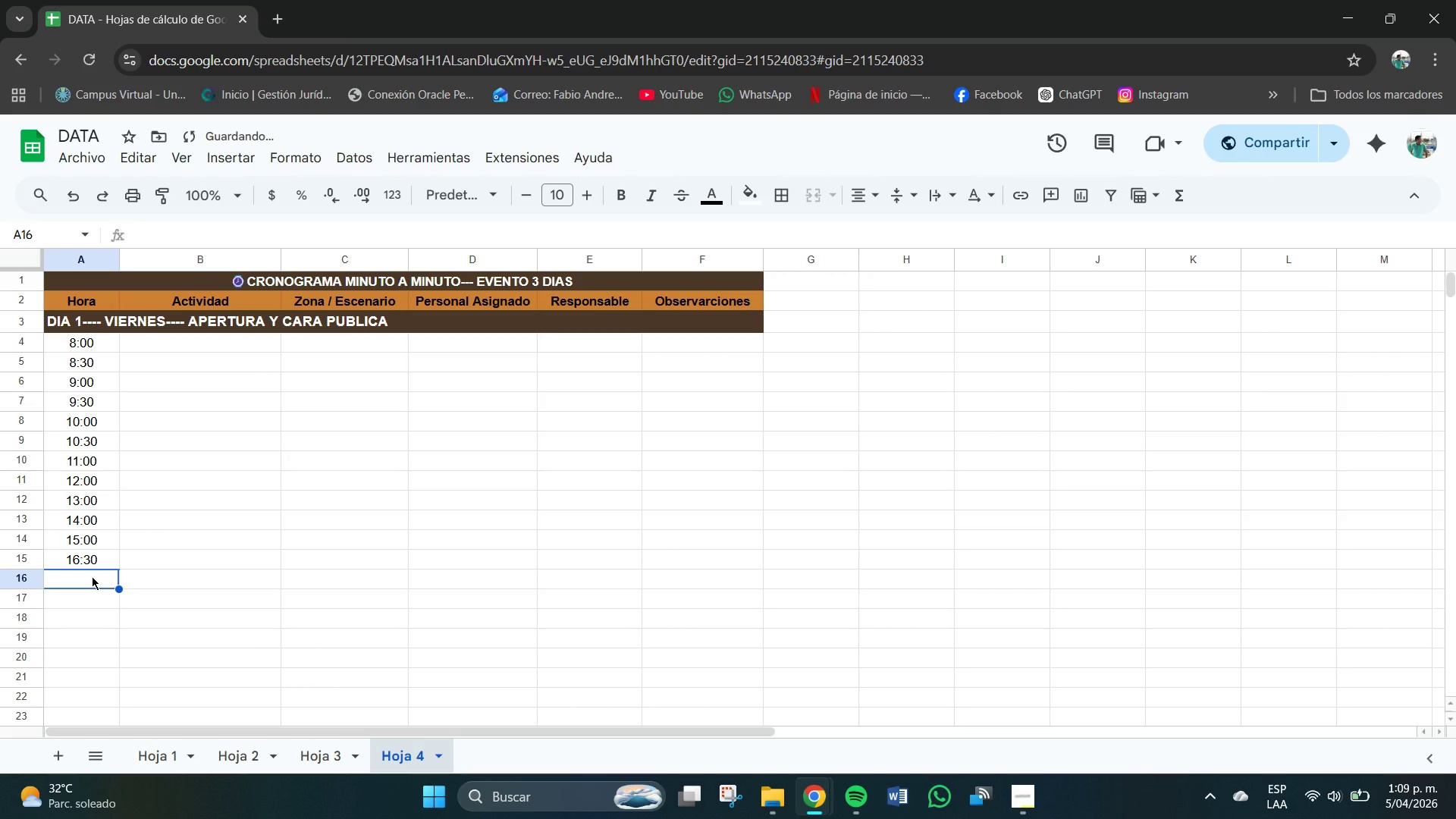 
key(Numpad1)
 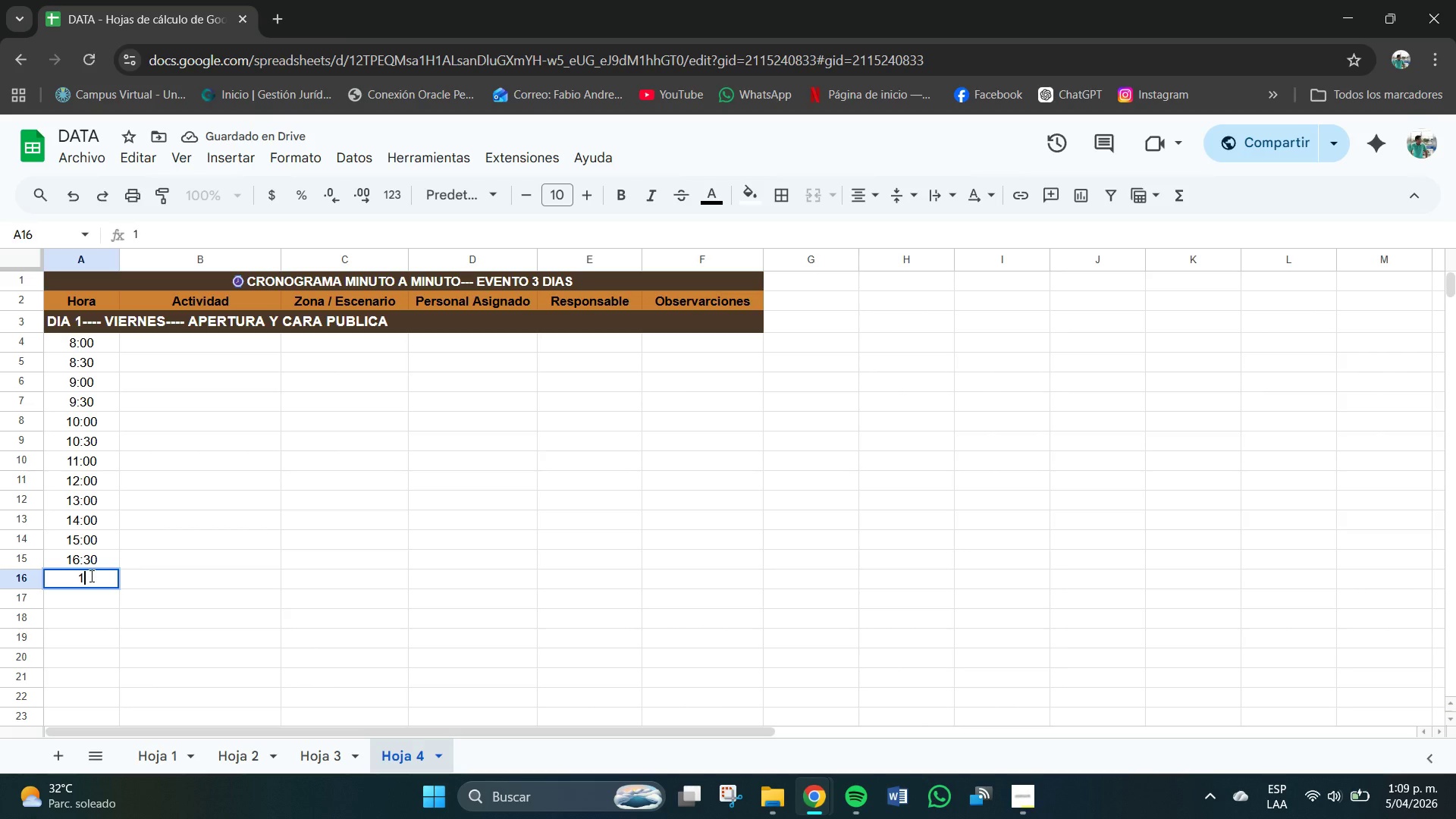 
key(Numpad8)
 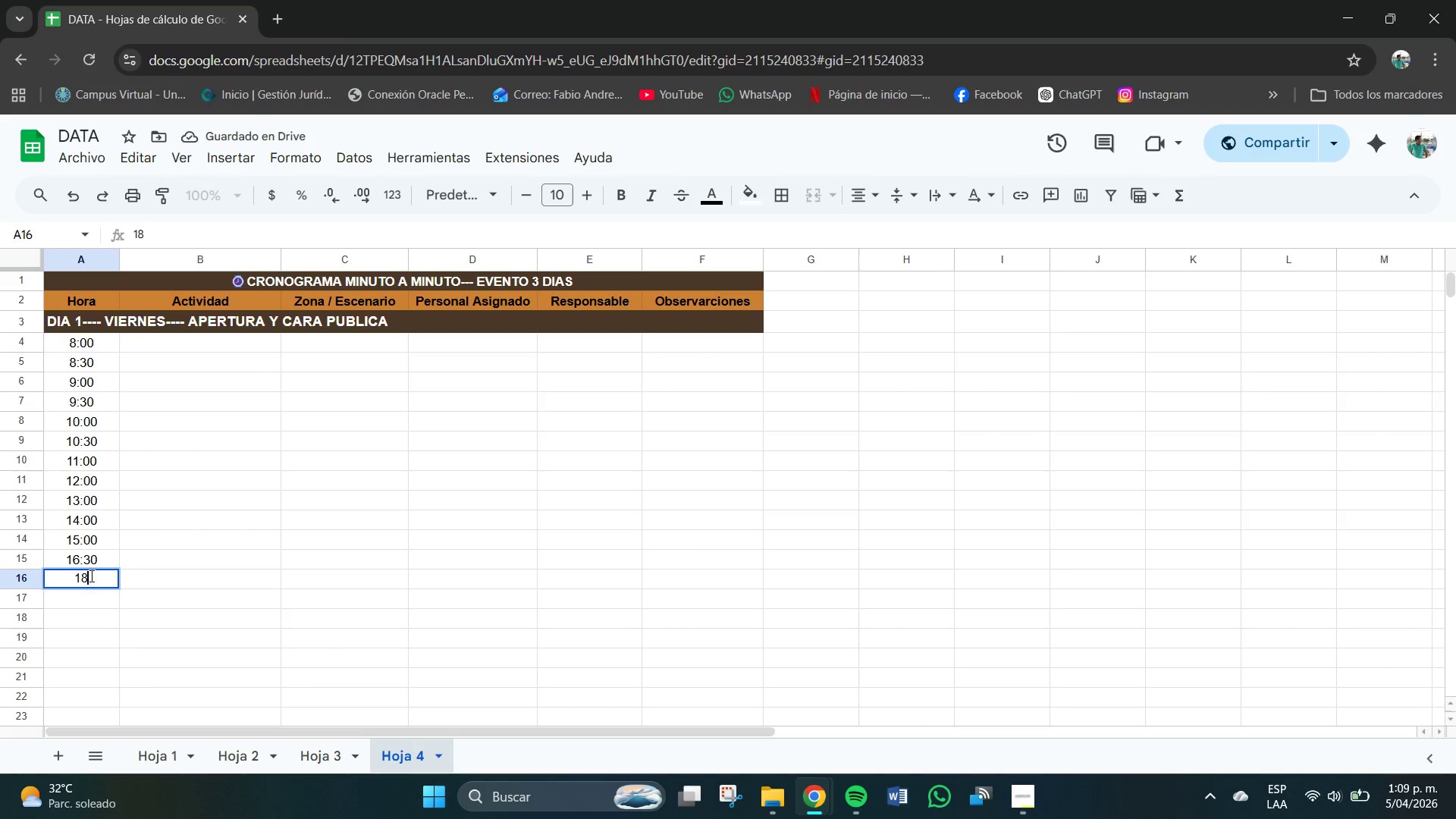 
key(Shift+Period)
 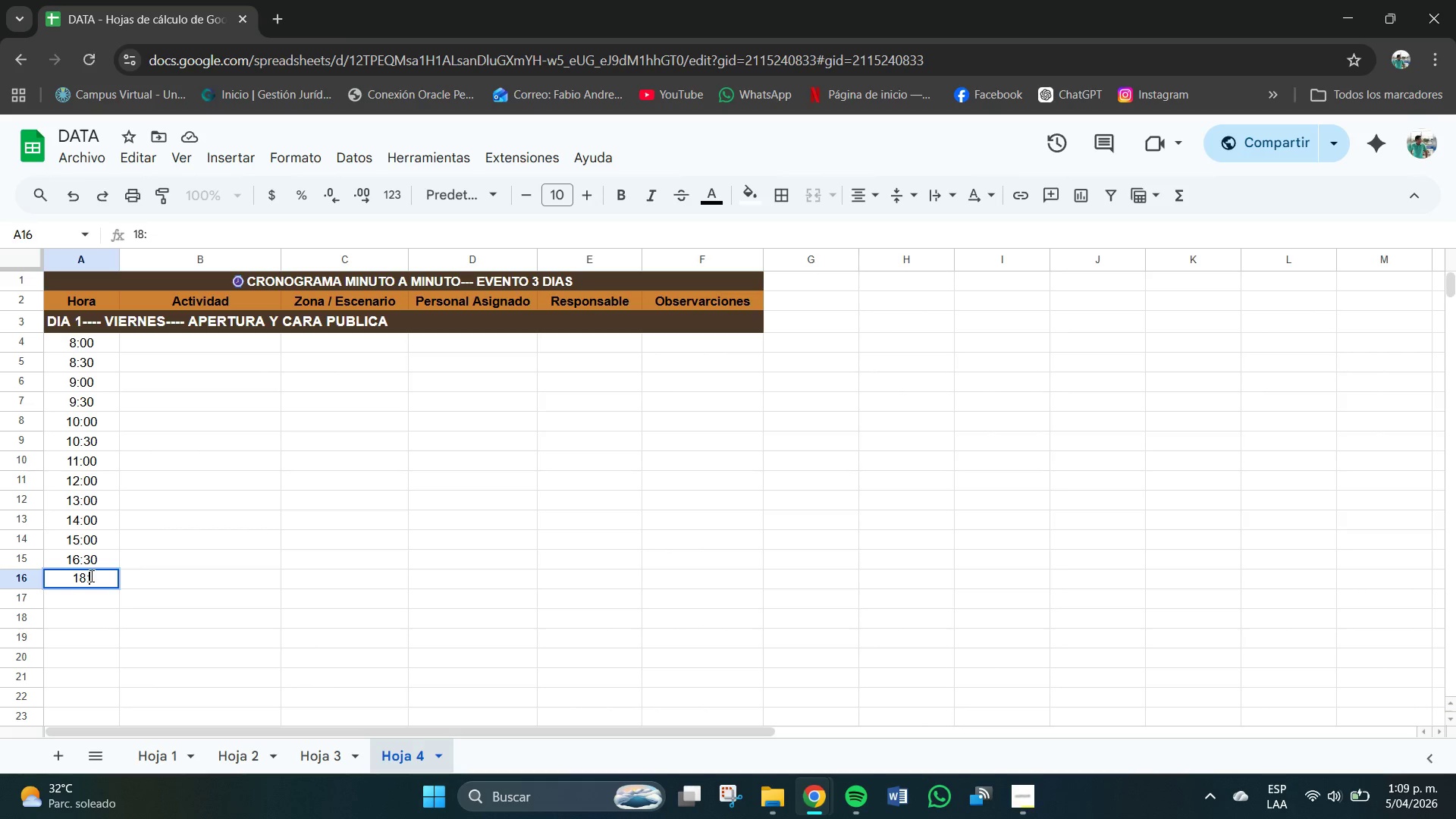 
key(Numpad0)
 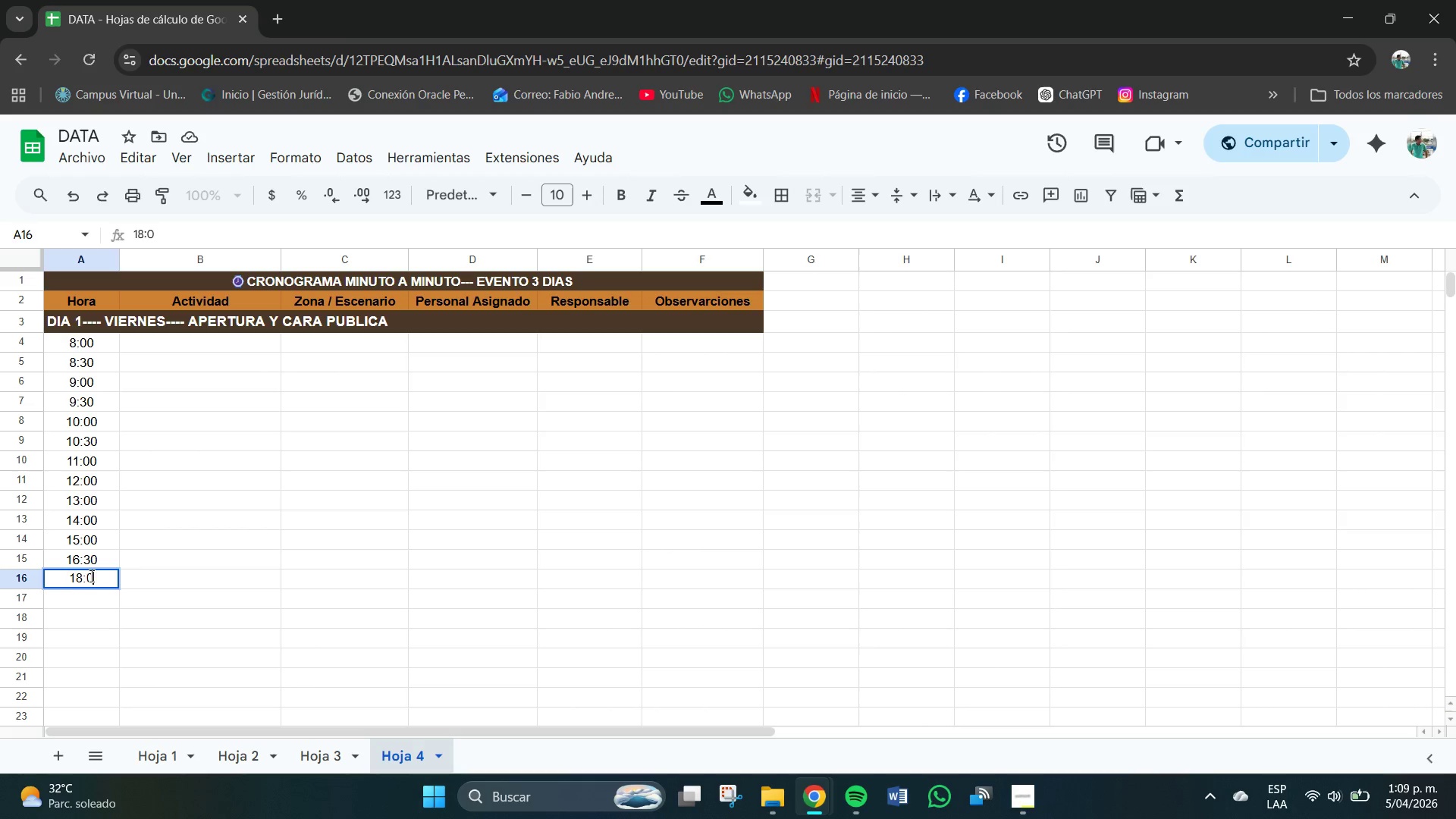 
key(Numpad0)
 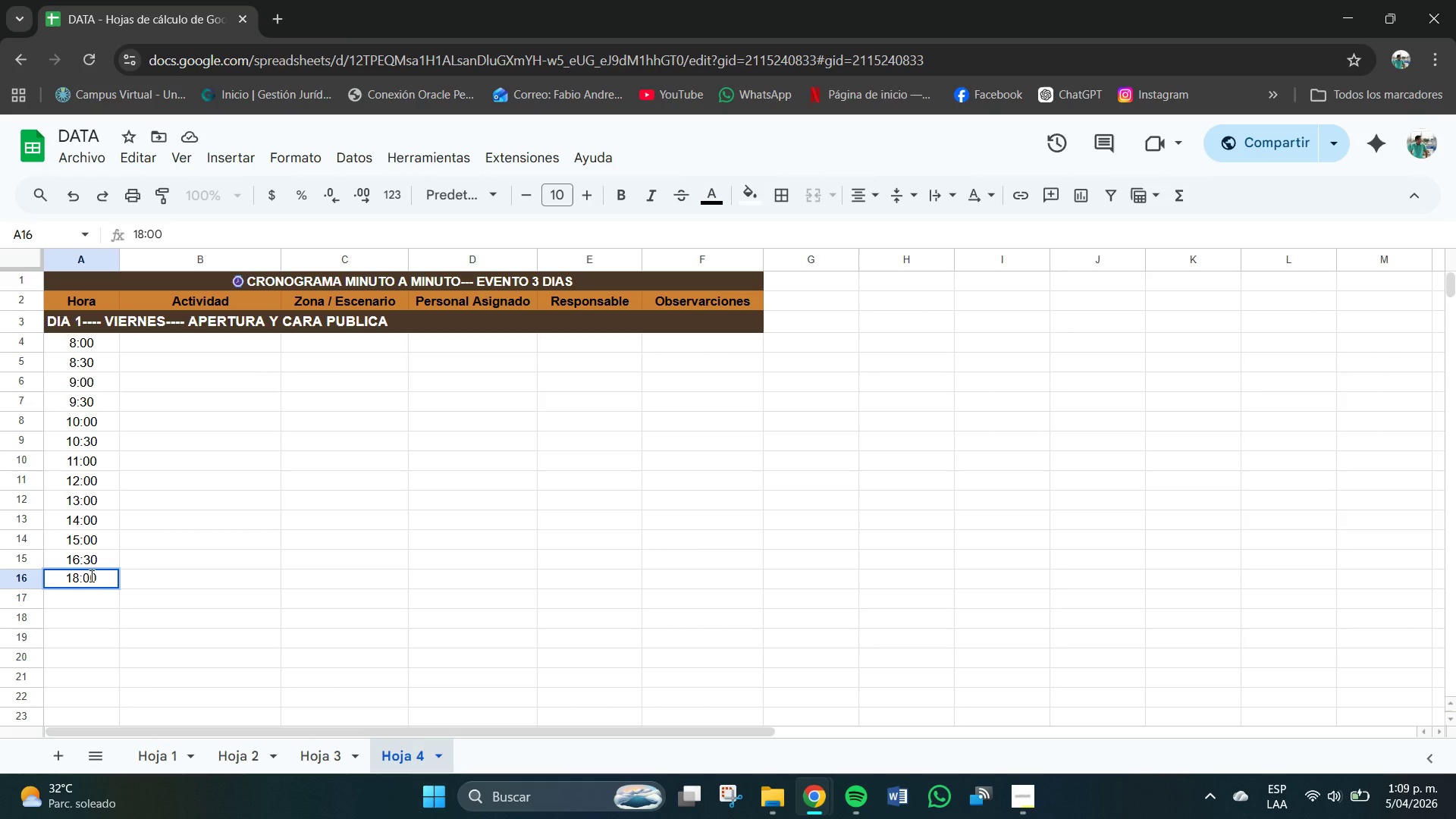 
key(Enter)
 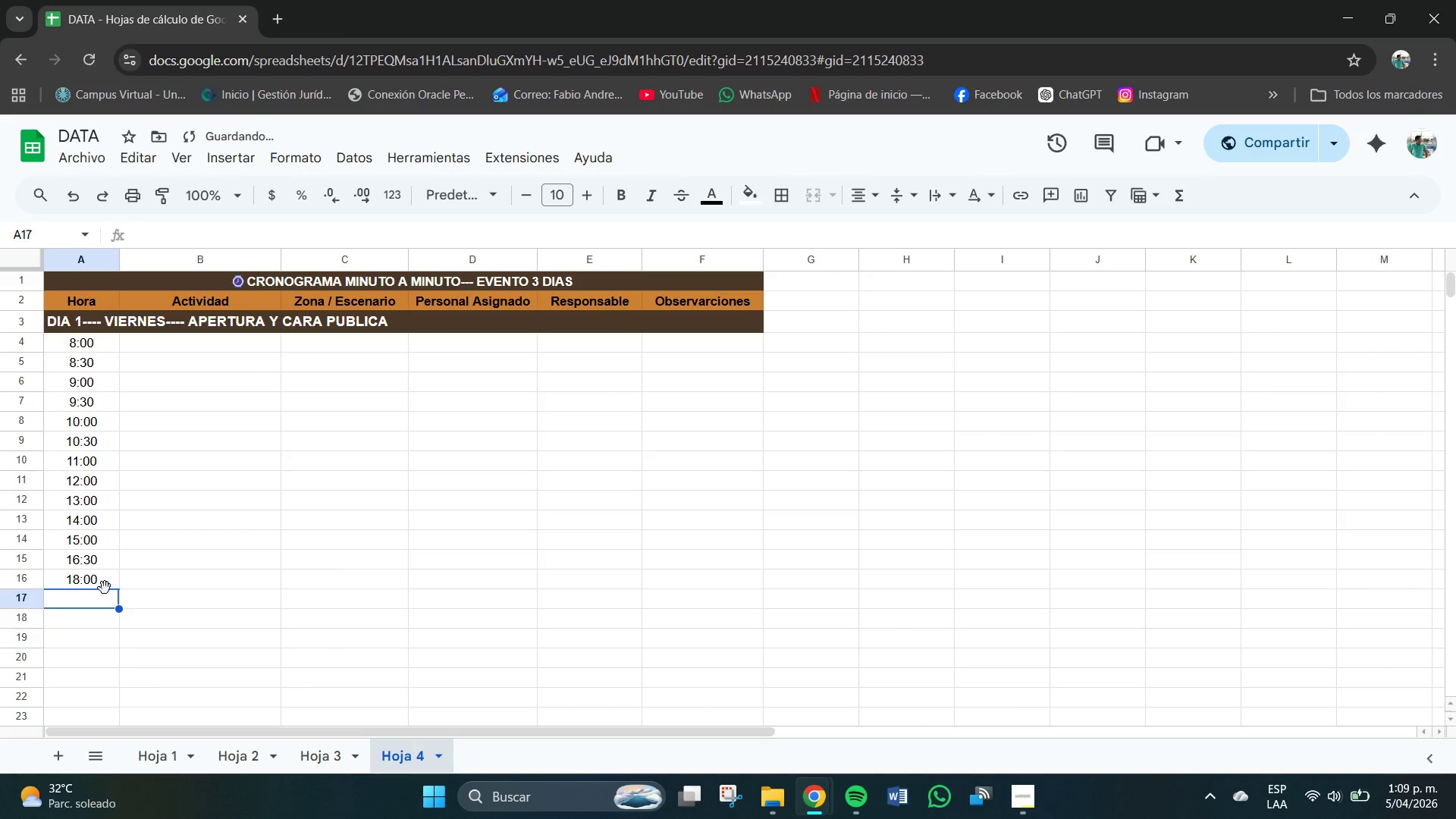 
key(Numpad1)
 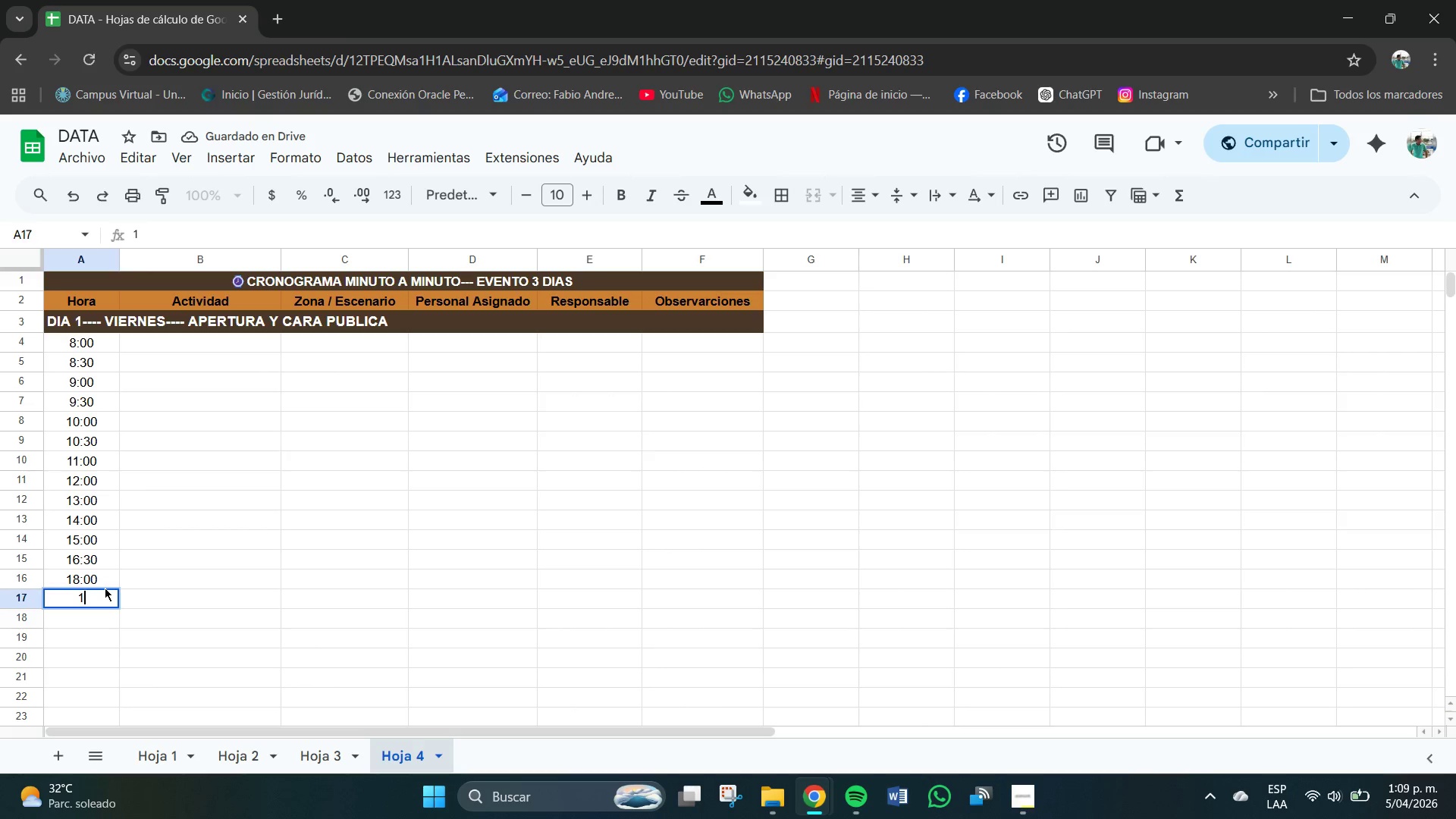 
key(Numpad9)
 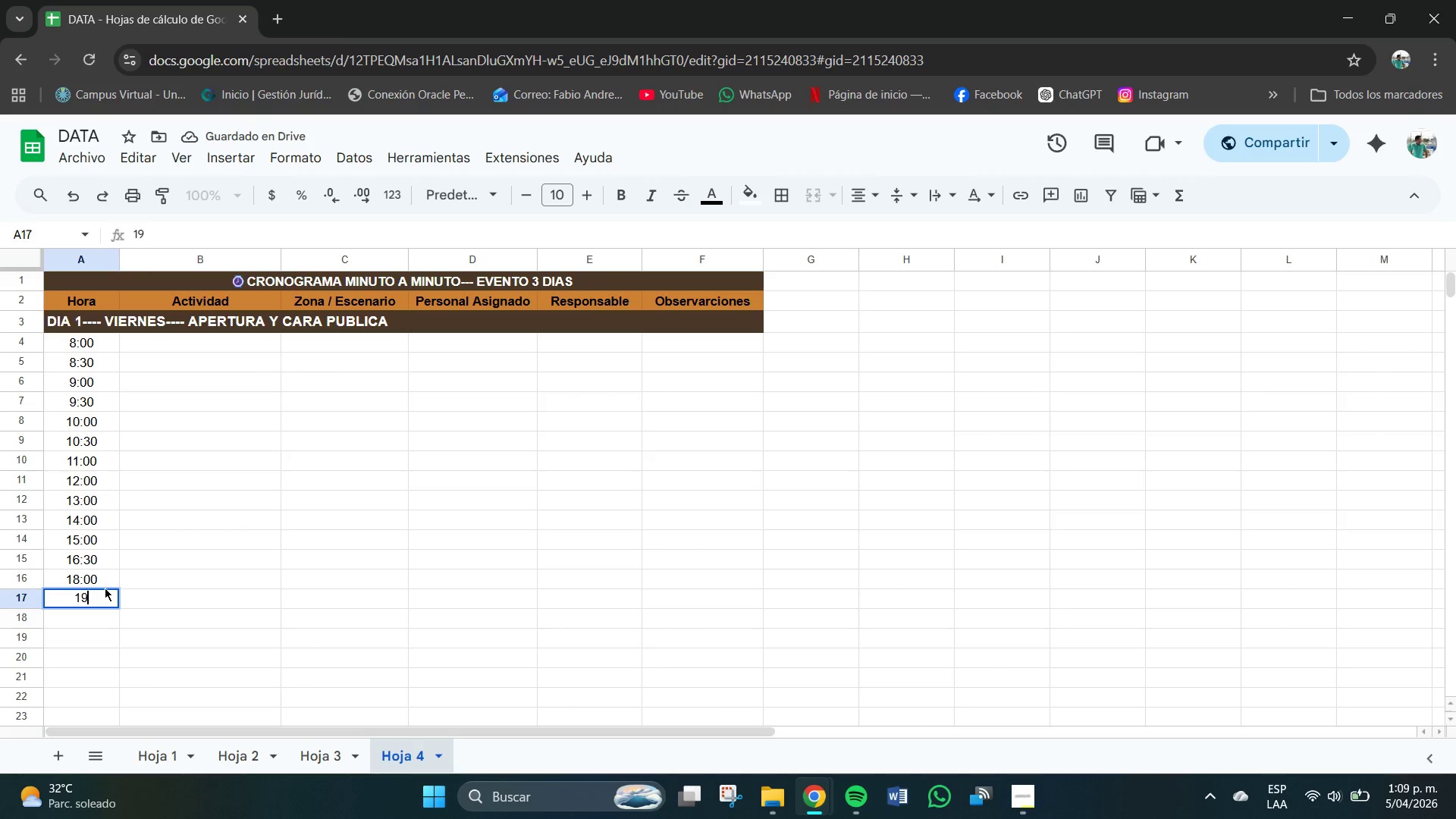 
key(Shift+Period)
 